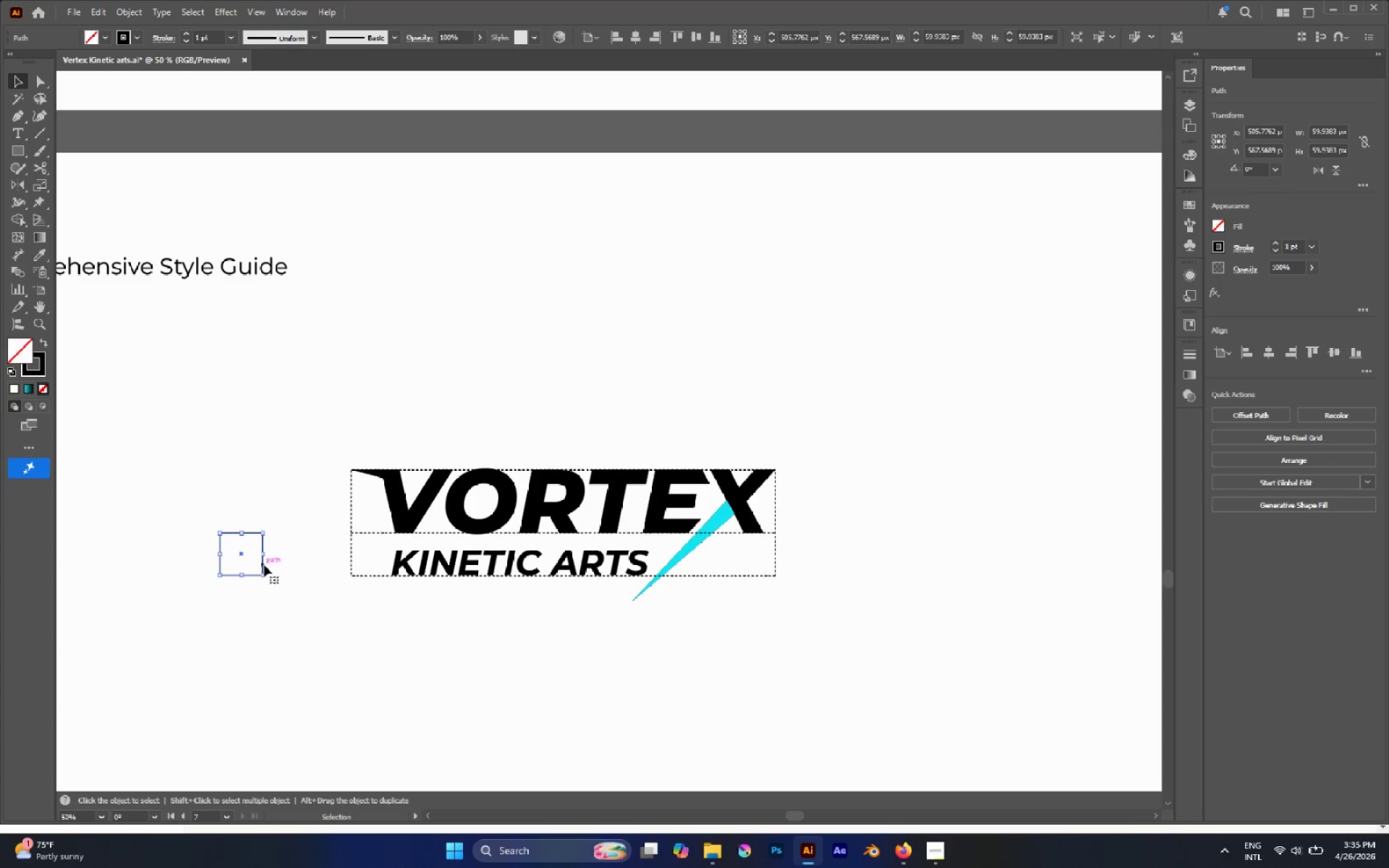 
left_click_drag(start_coordinate=[264, 565], to_coordinate=[352, 608])
 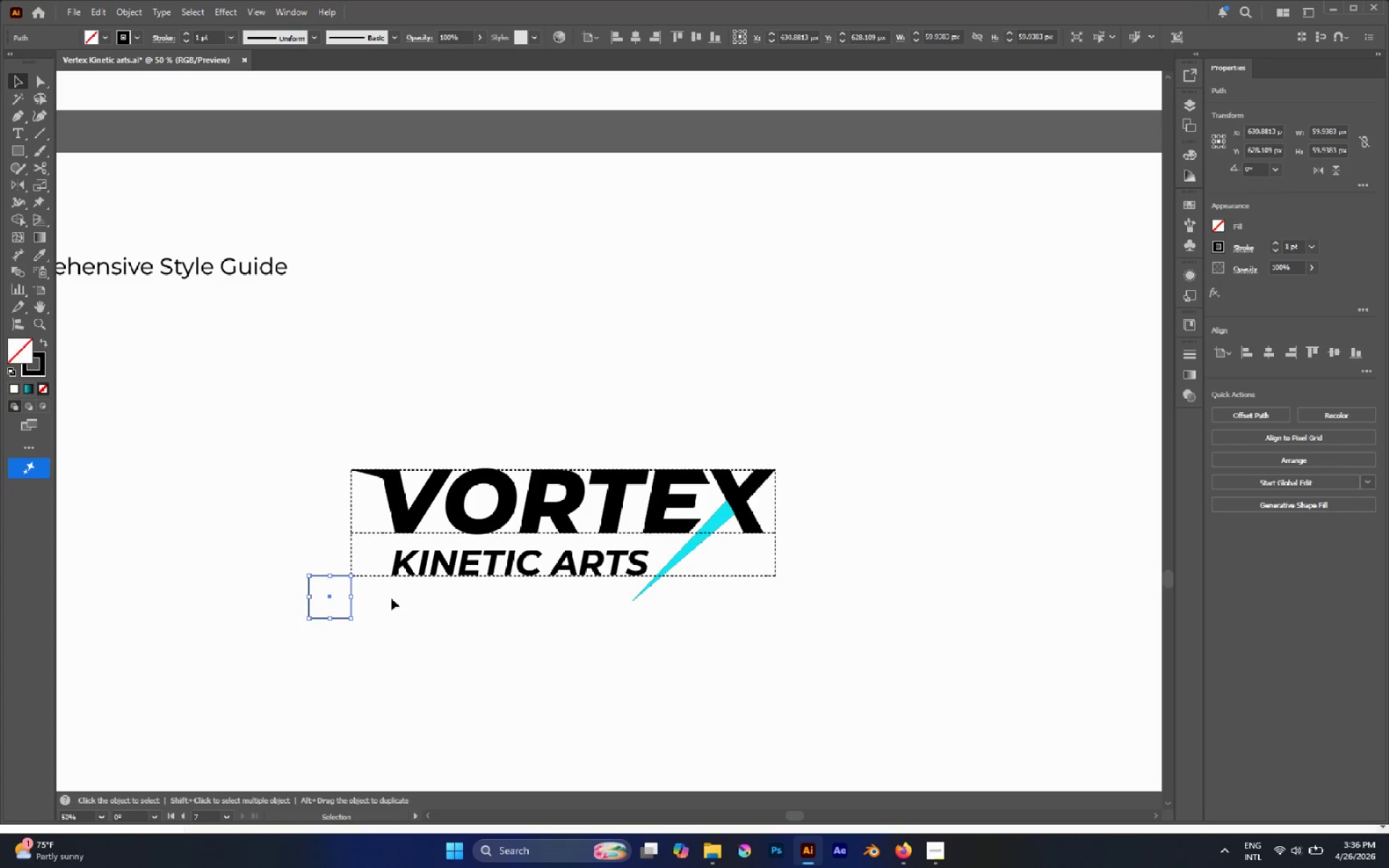 
hold_key(key=AltLeft, duration=3.25)
left_click_drag(start_coordinate=[331, 596], to_coordinate=[799, 434])
 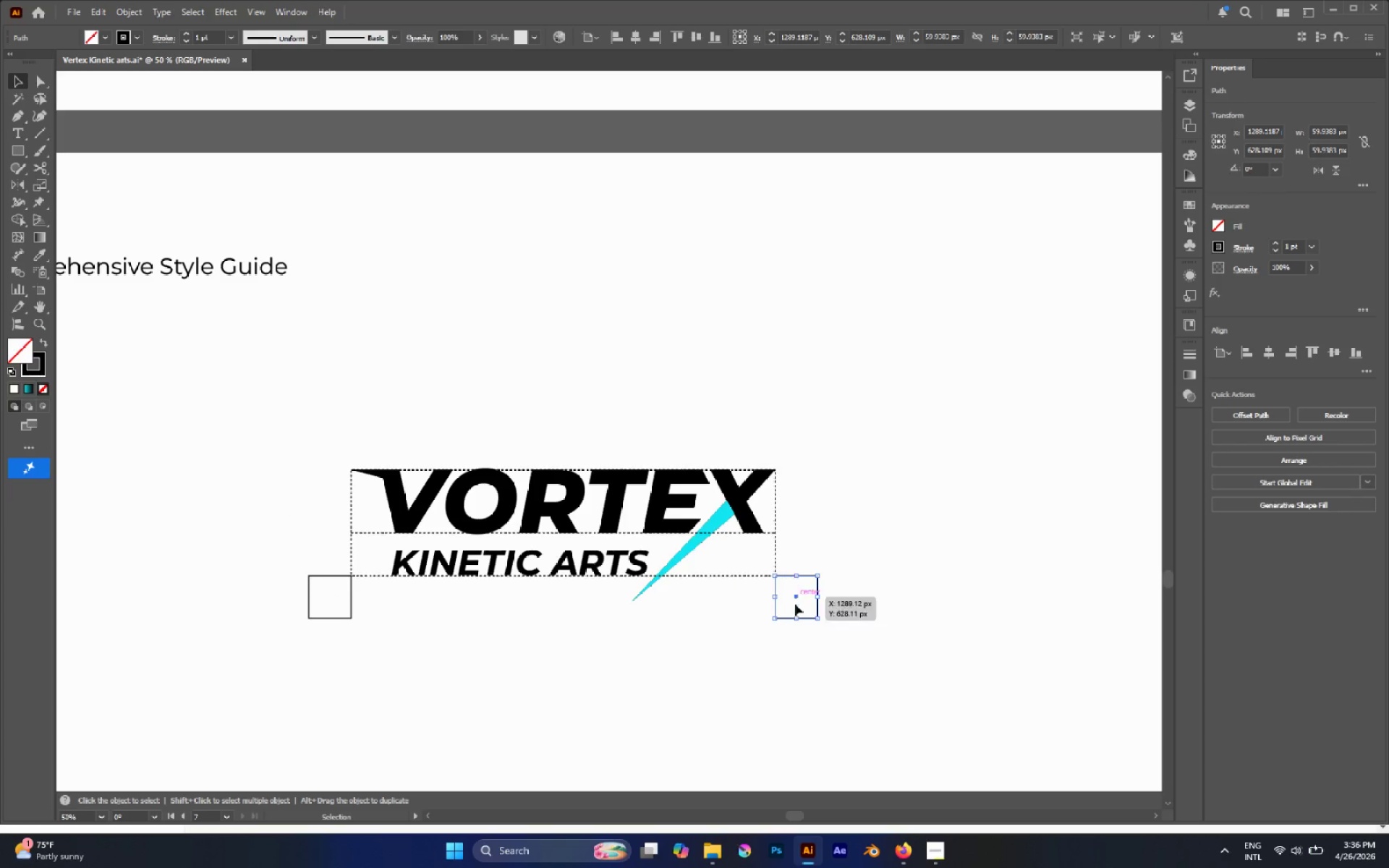 
hold_key(key=ShiftLeft, duration=1.45)
 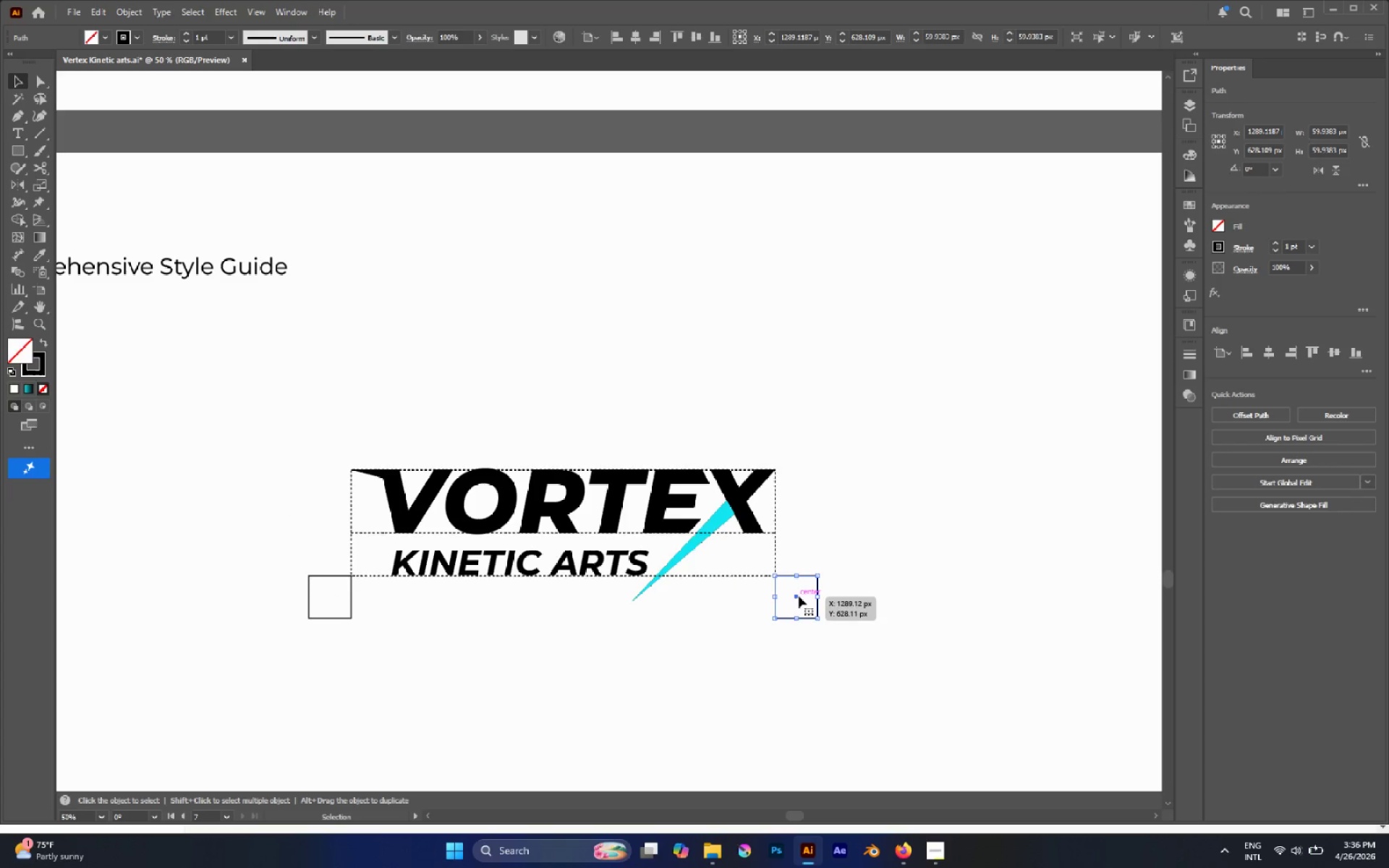 
left_click([797, 594])
 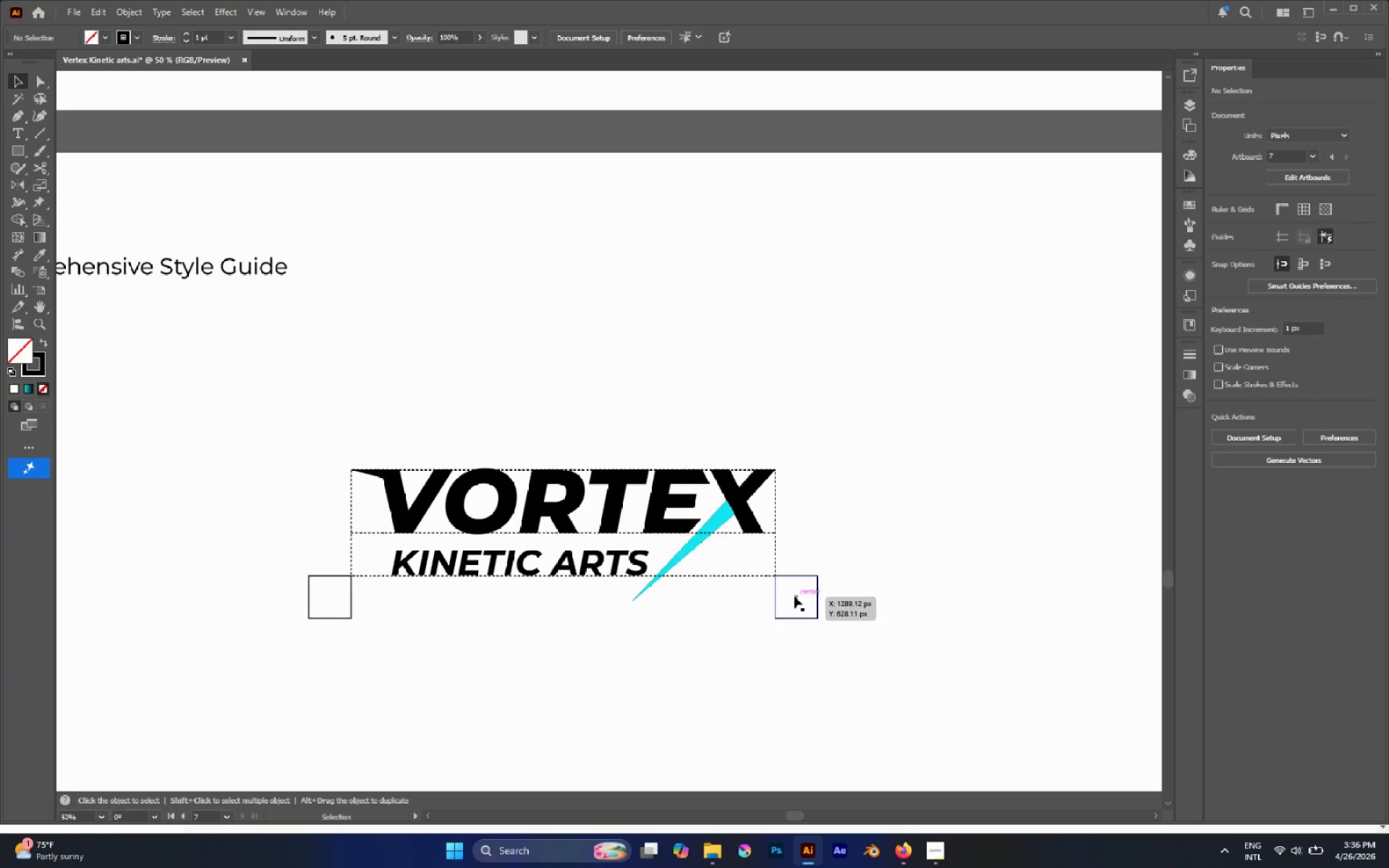 
left_click_drag(start_coordinate=[794, 597], to_coordinate=[780, 450])
 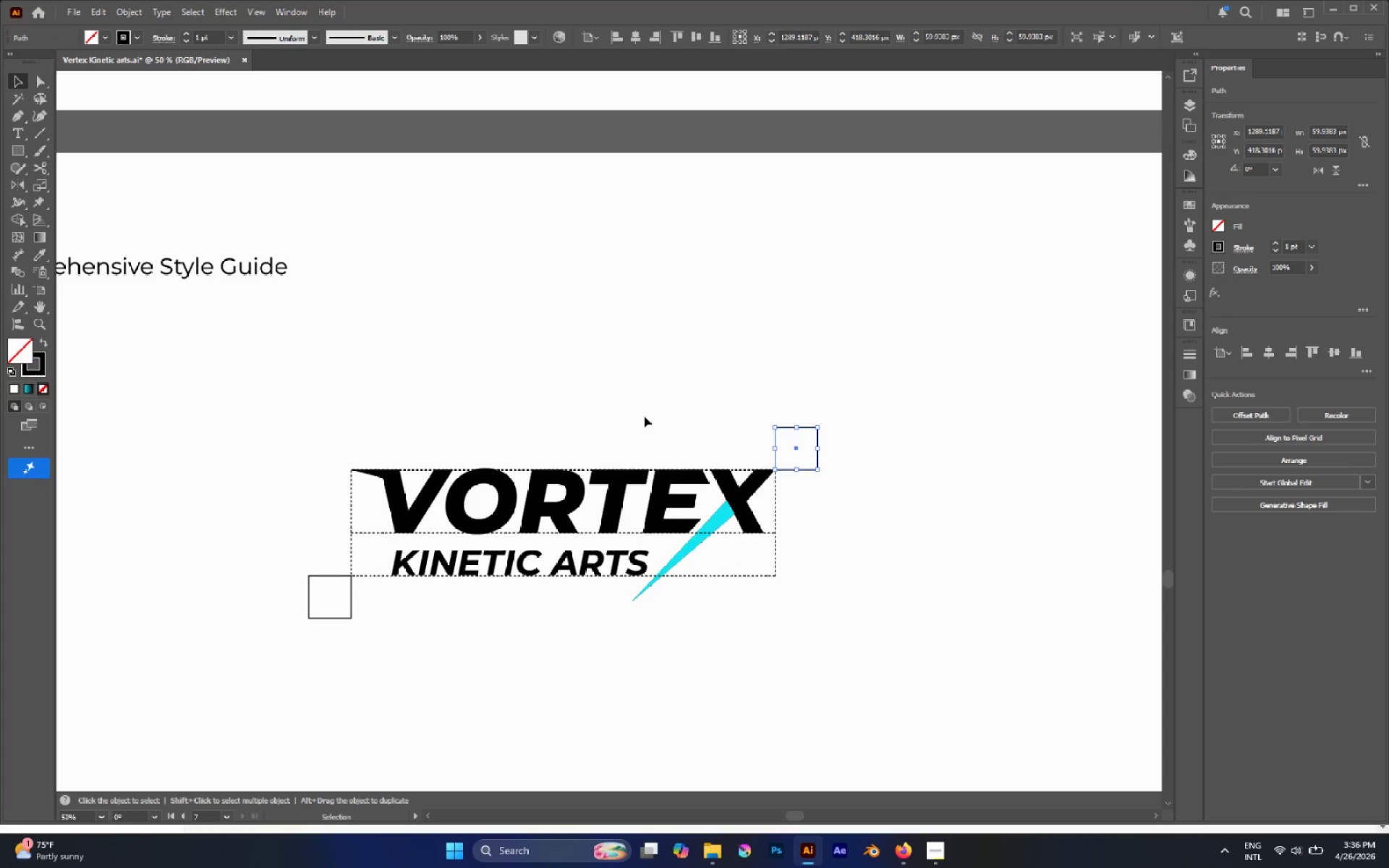 
hold_key(key=ShiftLeft, duration=1.5)
 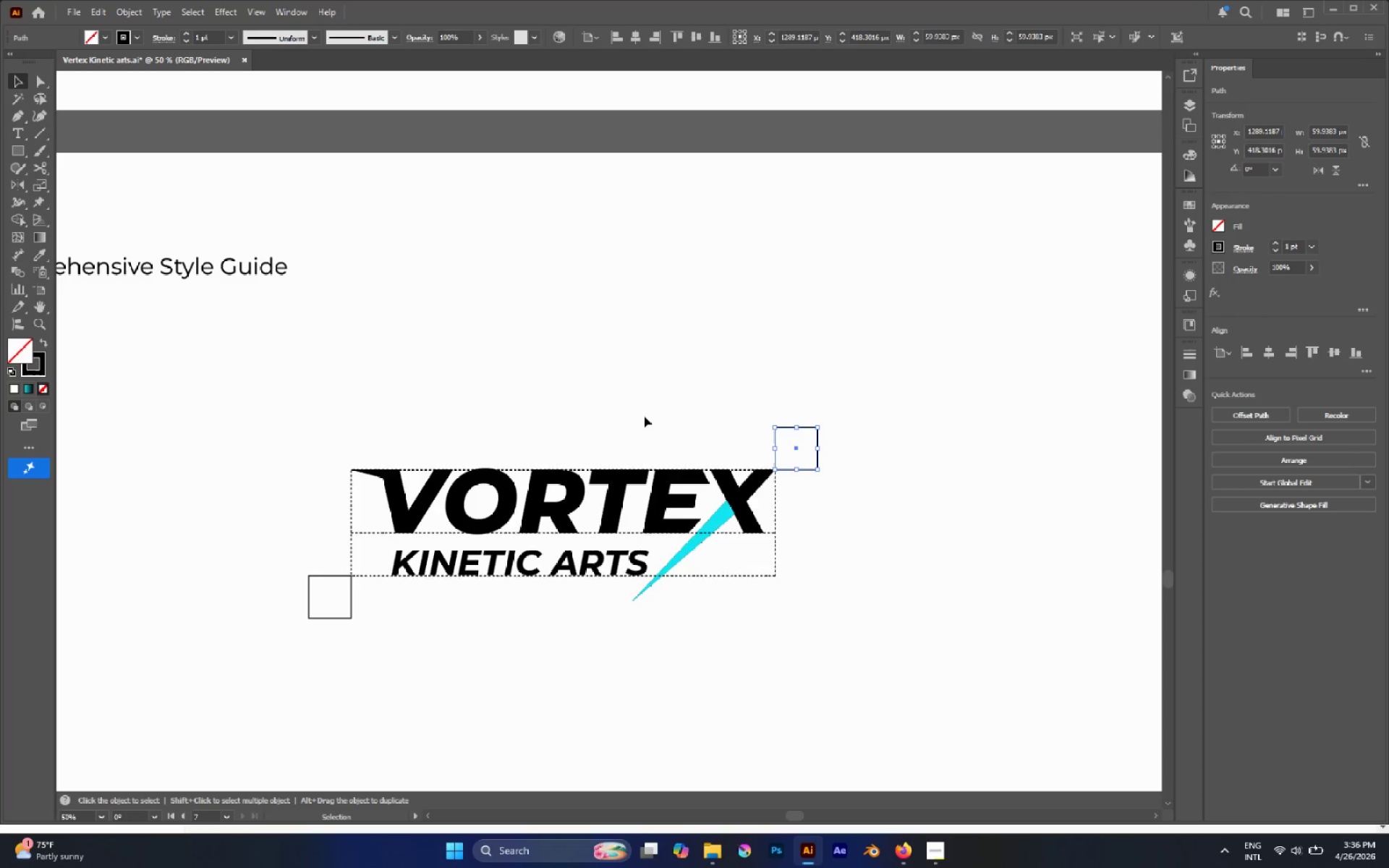 
left_click([644, 416])
 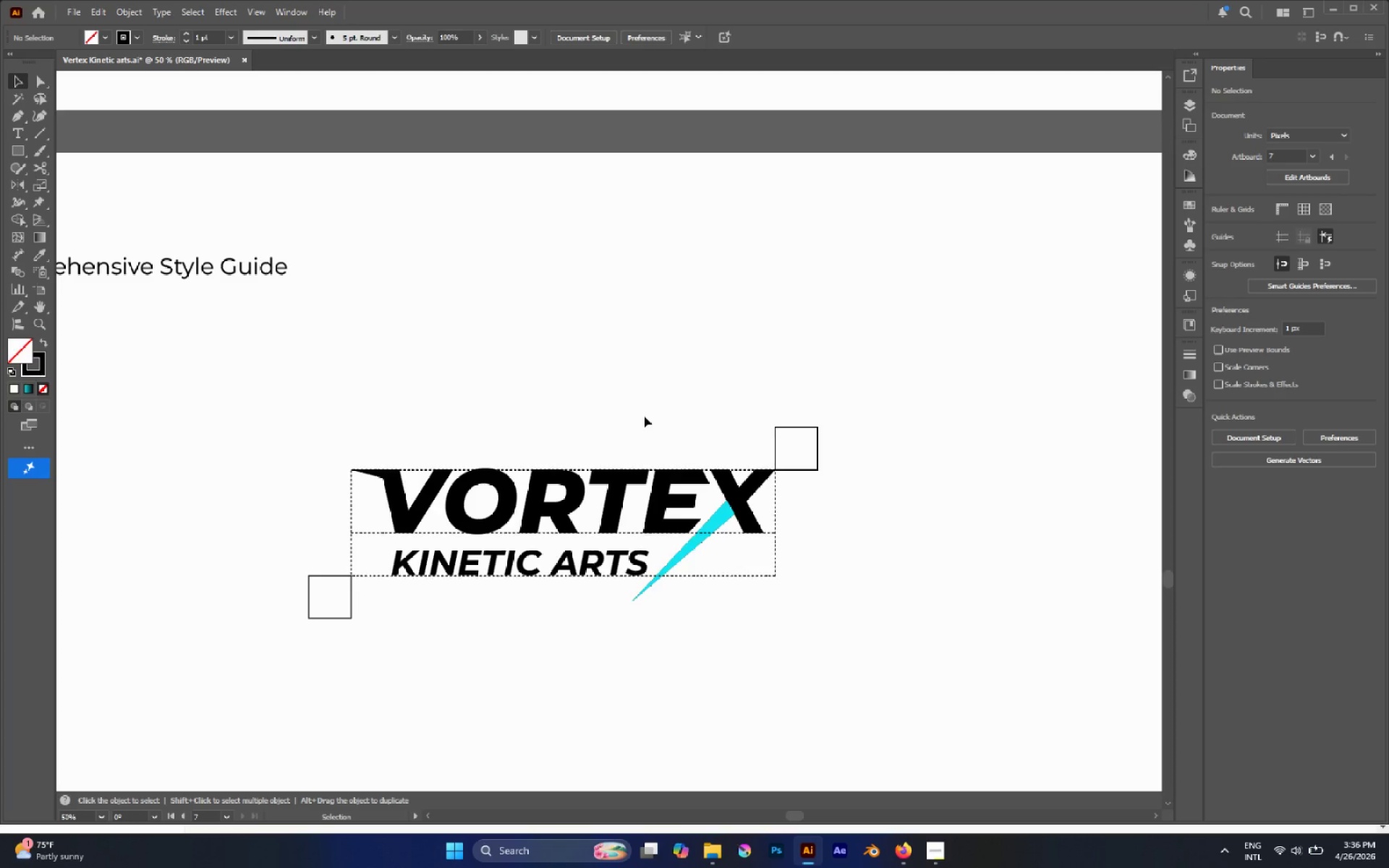 
key(M)
 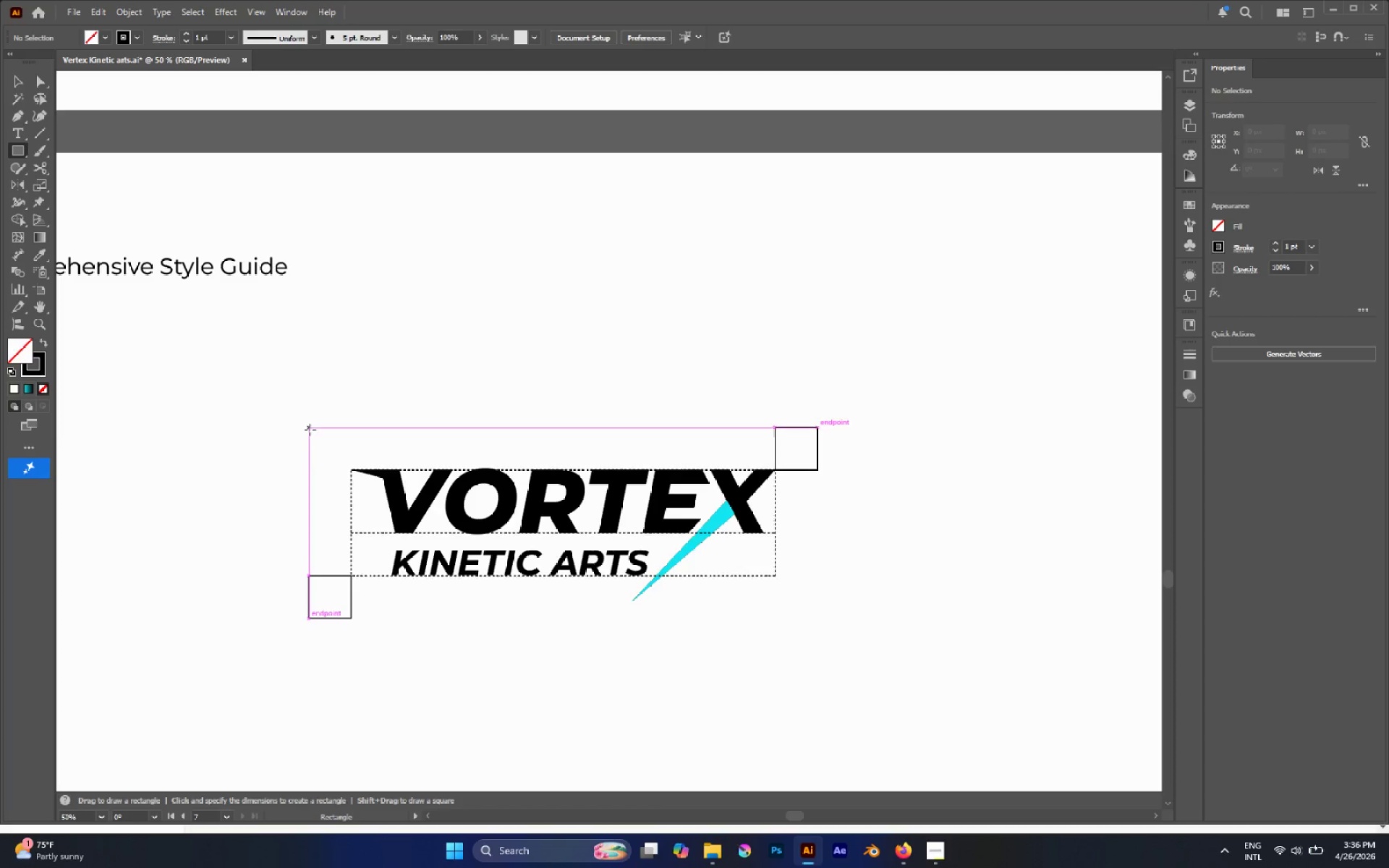 
left_click_drag(start_coordinate=[310, 428], to_coordinate=[314, 433])
 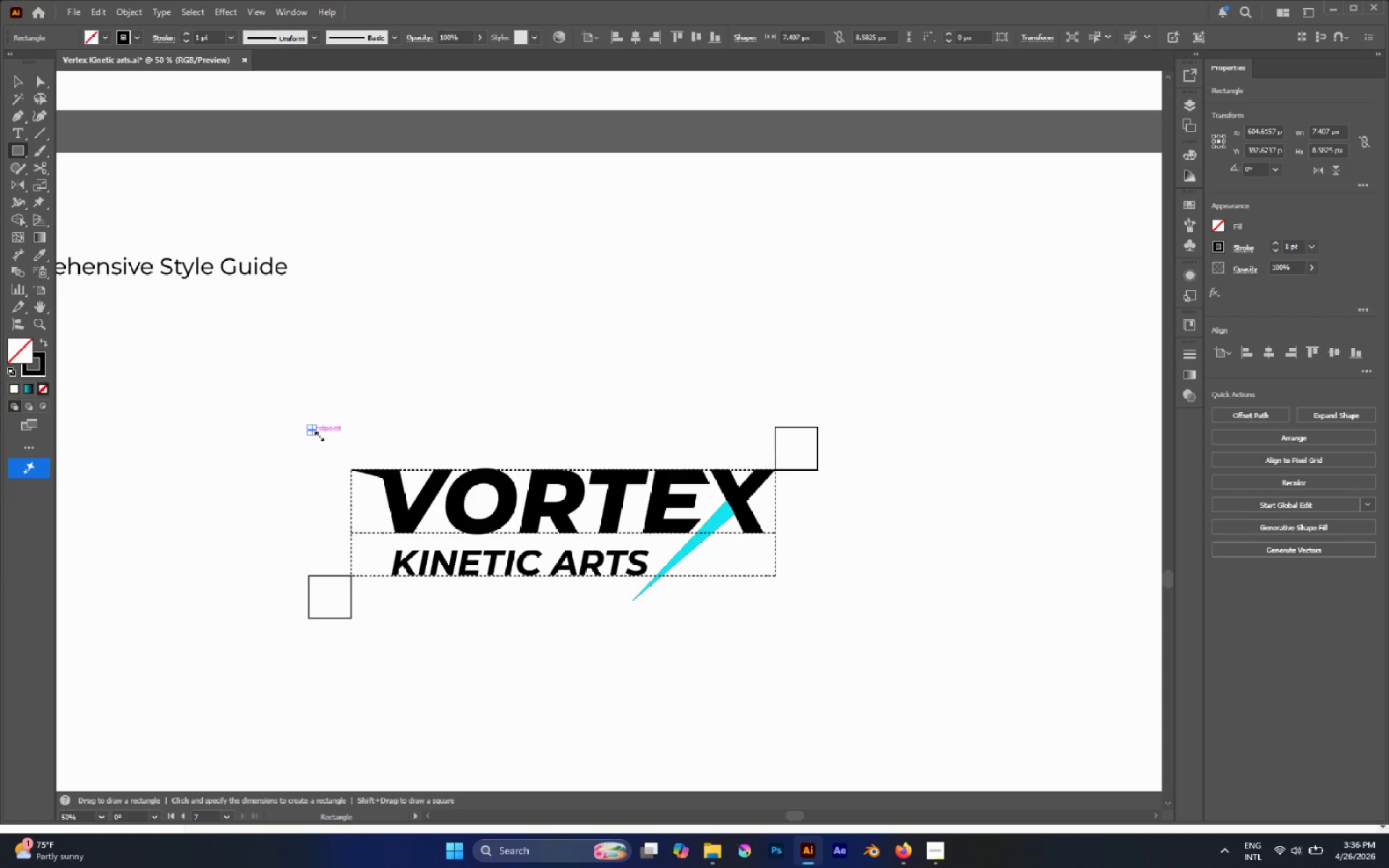 
left_click_drag(start_coordinate=[315, 434], to_coordinate=[700, 618])
 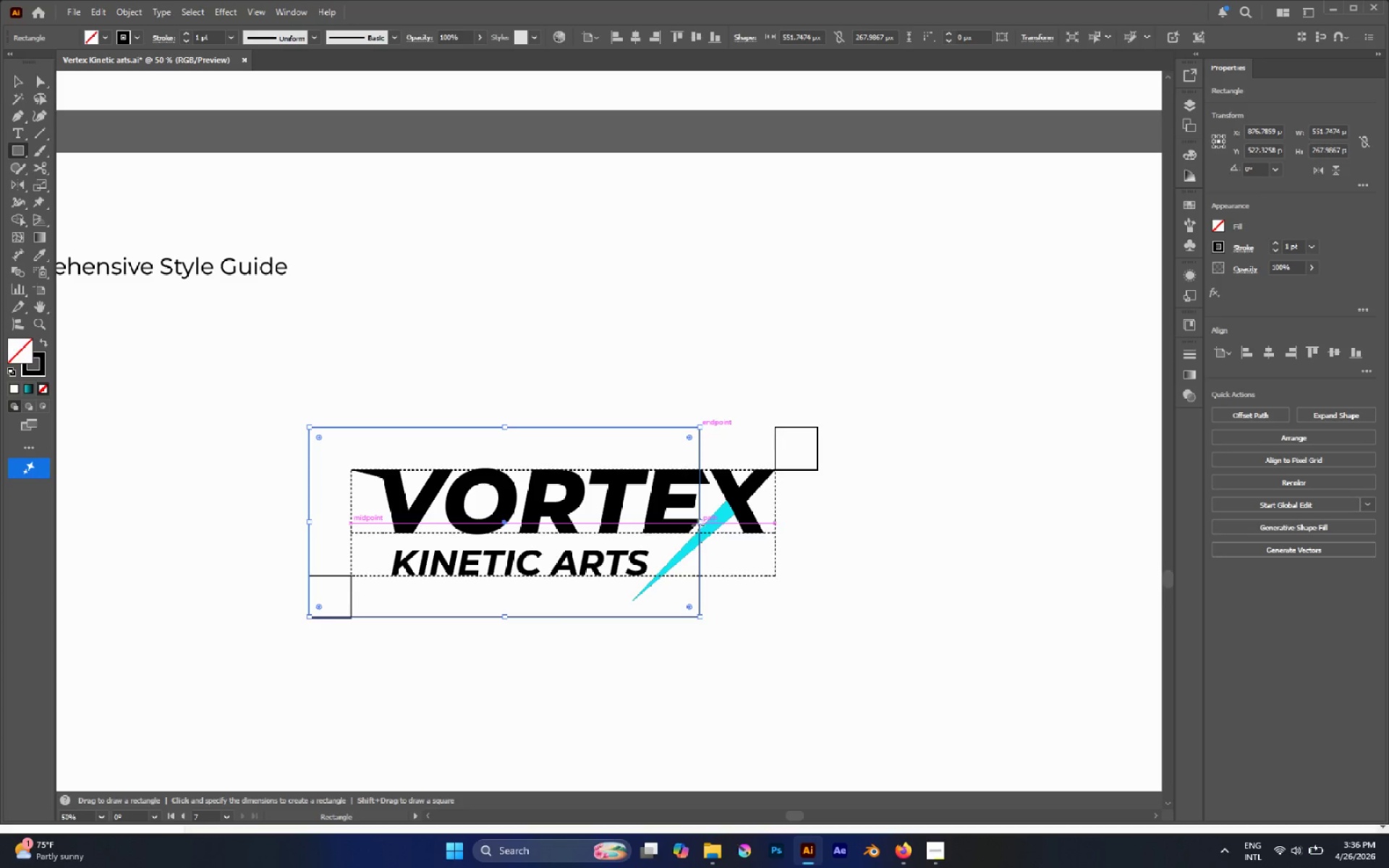 
key(V)
 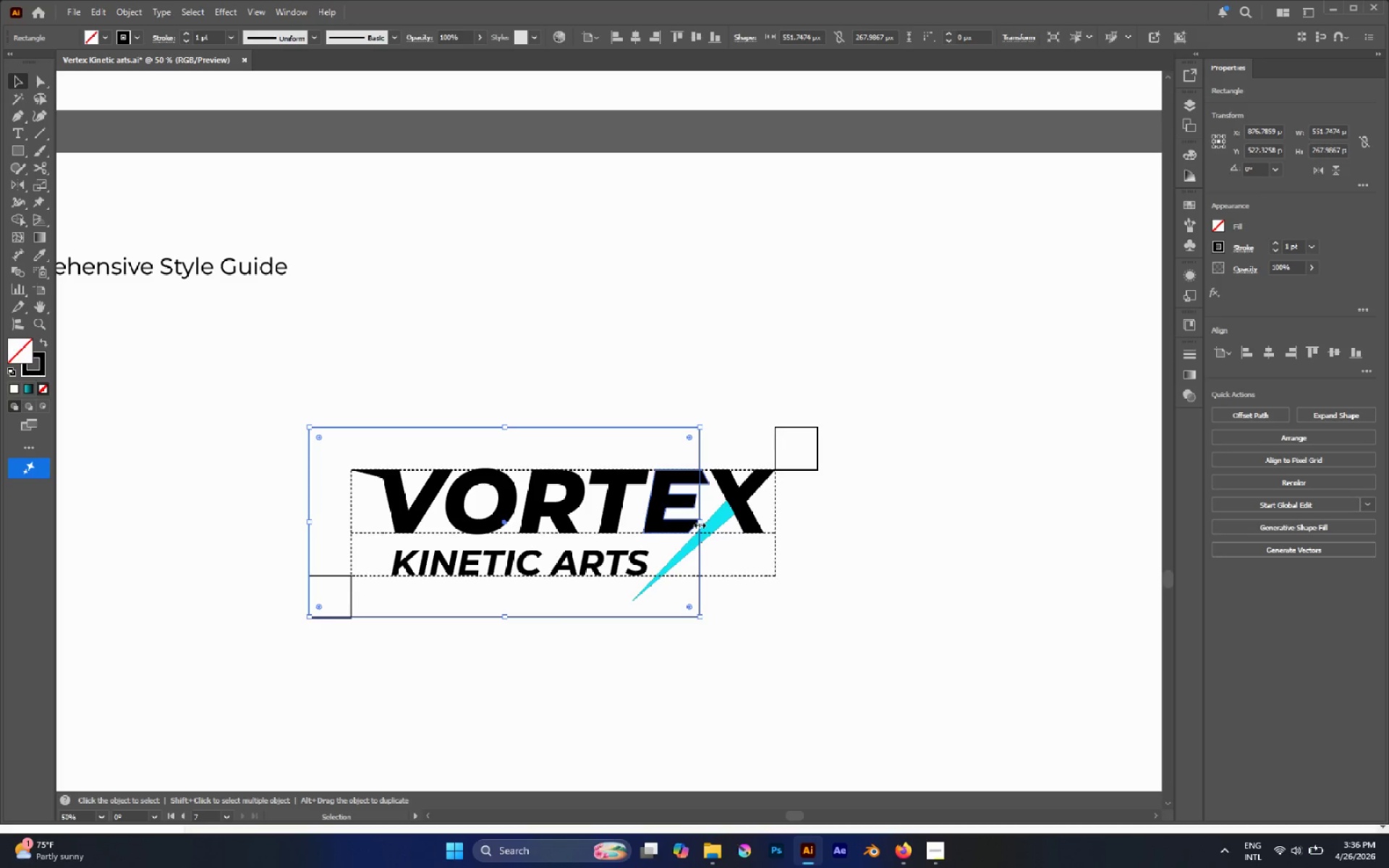 
left_click_drag(start_coordinate=[699, 523], to_coordinate=[815, 515])
 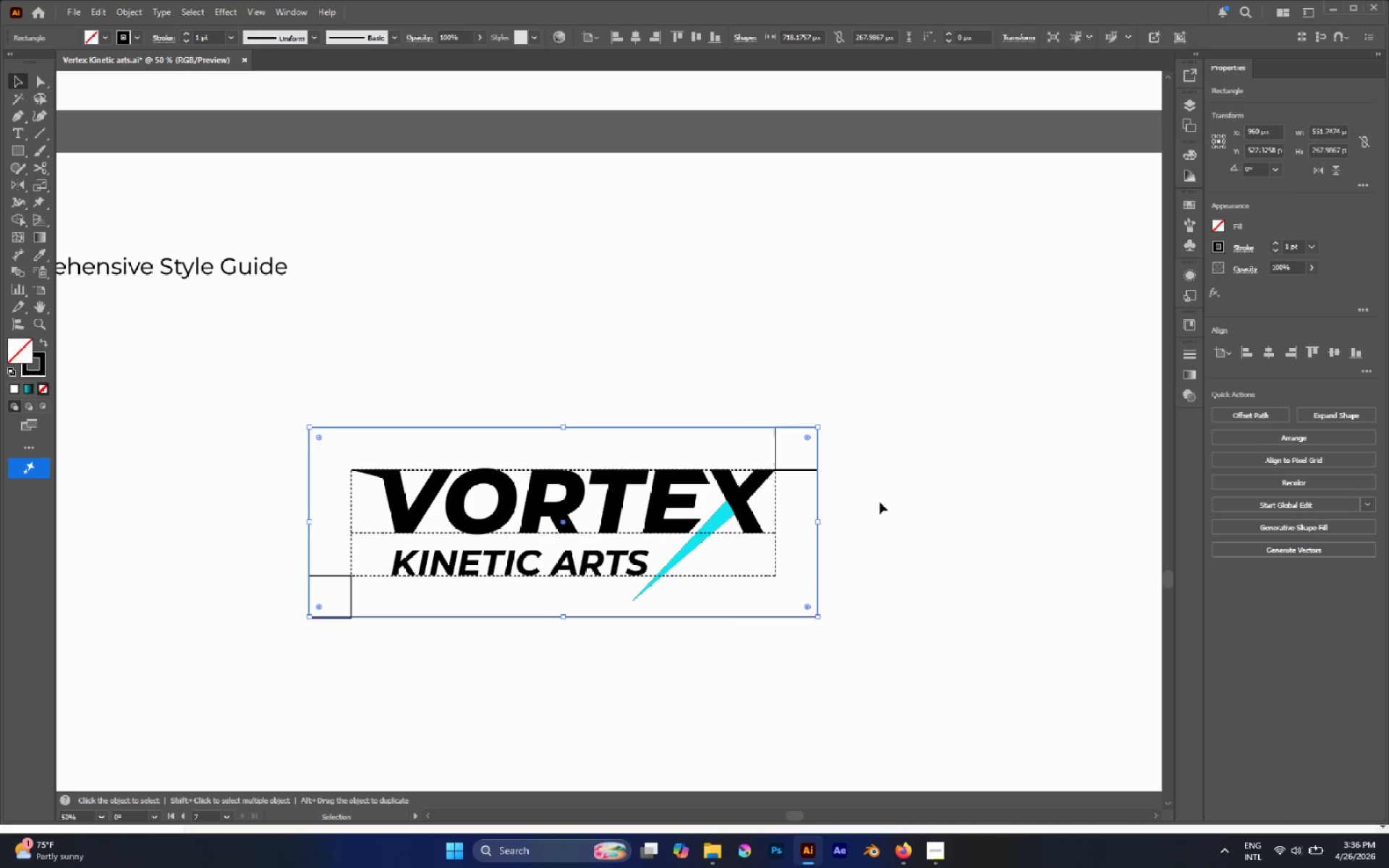 
left_click([911, 495])
 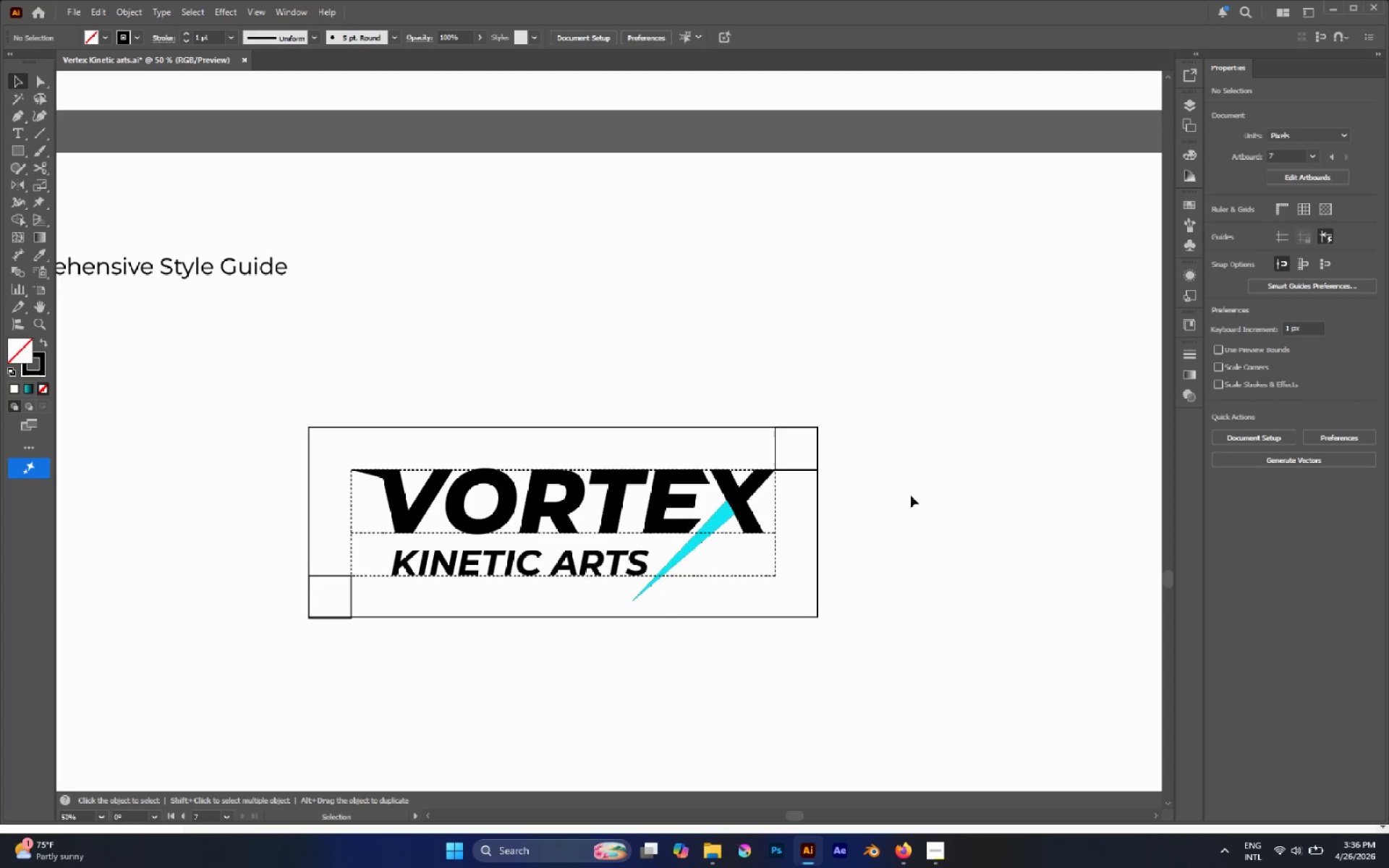 
left_click([791, 472])
 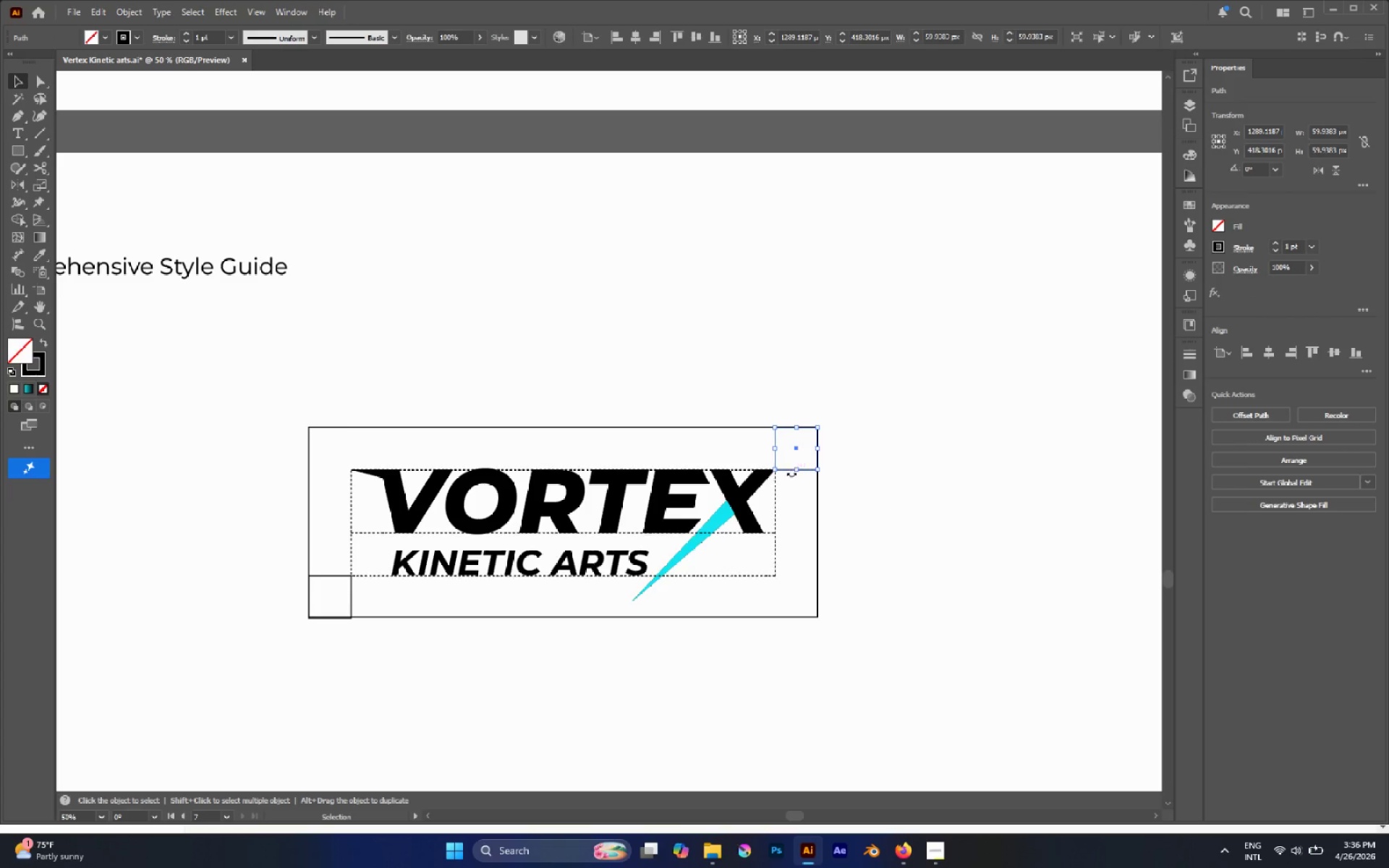 
hold_key(key=AltLeft, duration=4.49)
left_click_drag(start_coordinate=[806, 468], to_coordinate=[791, 616])
 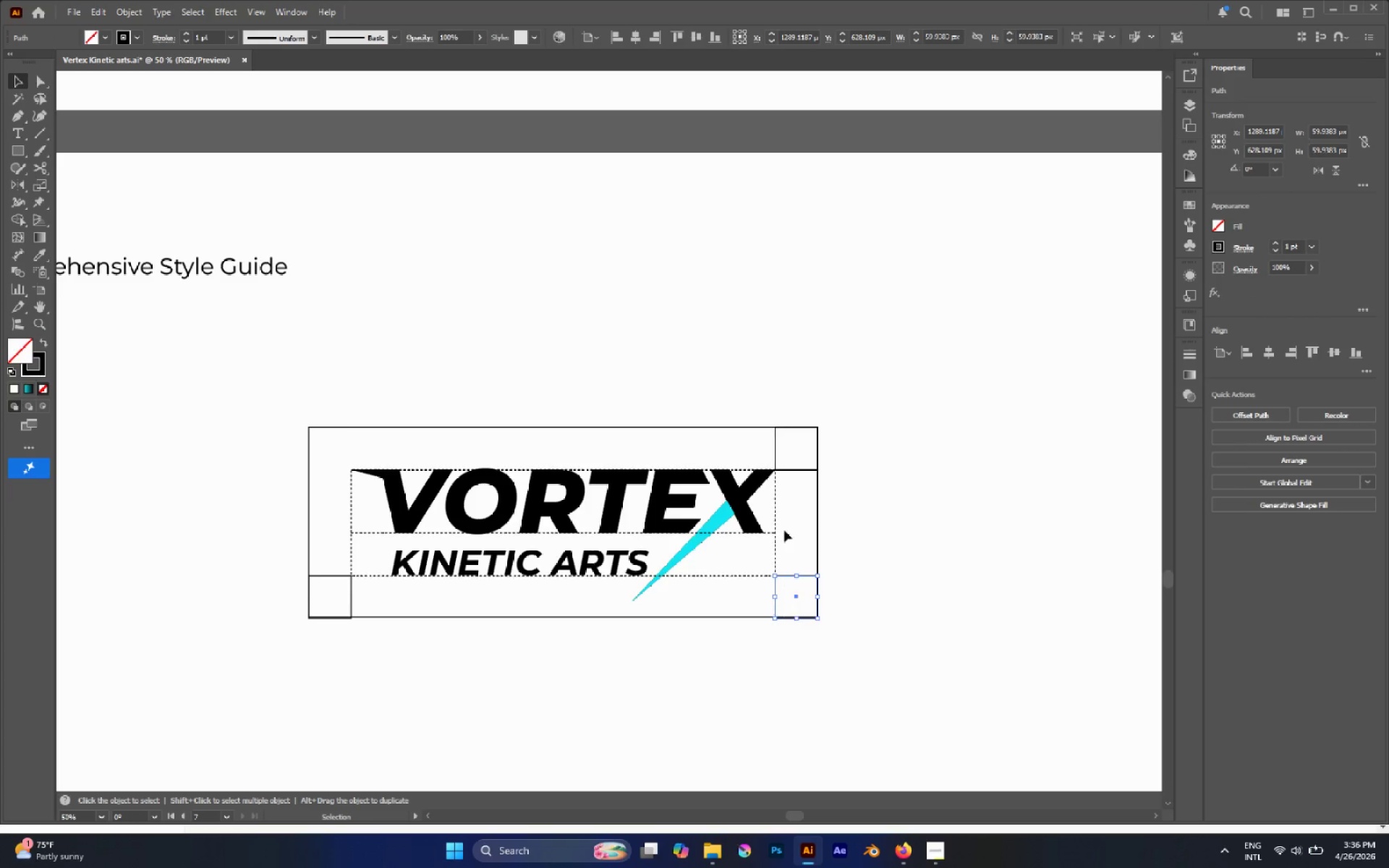 
hold_key(key=ShiftLeft, duration=3.25)
 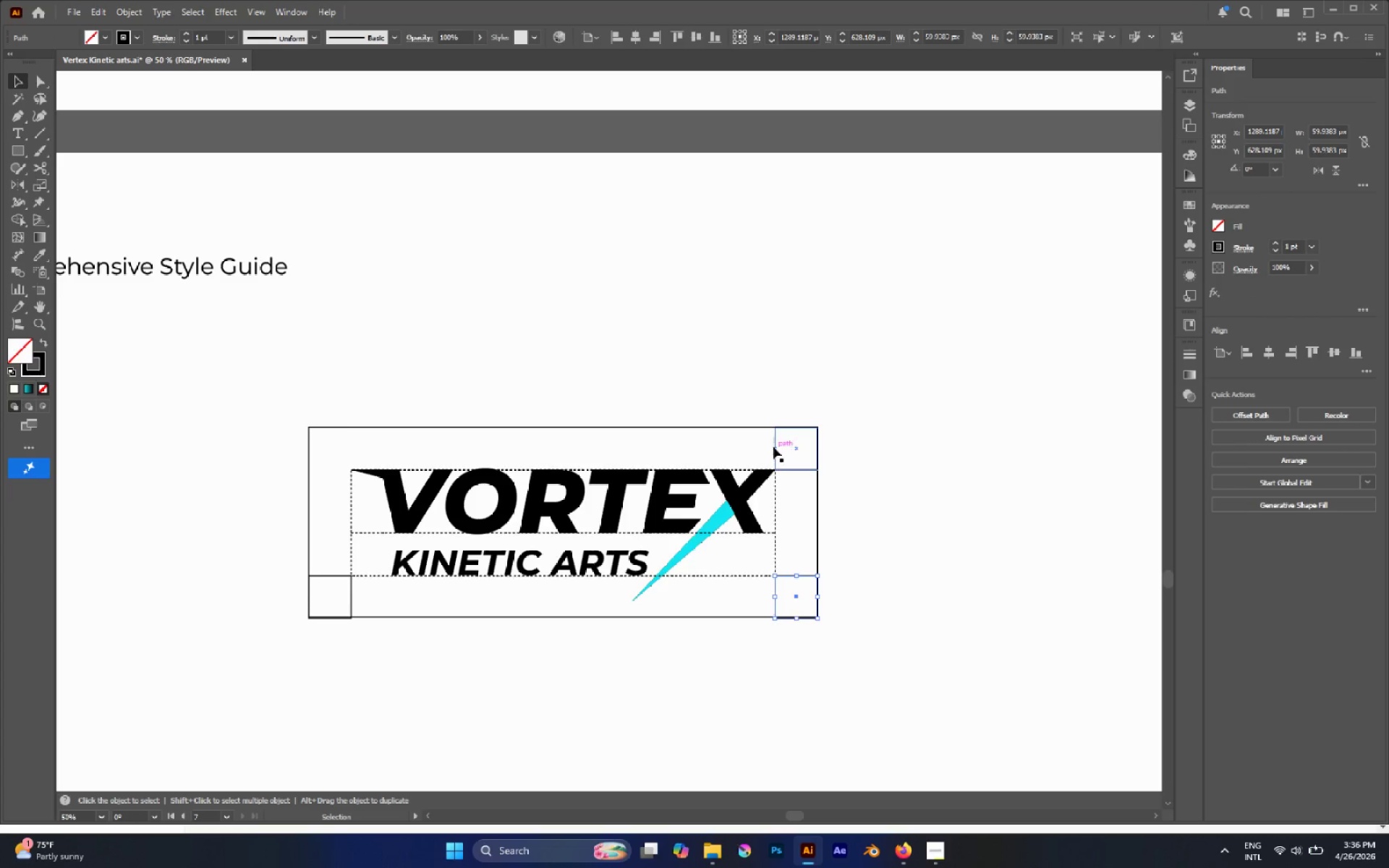 
left_click([773, 446])
 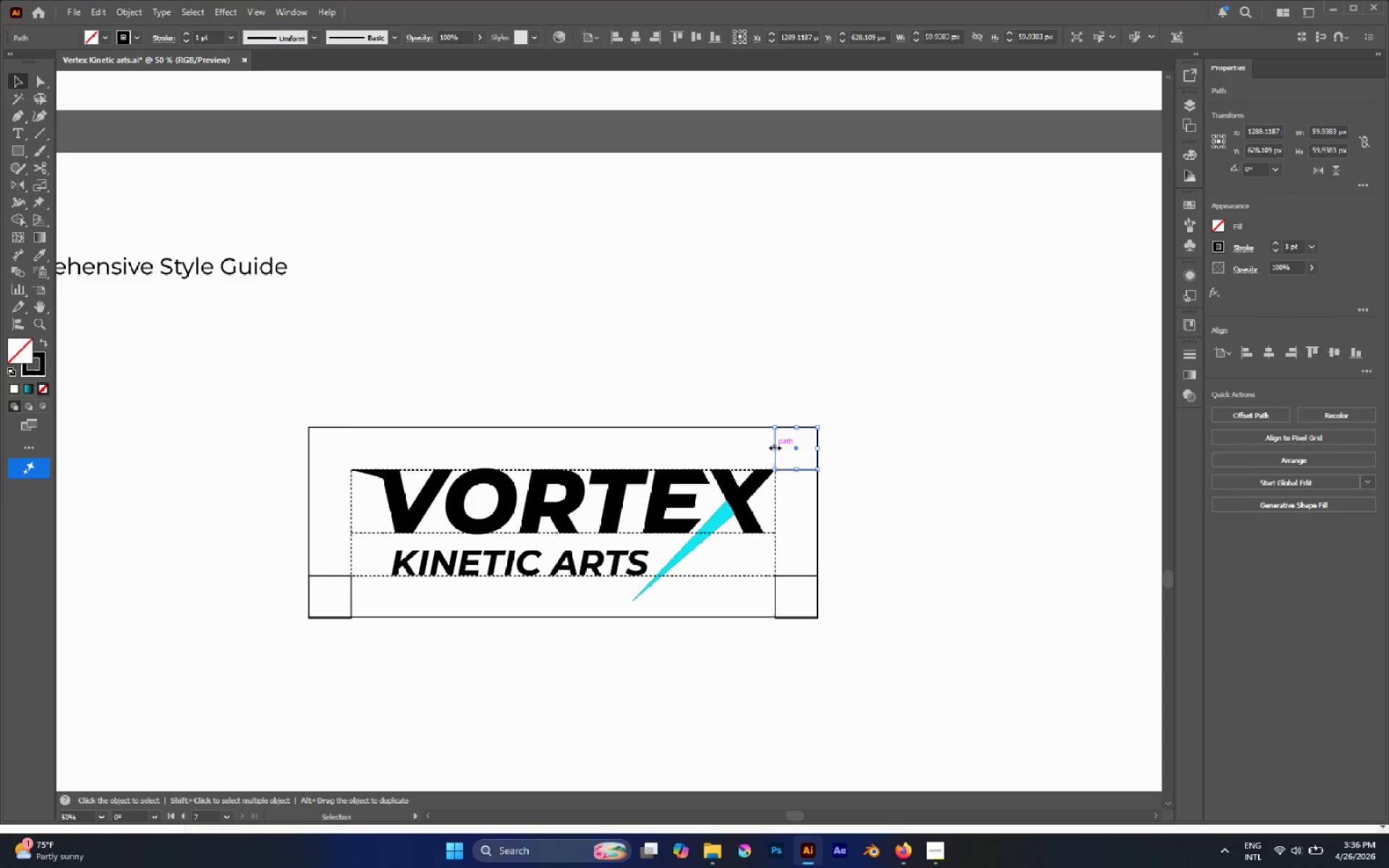 
hold_key(key=AltLeft, duration=4.17)
left_click_drag(start_coordinate=[797, 449], to_coordinate=[330, 485])
 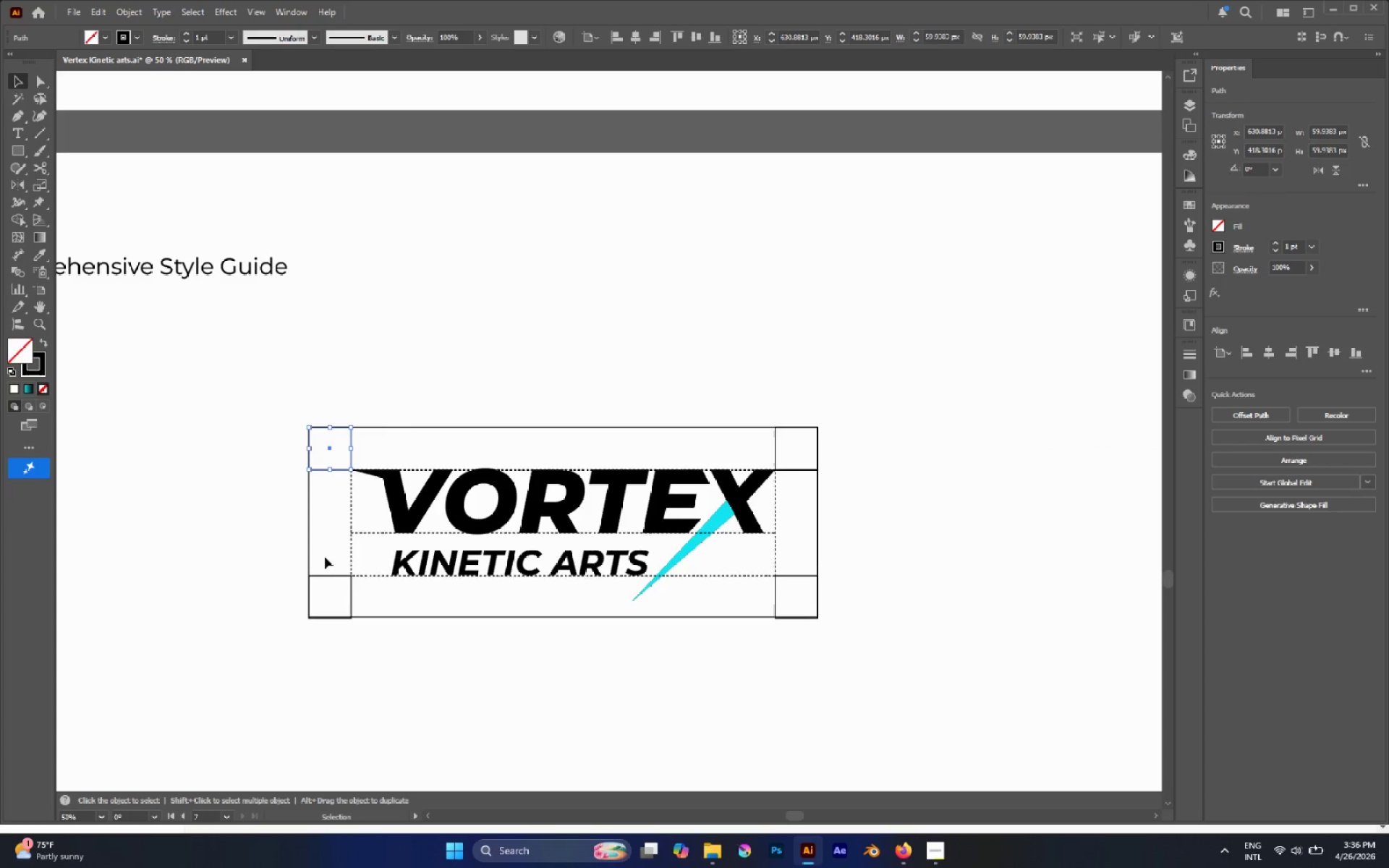 
hold_key(key=ShiftLeft, duration=2.3)
 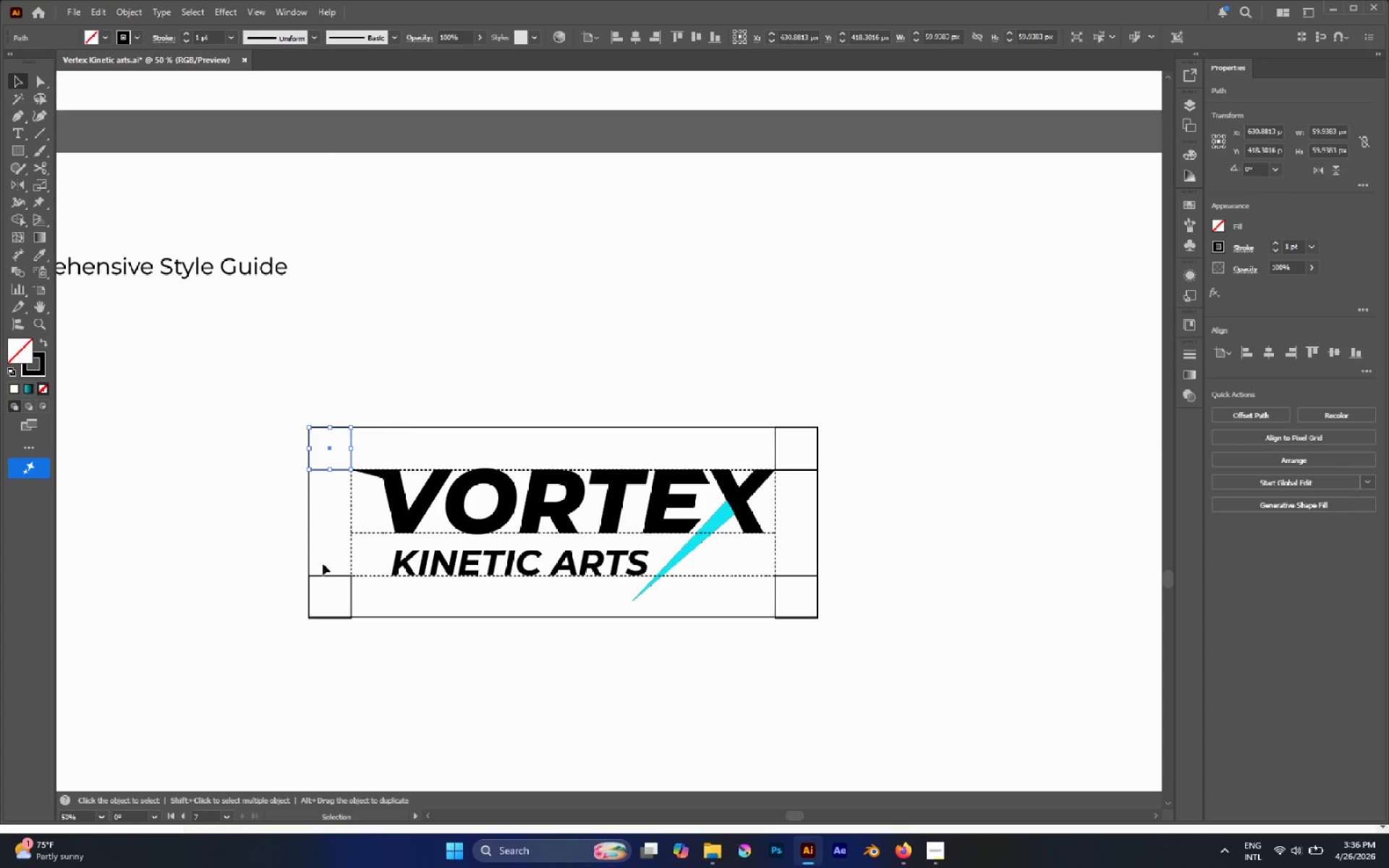 
hold_key(key=ShiftLeft, duration=3.38)
left_click([319, 574])
 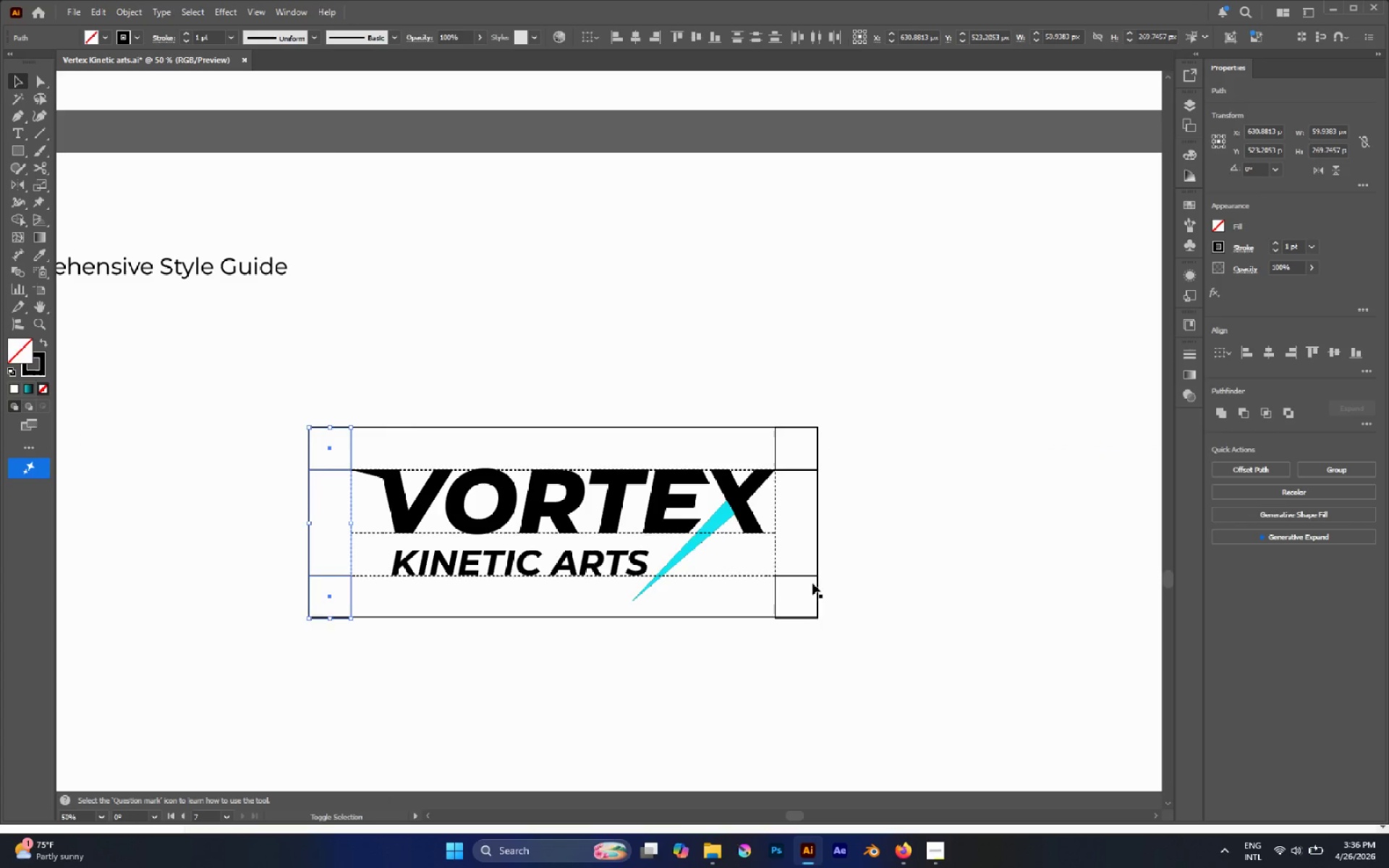 
left_click([806, 575])
 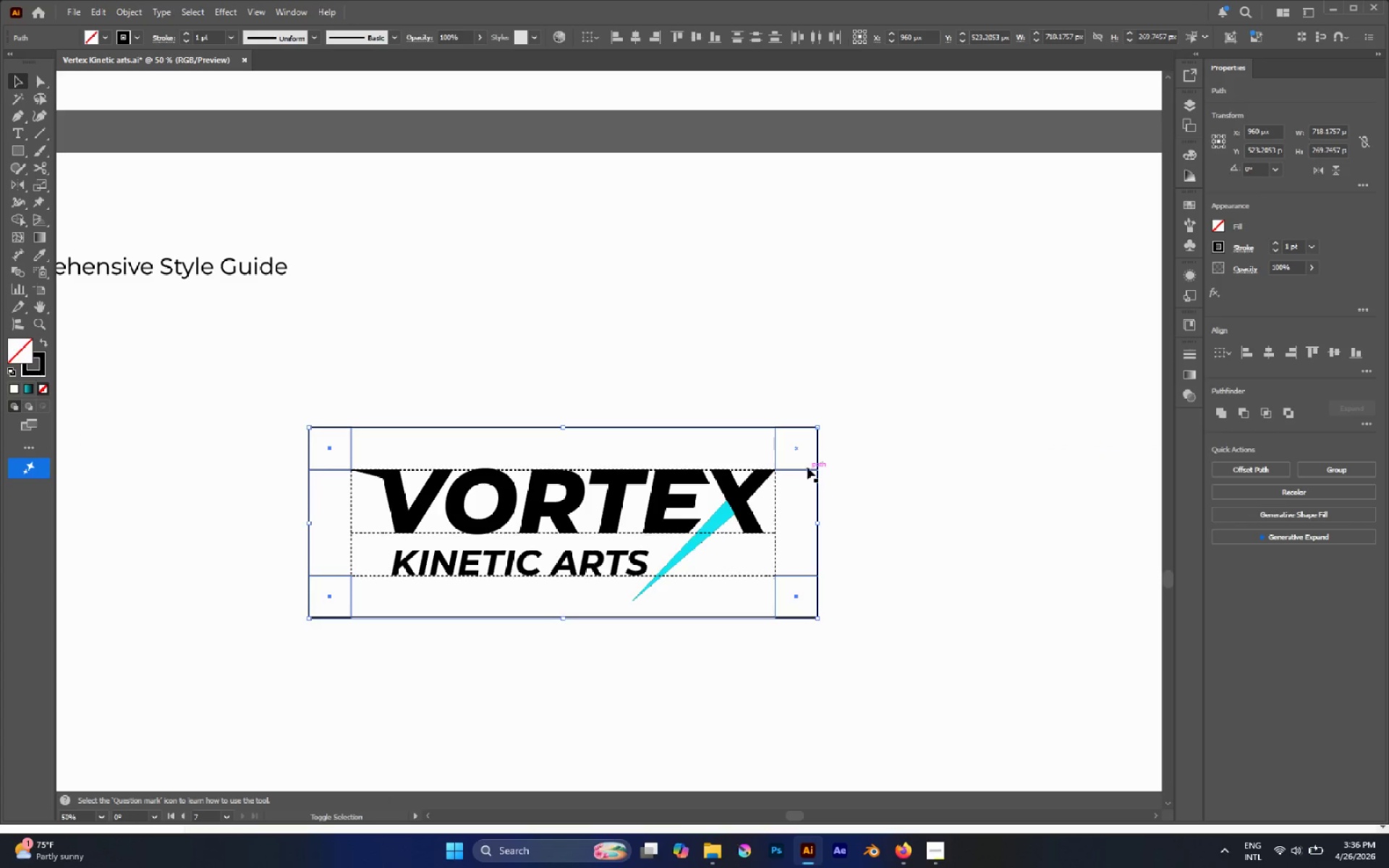 
left_click([807, 467])
 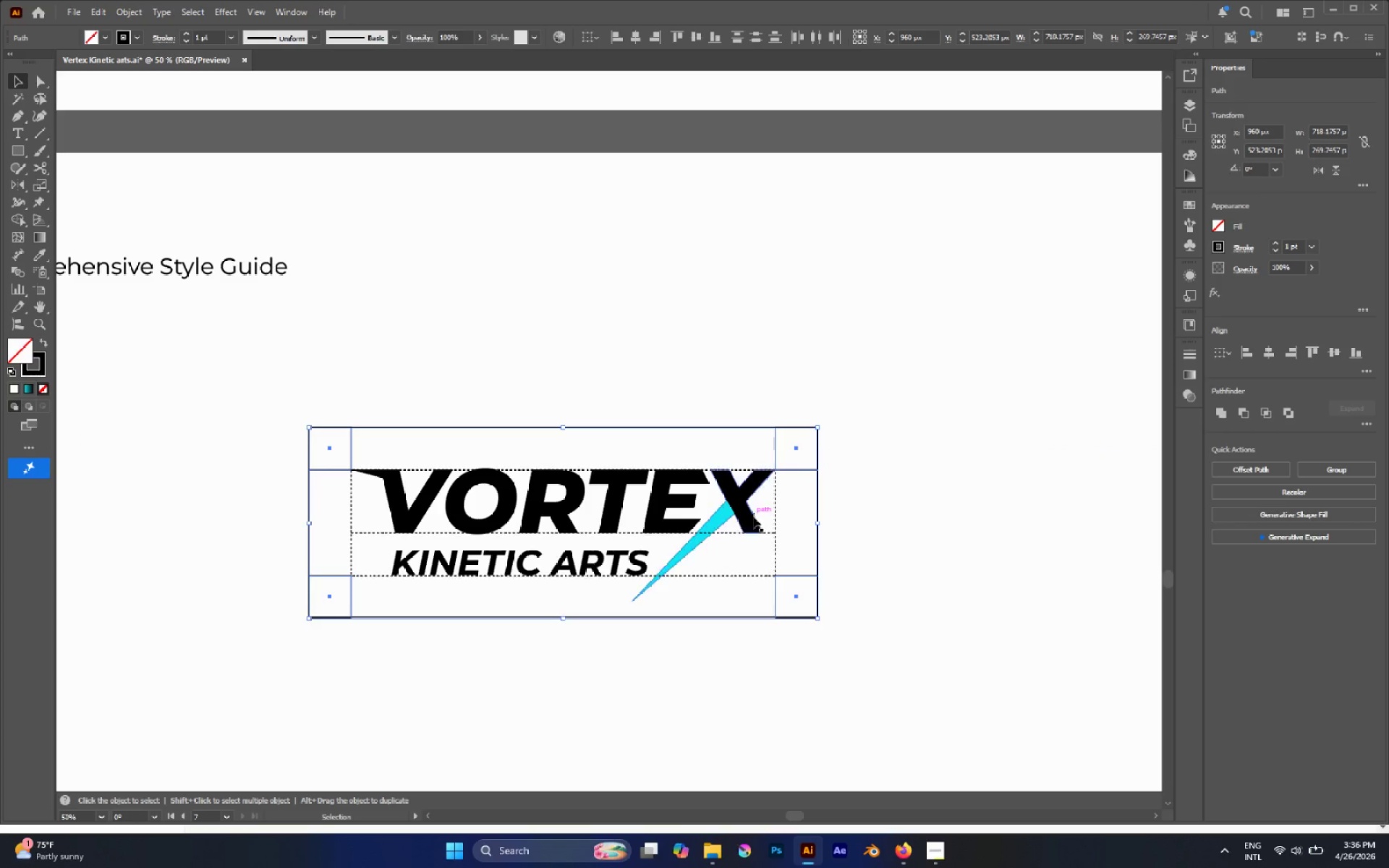 
key(I)
 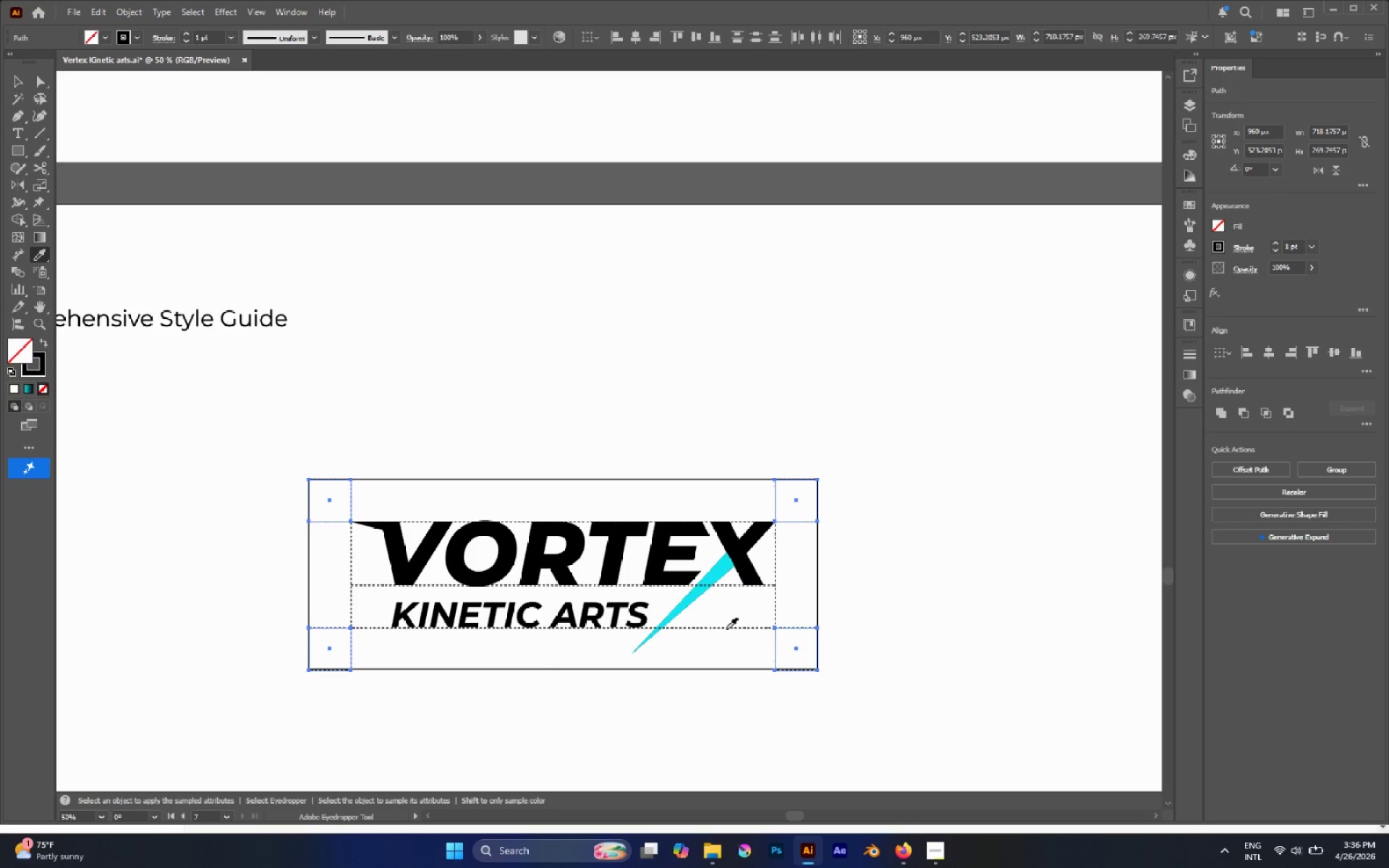 
scroll: coordinate [820, 521], scroll_direction: up, amount: 3.0
 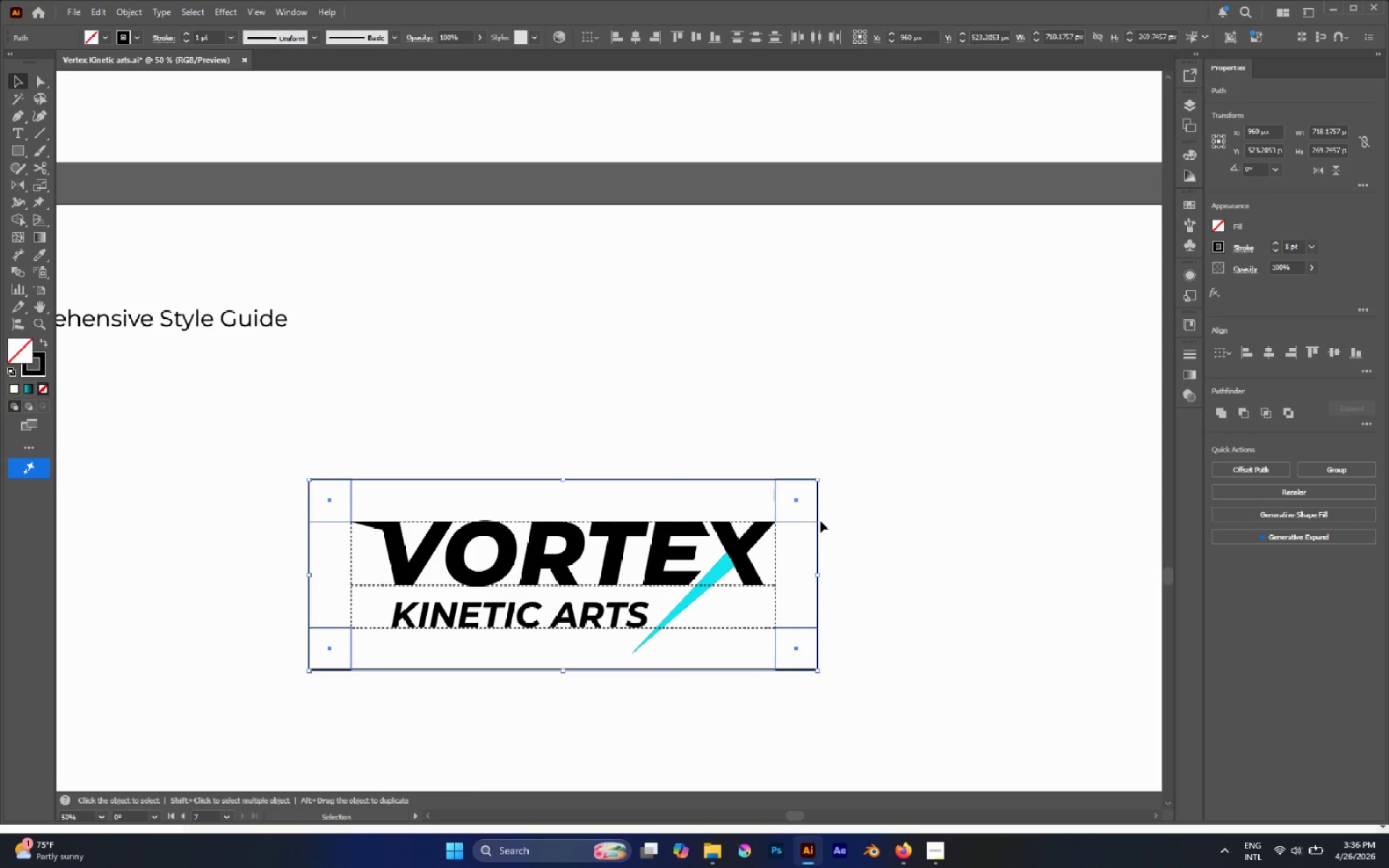 
key(V)
 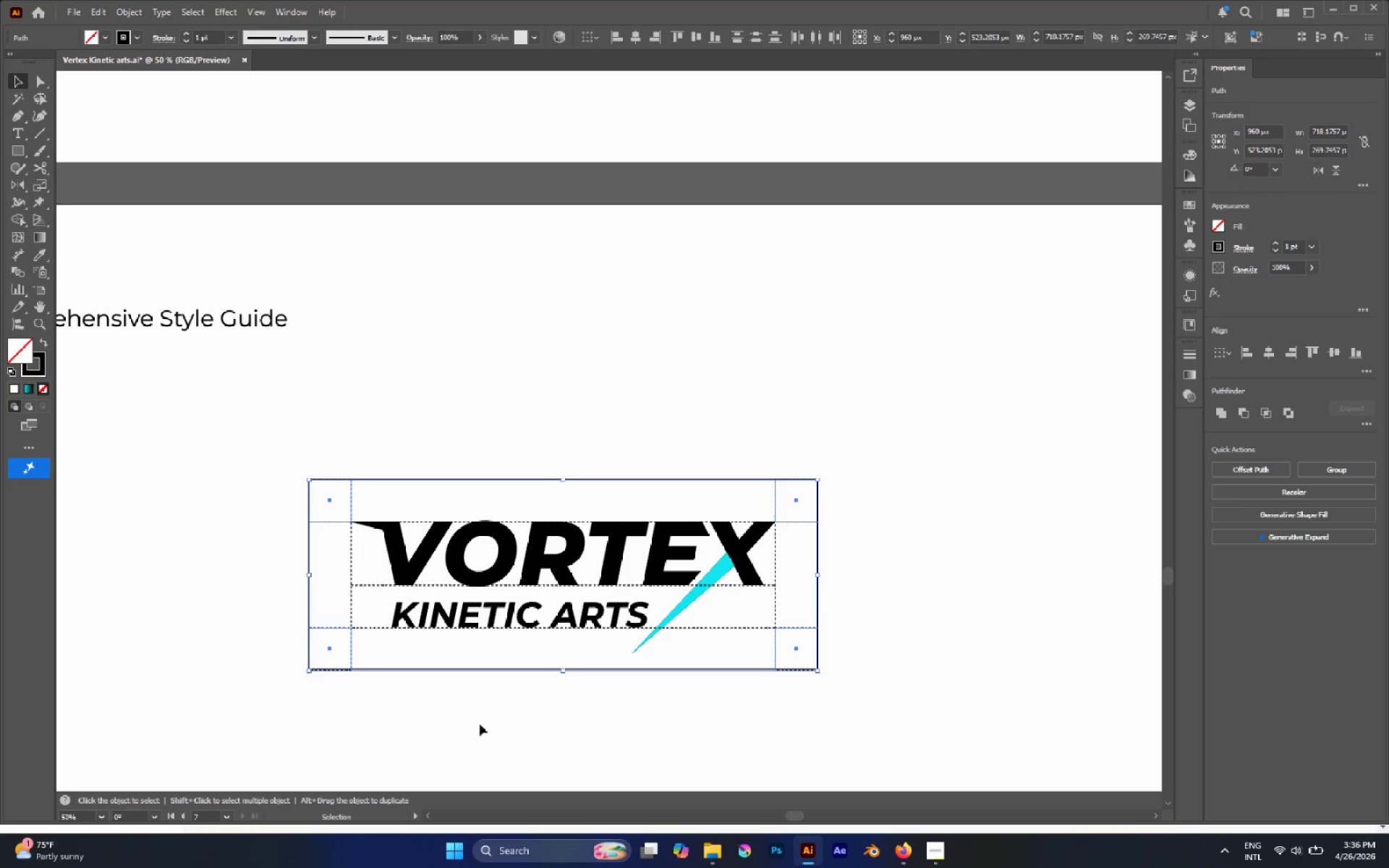 
left_click([467, 734])
 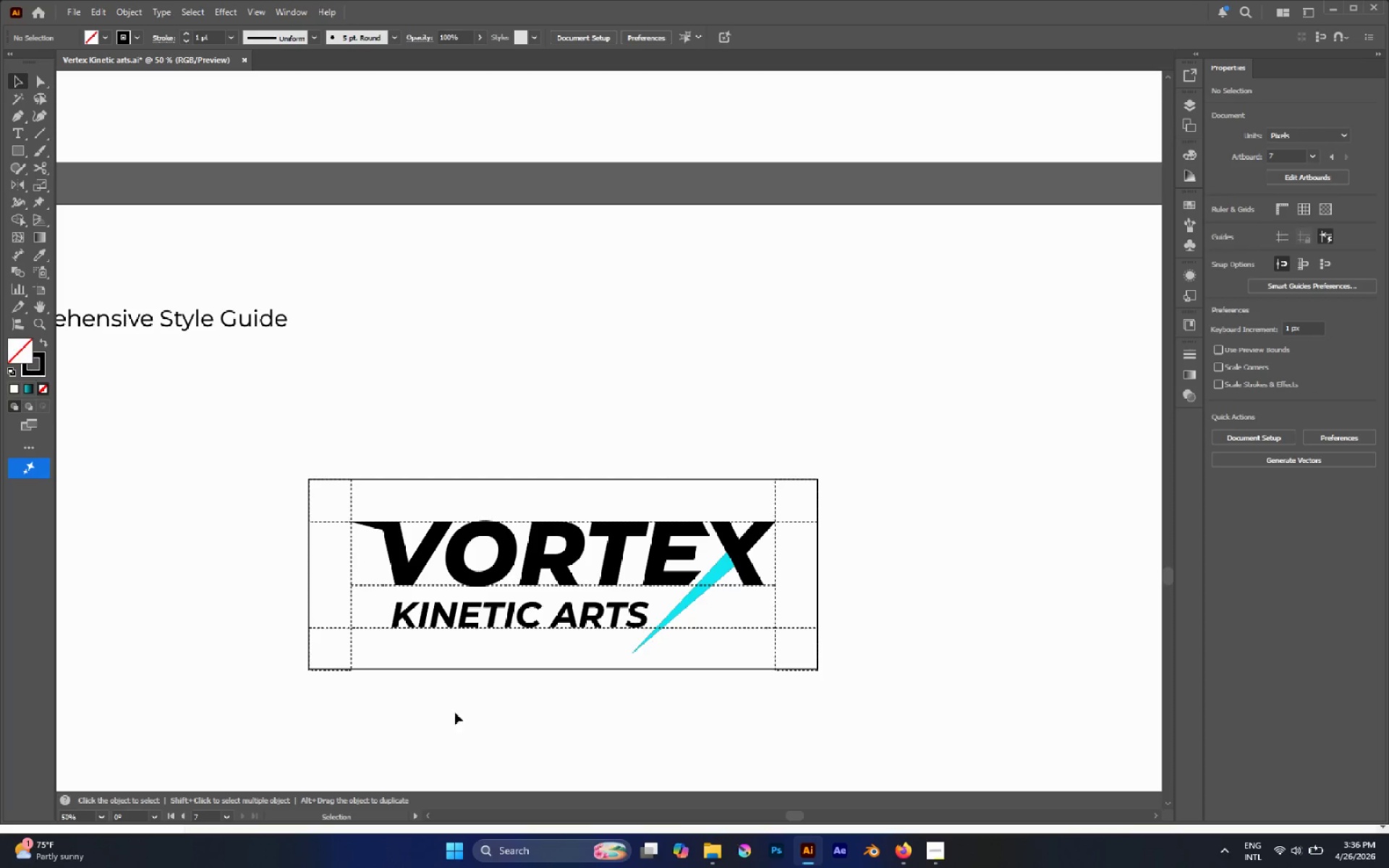 
hold_key(key=AltLeft, duration=0.81)
scroll: coordinate [342, 656], scroll_direction: up, amount: 6.0
 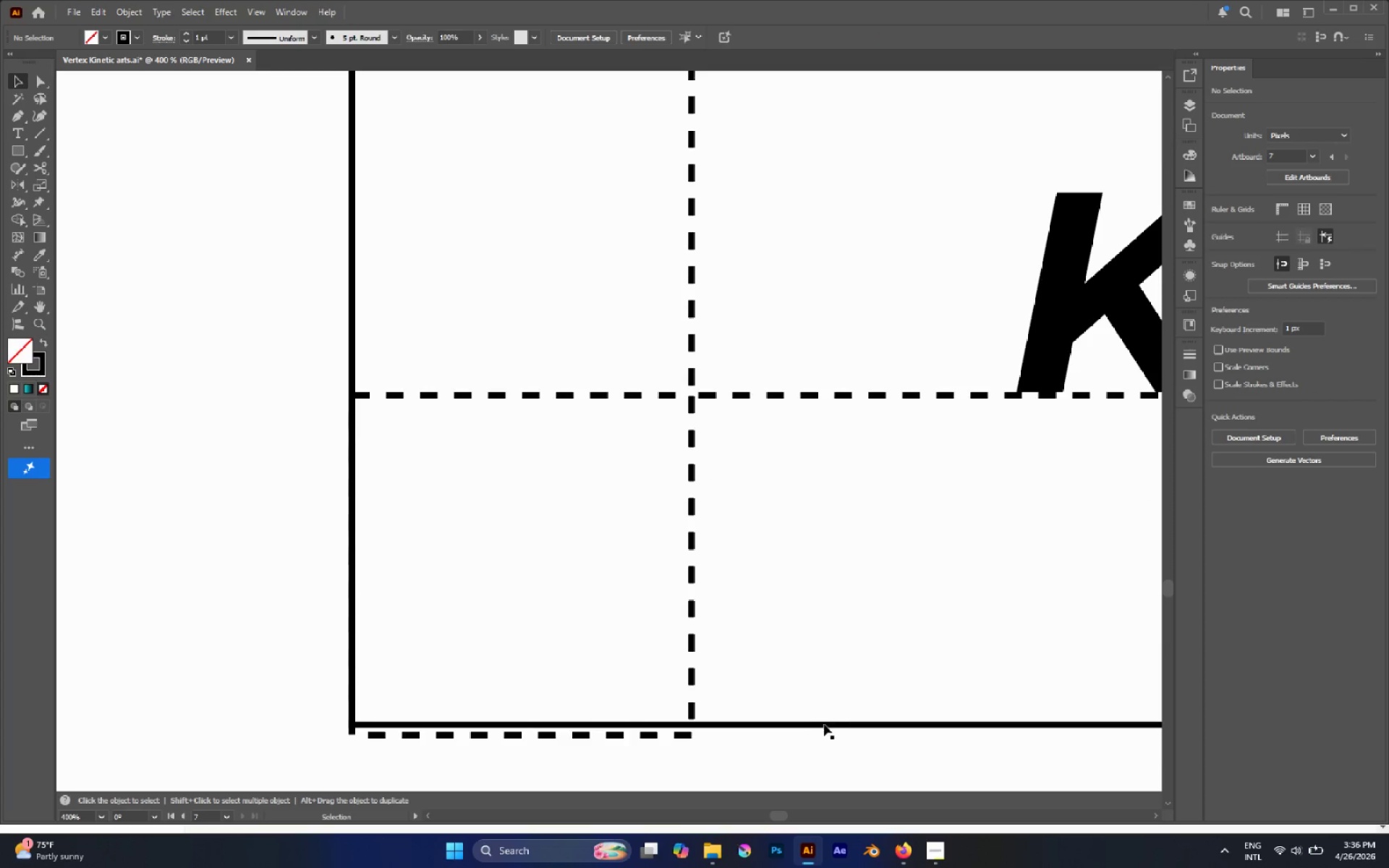 
key(Control+ControlLeft)
 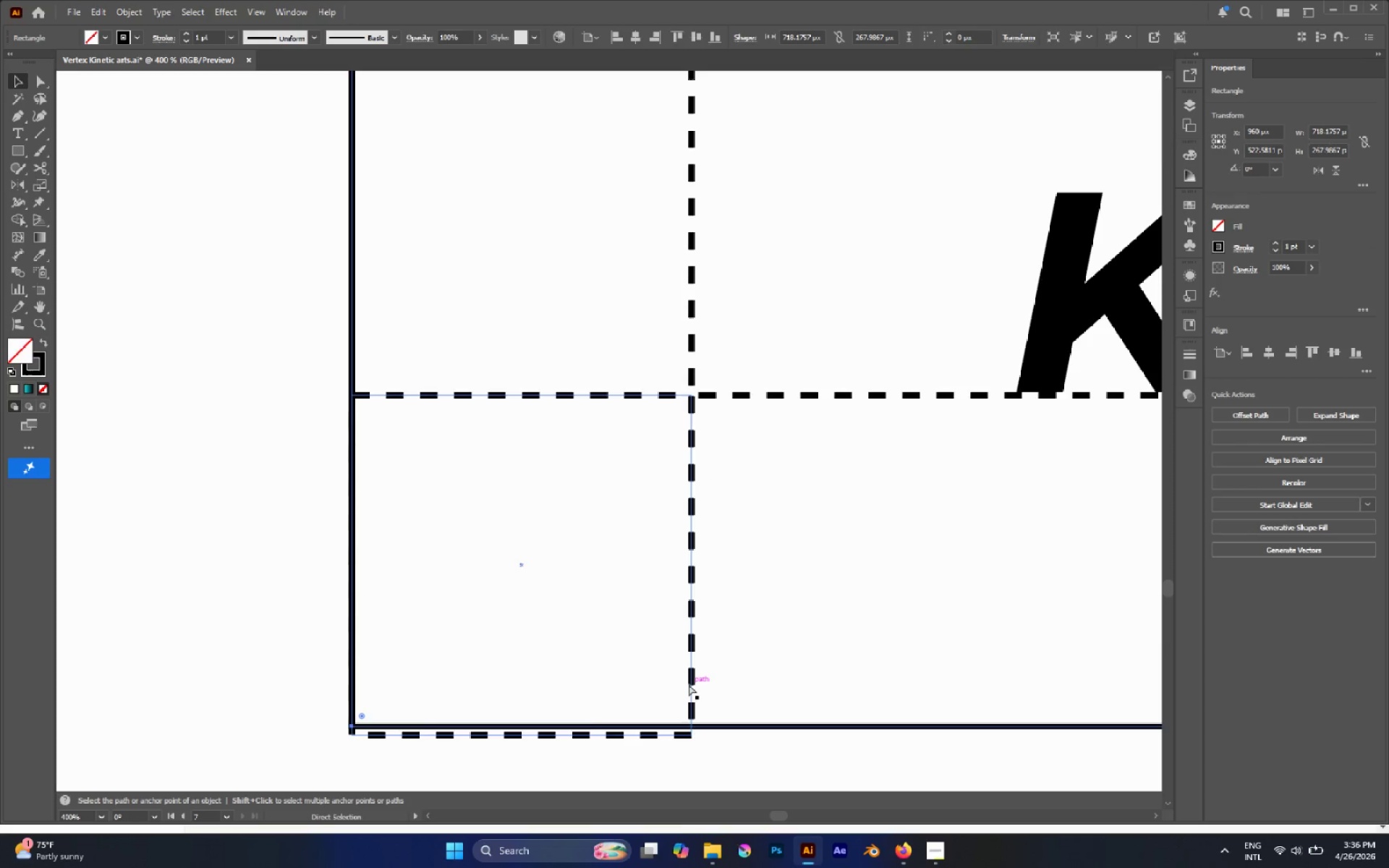 
key(Control+Z)
 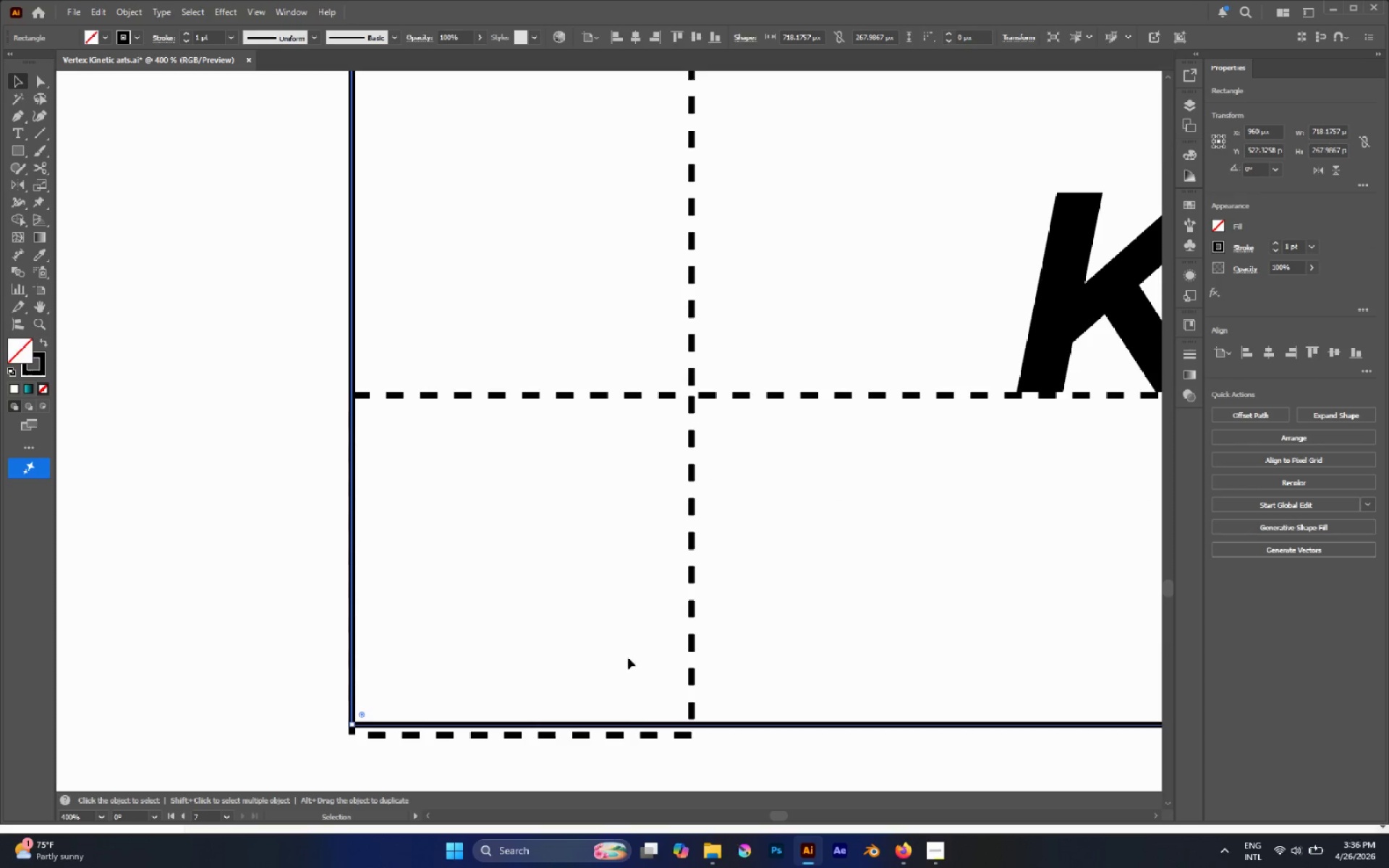 
key(Alt+AltLeft)
 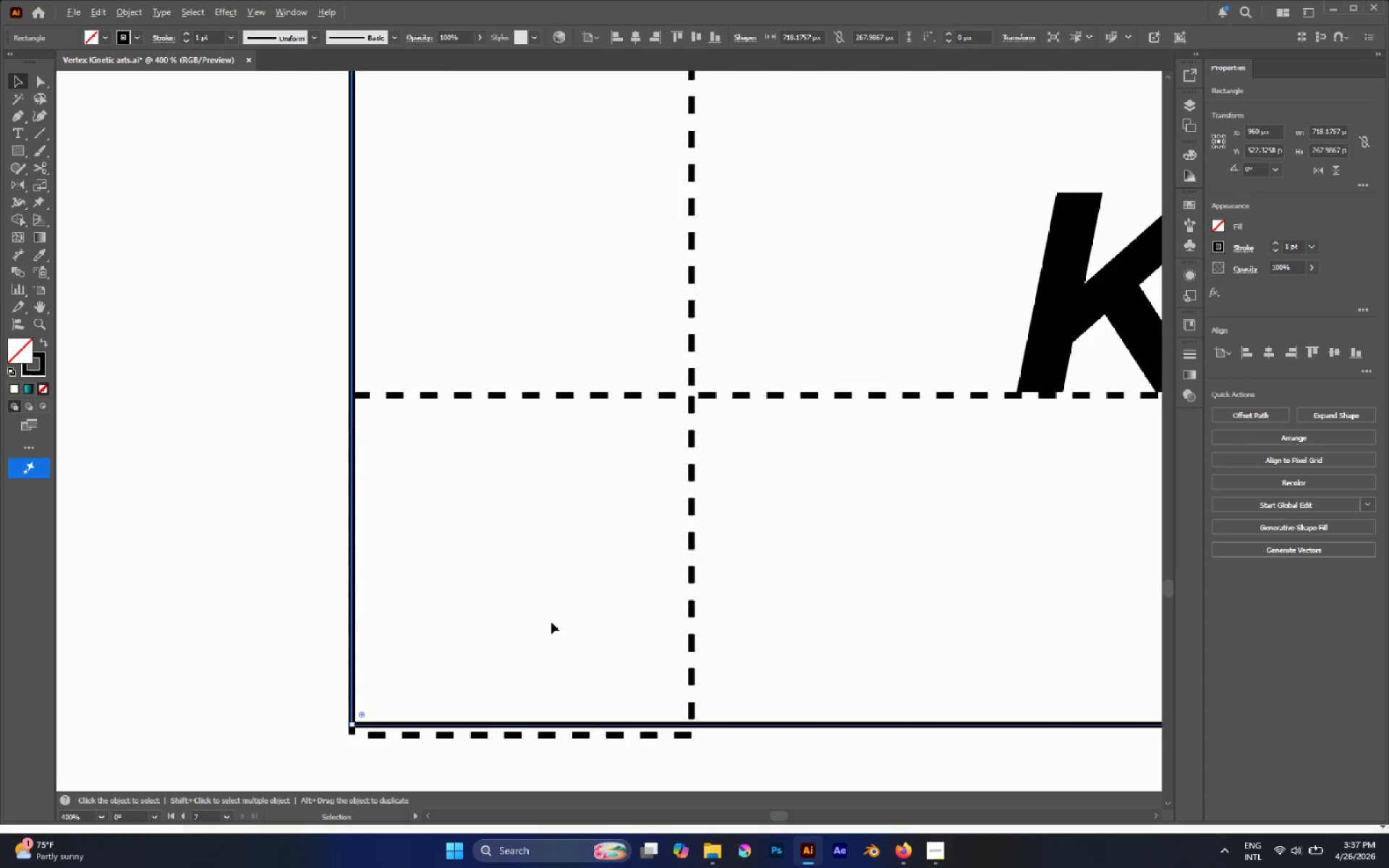 
scroll: coordinate [1032, 633], scroll_direction: down, amount: 4.0
 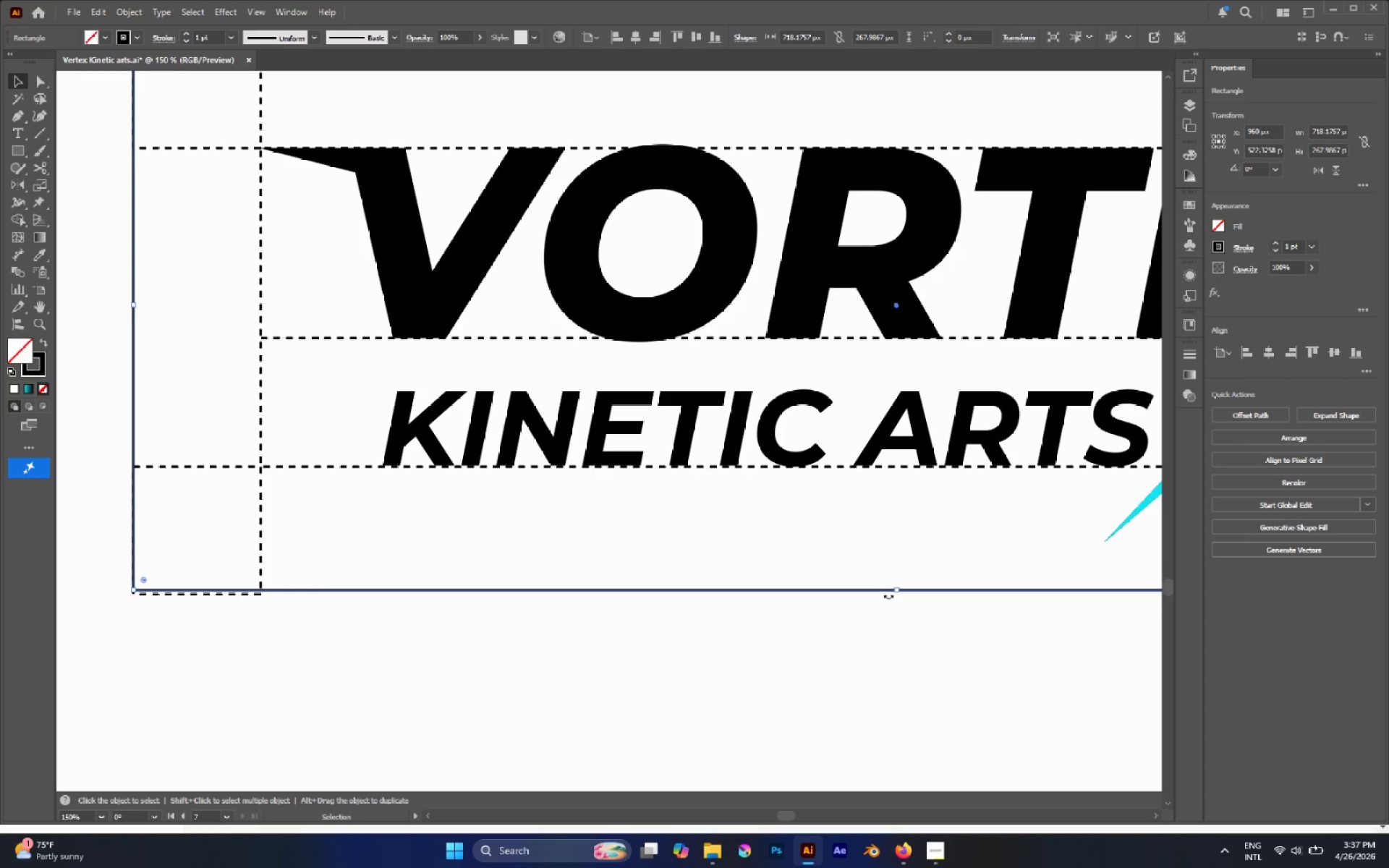 
left_click_drag(start_coordinate=[896, 591], to_coordinate=[891, 592])
 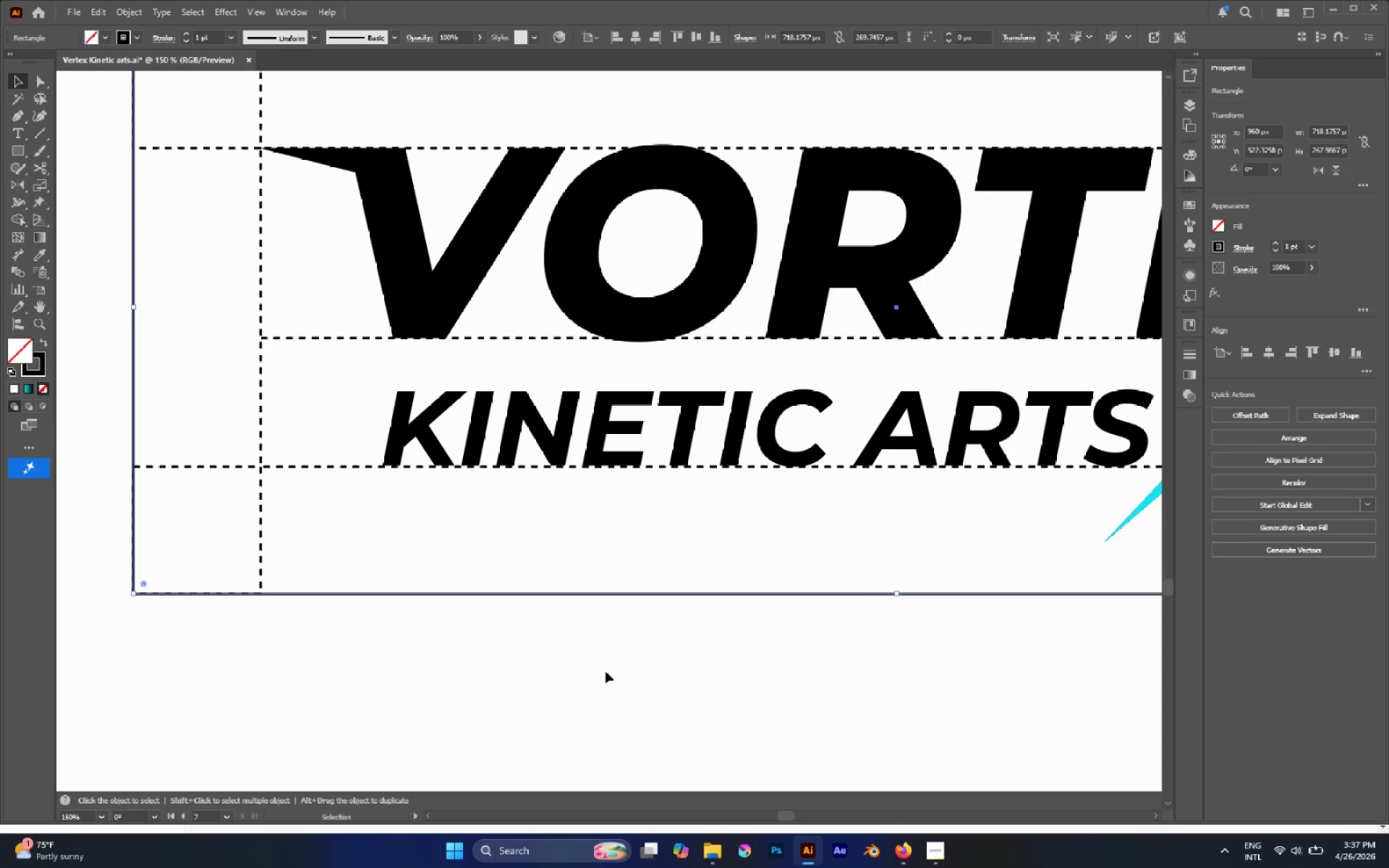 
left_click([602, 672])
 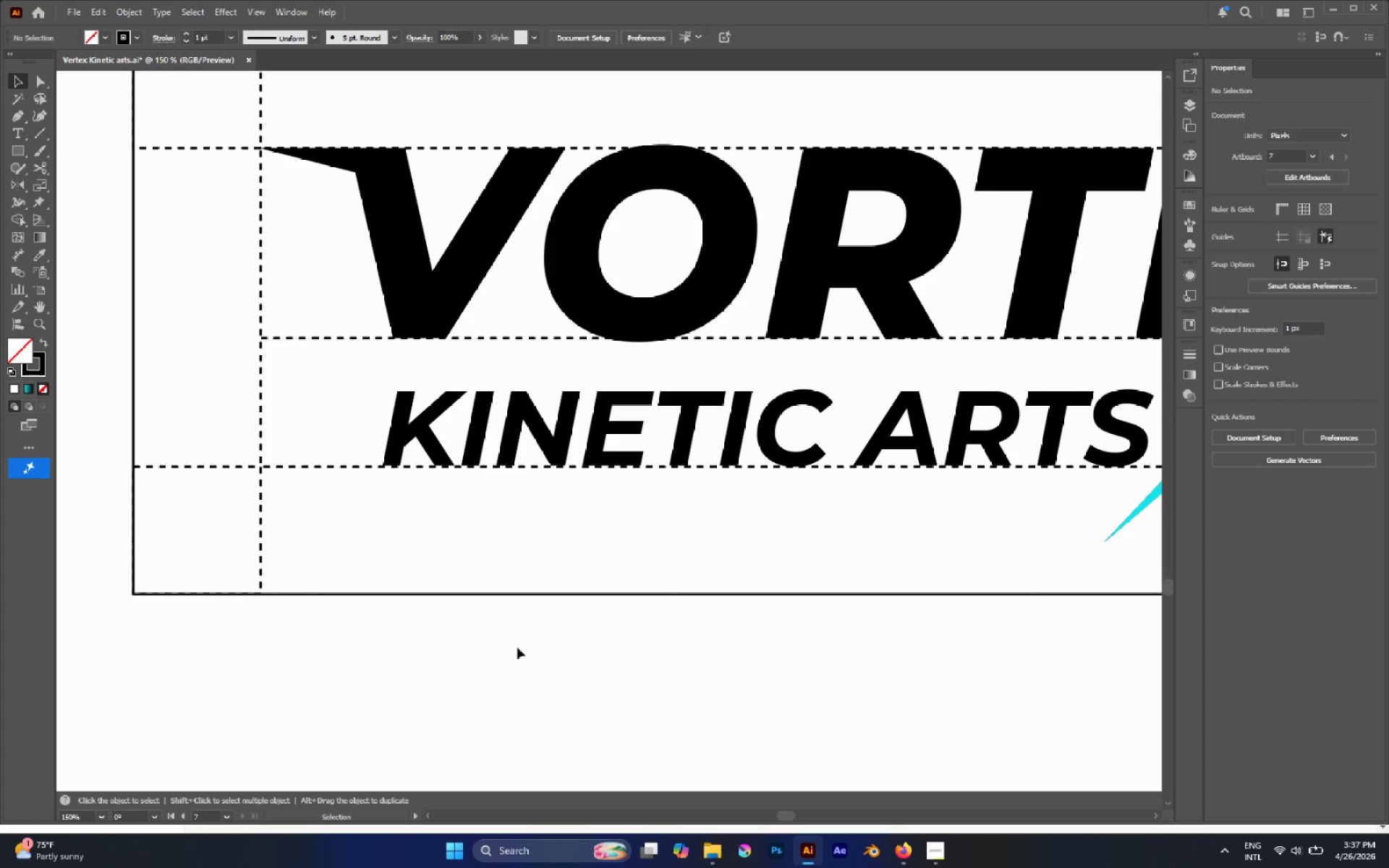 
key(Alt+AltLeft)
 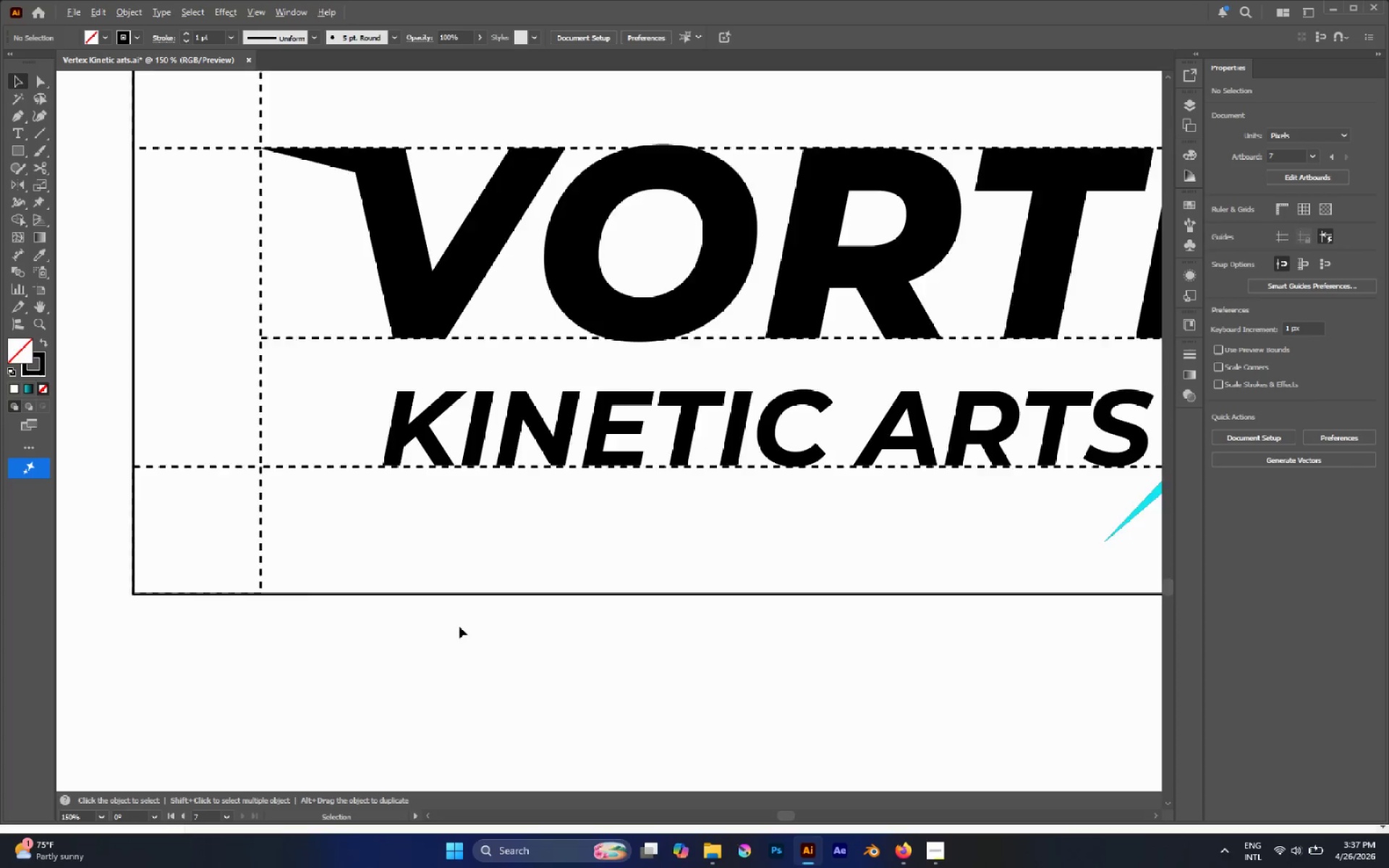 
scroll: coordinate [459, 626], scroll_direction: down, amount: 1.0
 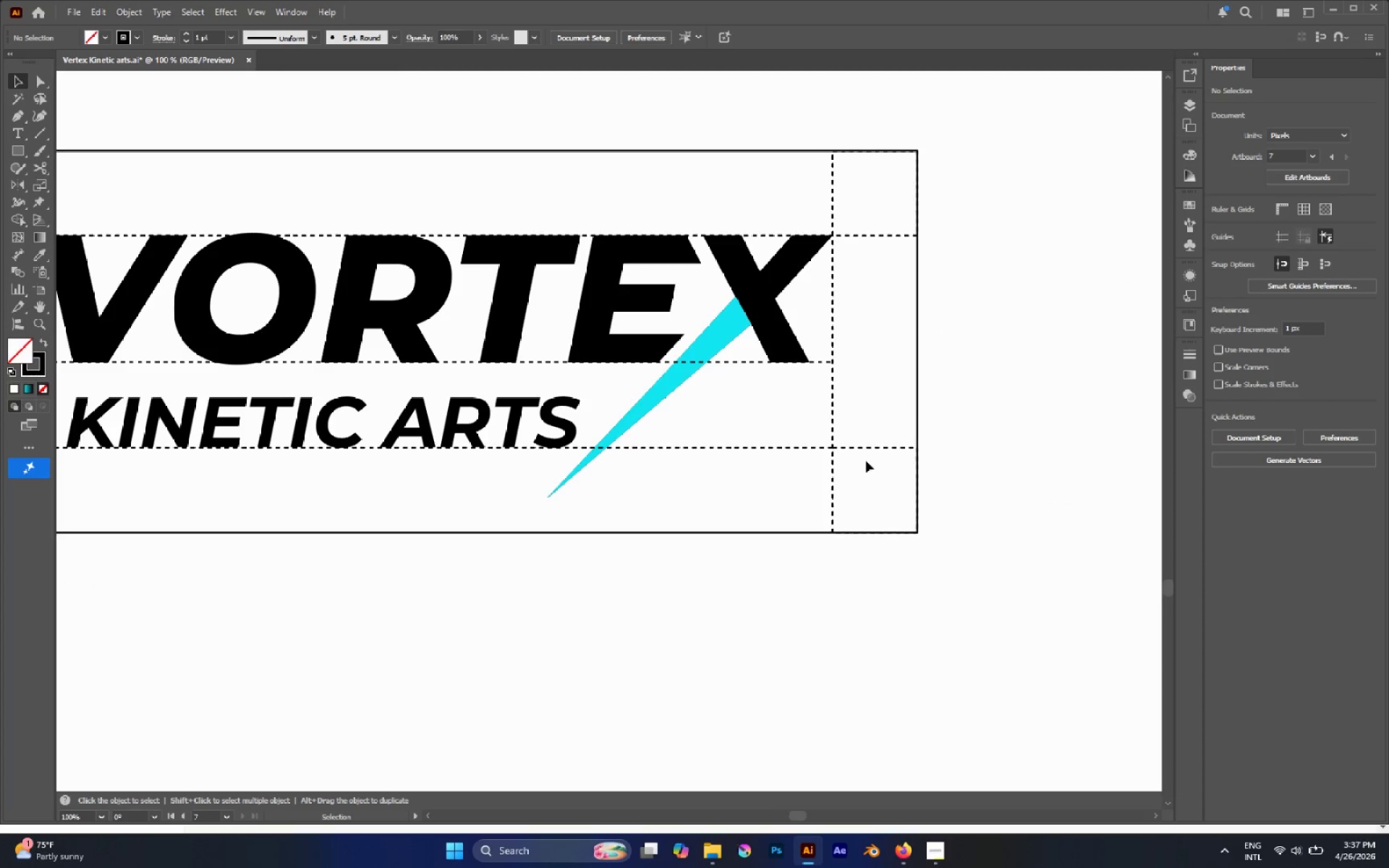 
hold_key(key=AltLeft, duration=0.58)
 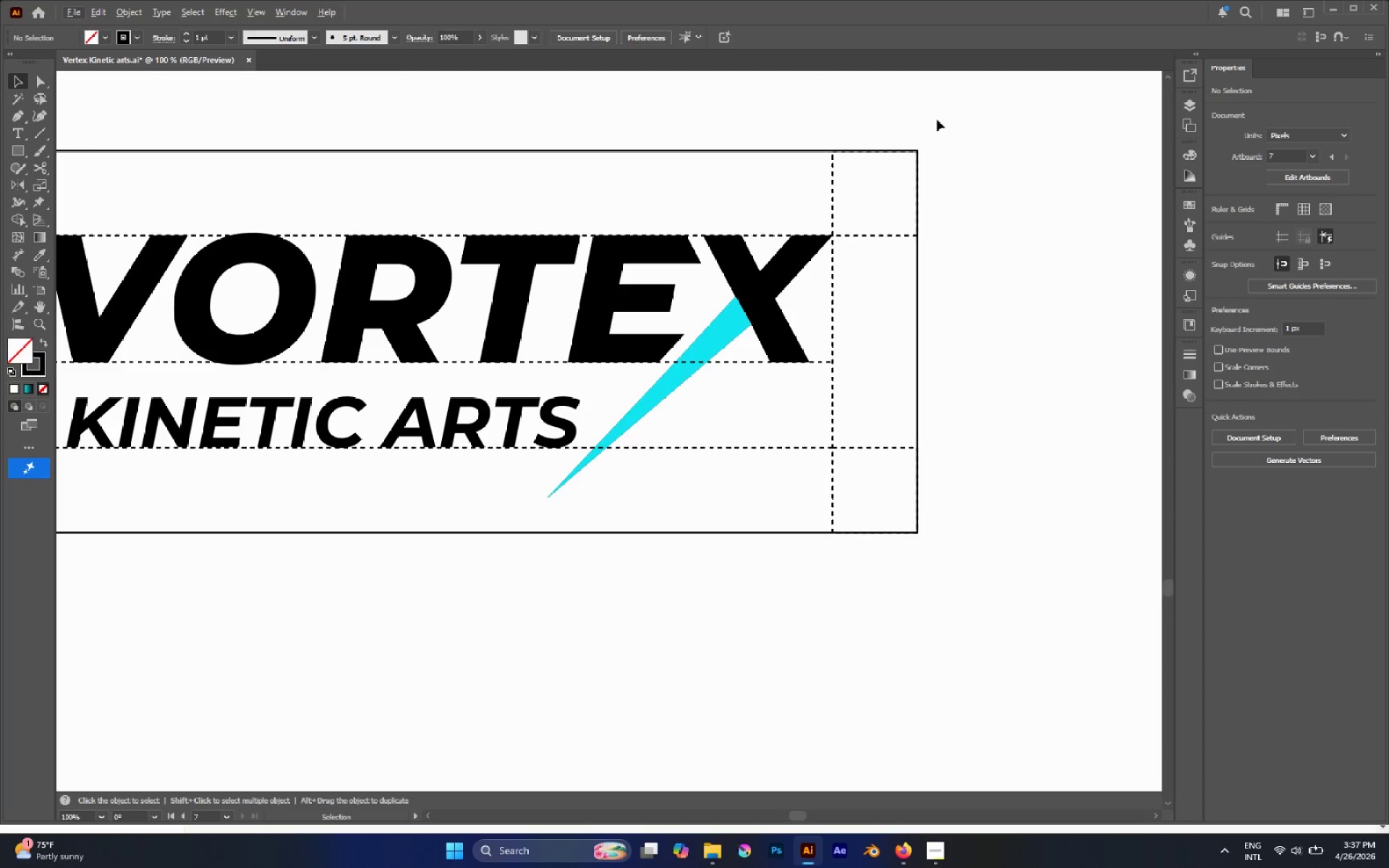 
hold_key(key=AltLeft, duration=0.5)
scroll: coordinate [941, 129], scroll_direction: up, amount: 7.0
 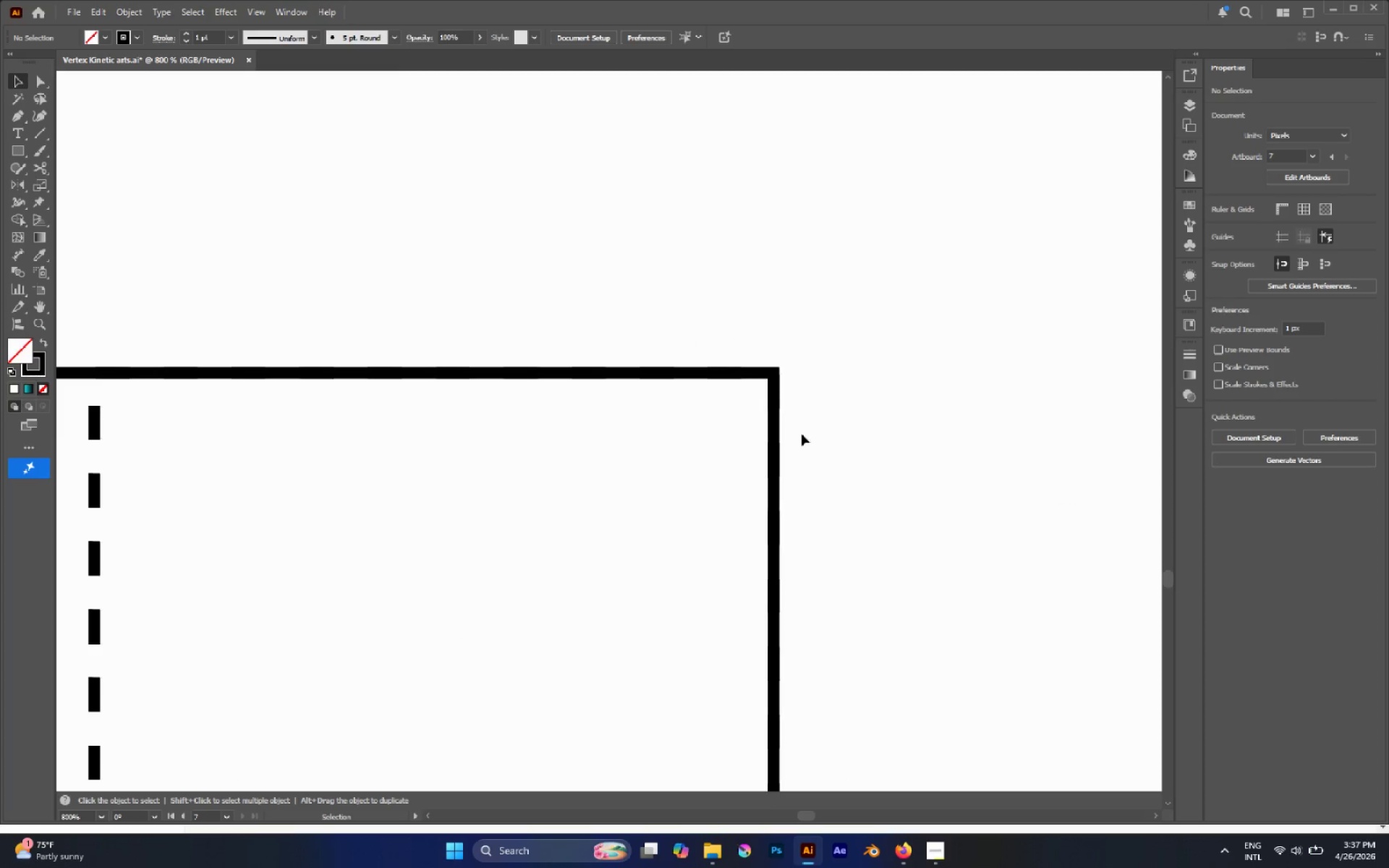 
hold_key(key=AltLeft, duration=1.58)
scroll: coordinate [793, 433], scroll_direction: down, amount: 7.0
 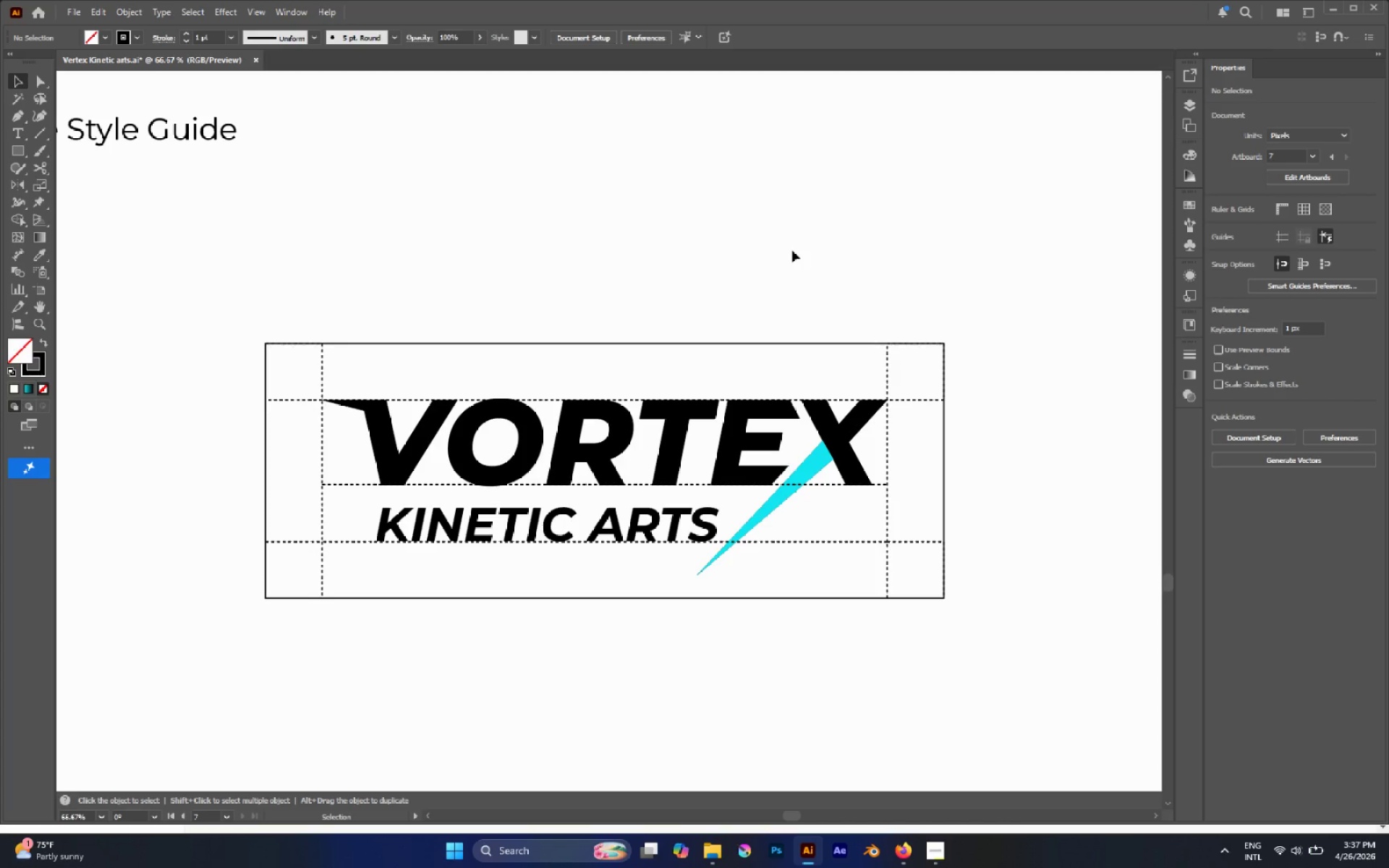 
wait(14.22)
 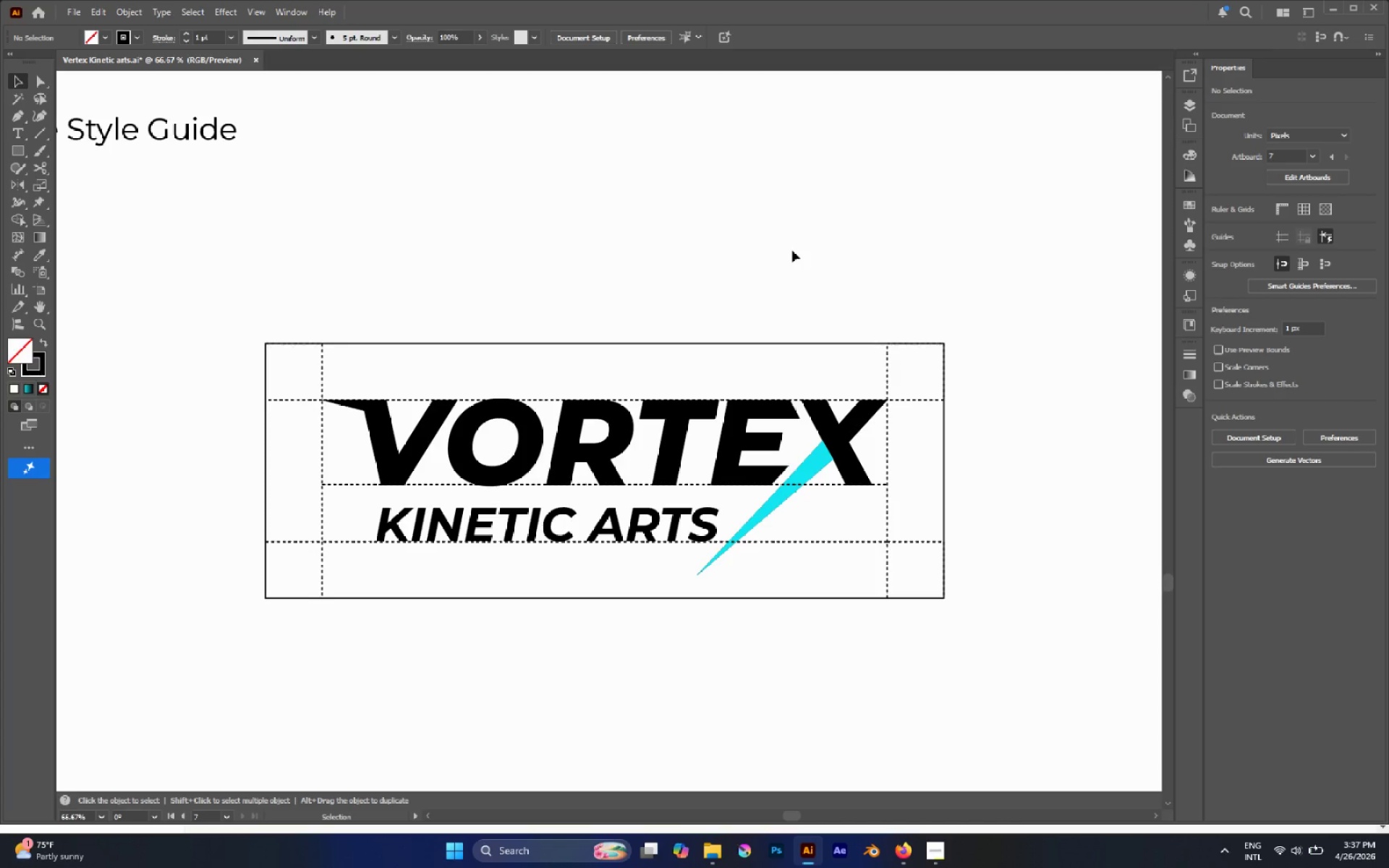 
left_click([784, 343])
 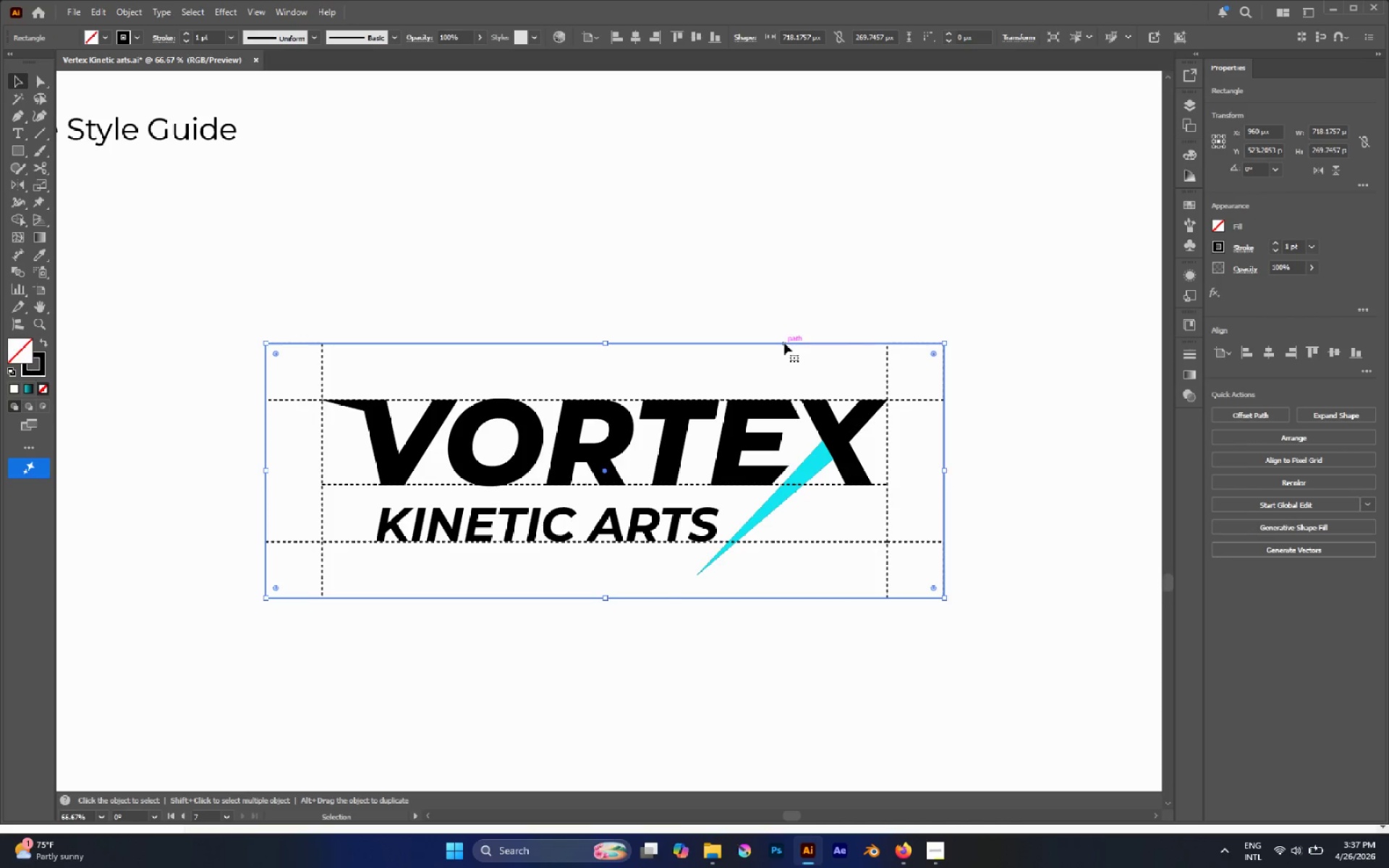 
key(I)
 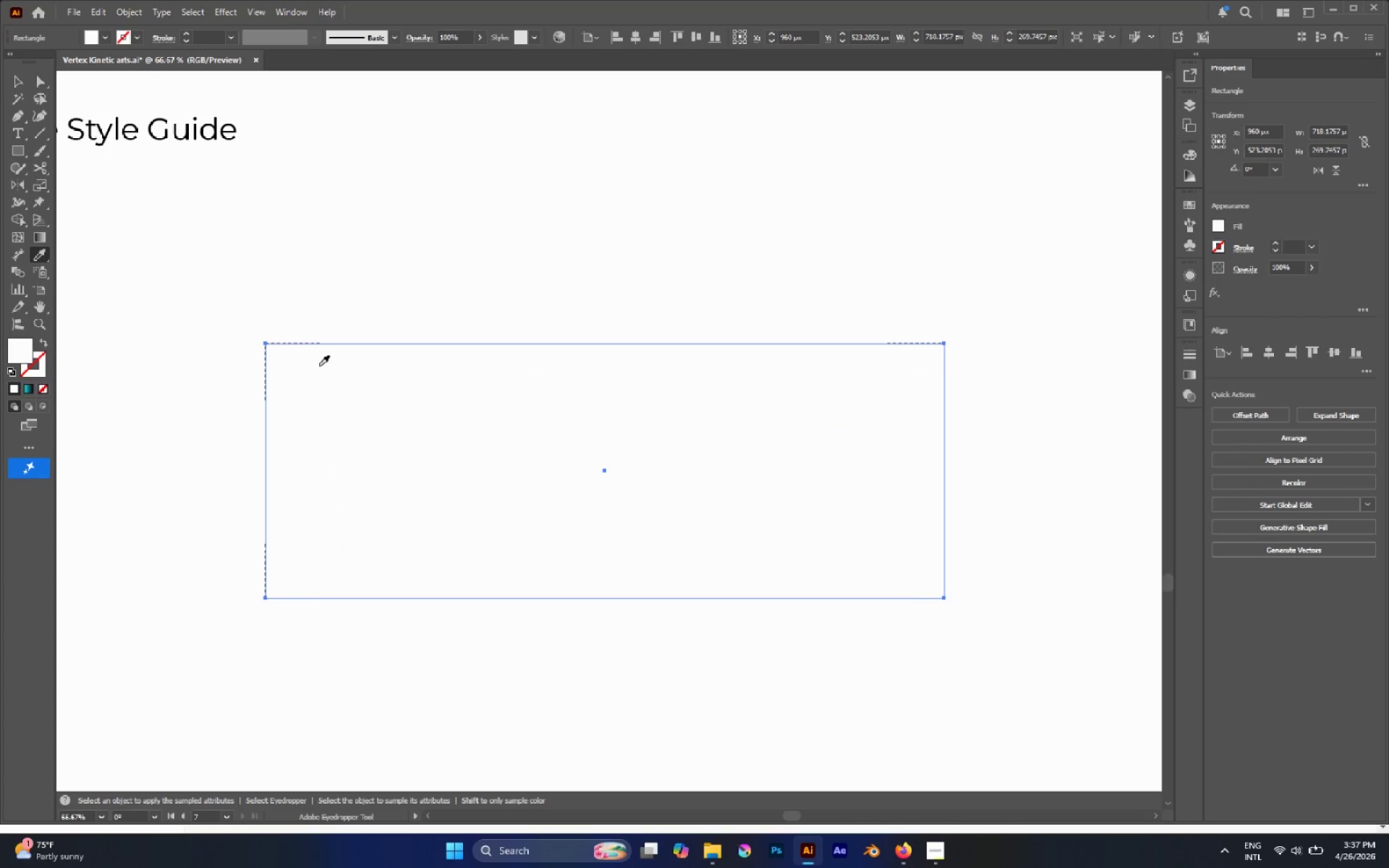 
left_click([324, 366])
 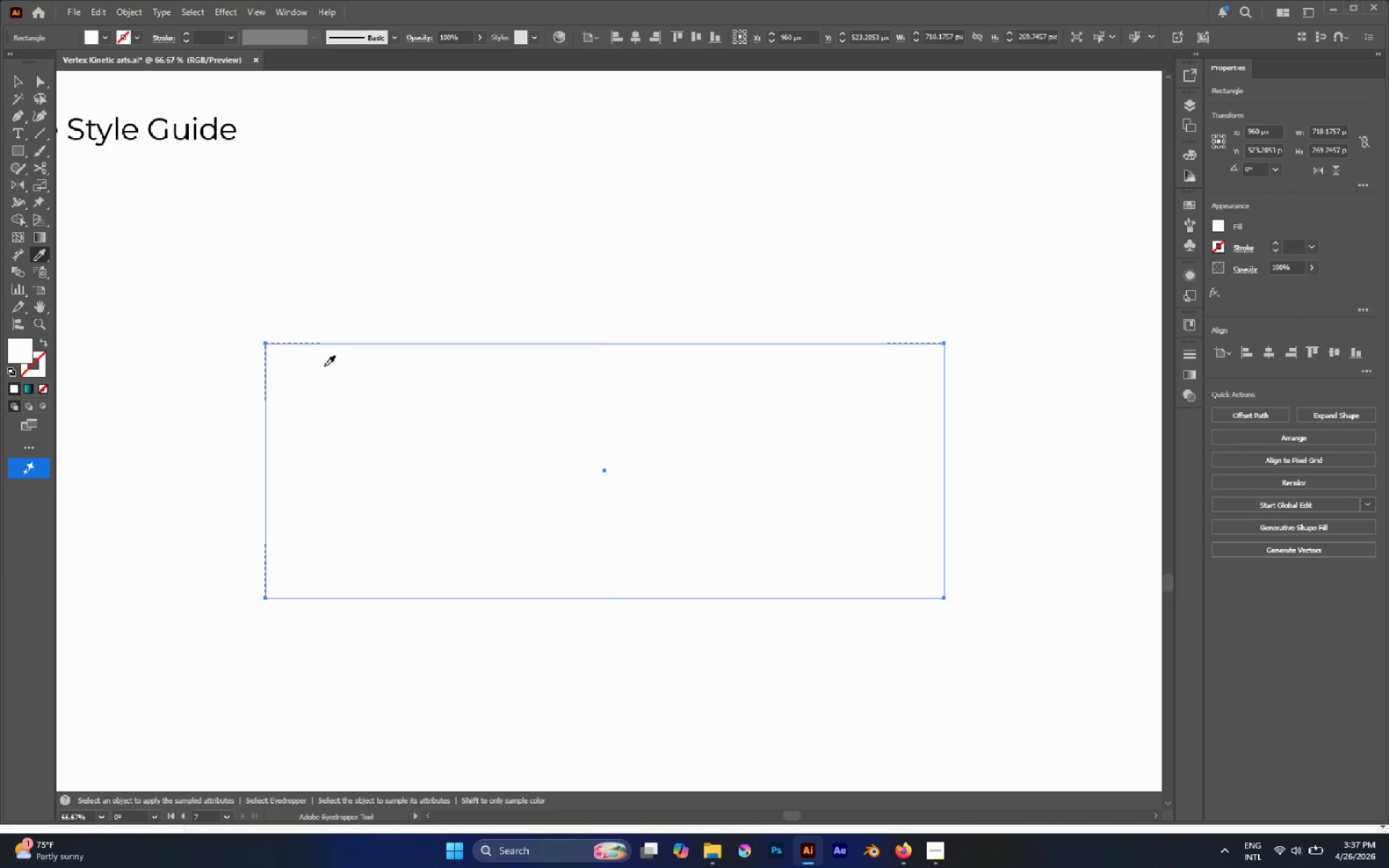 
key(Control+Z)
 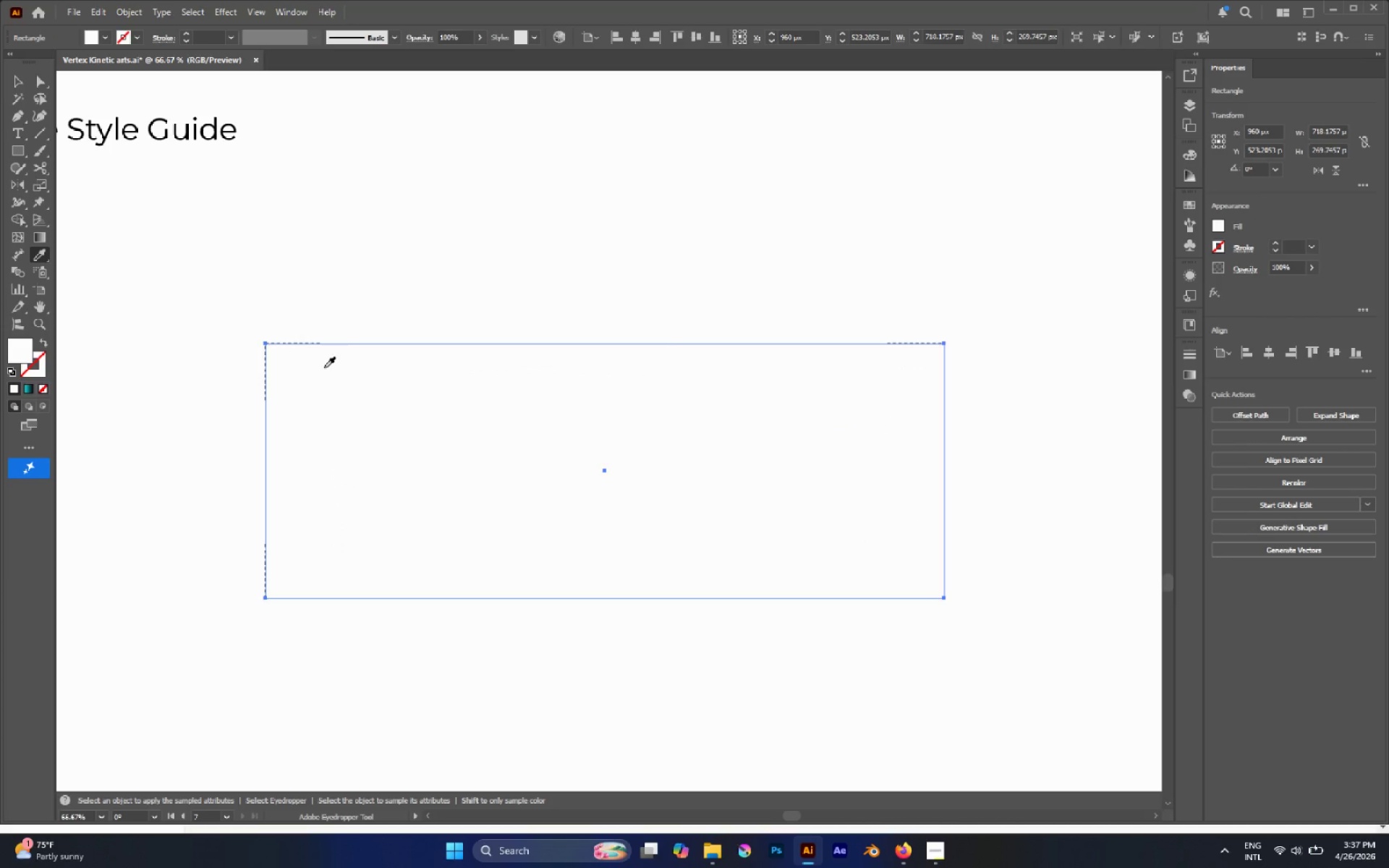 
key(Control+Z)
 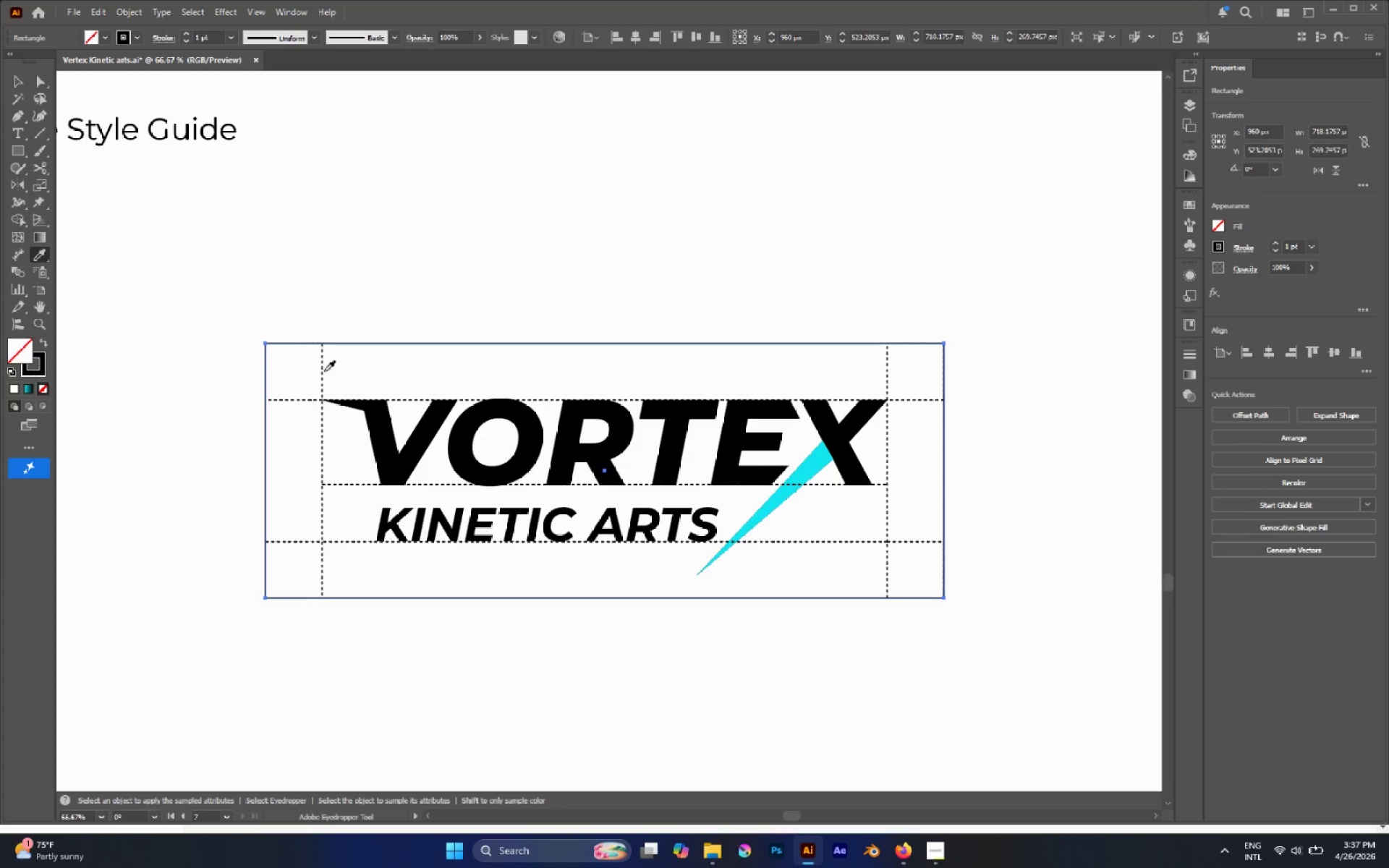 
key(Control+Break)
 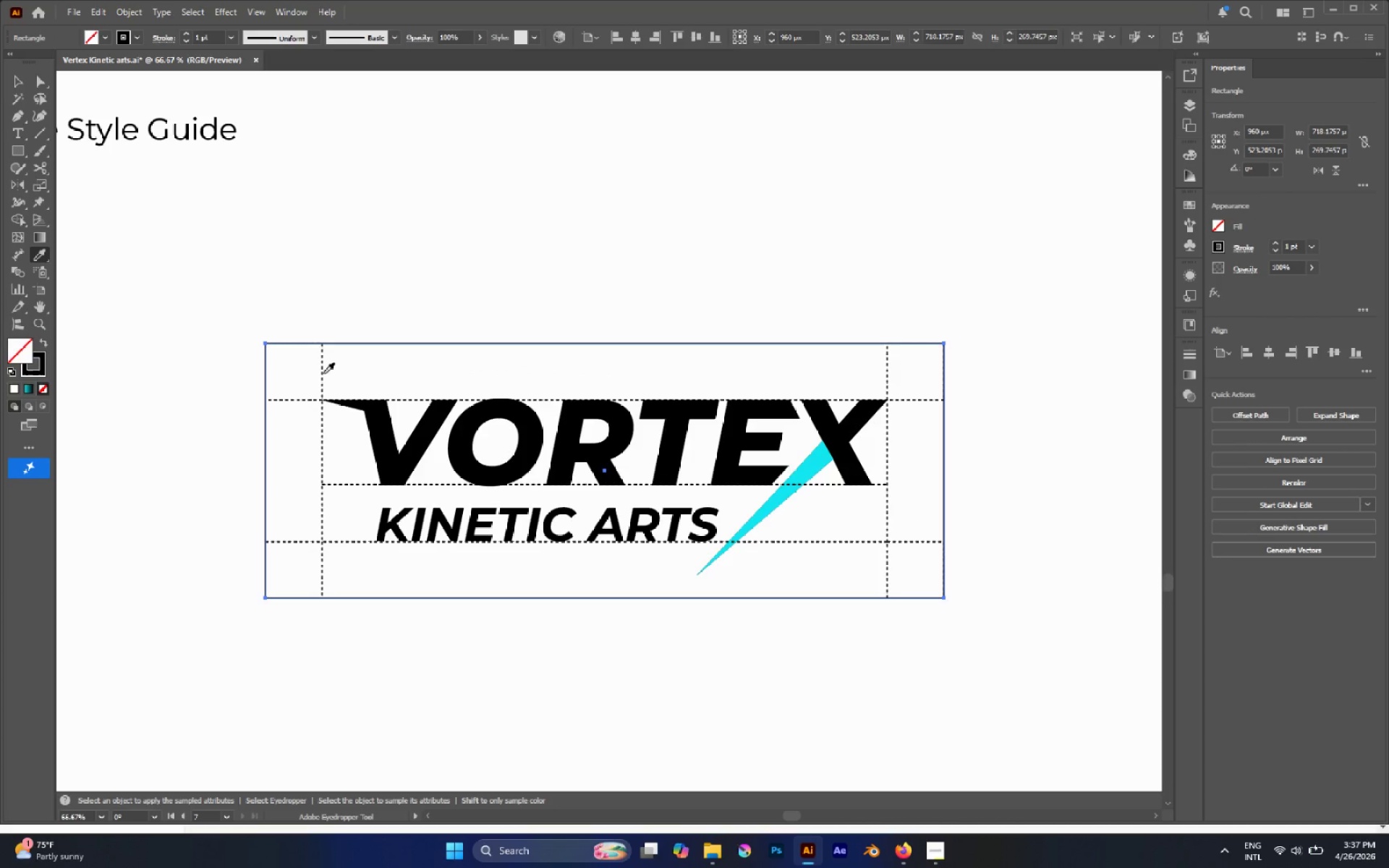 
left_click([323, 373])
 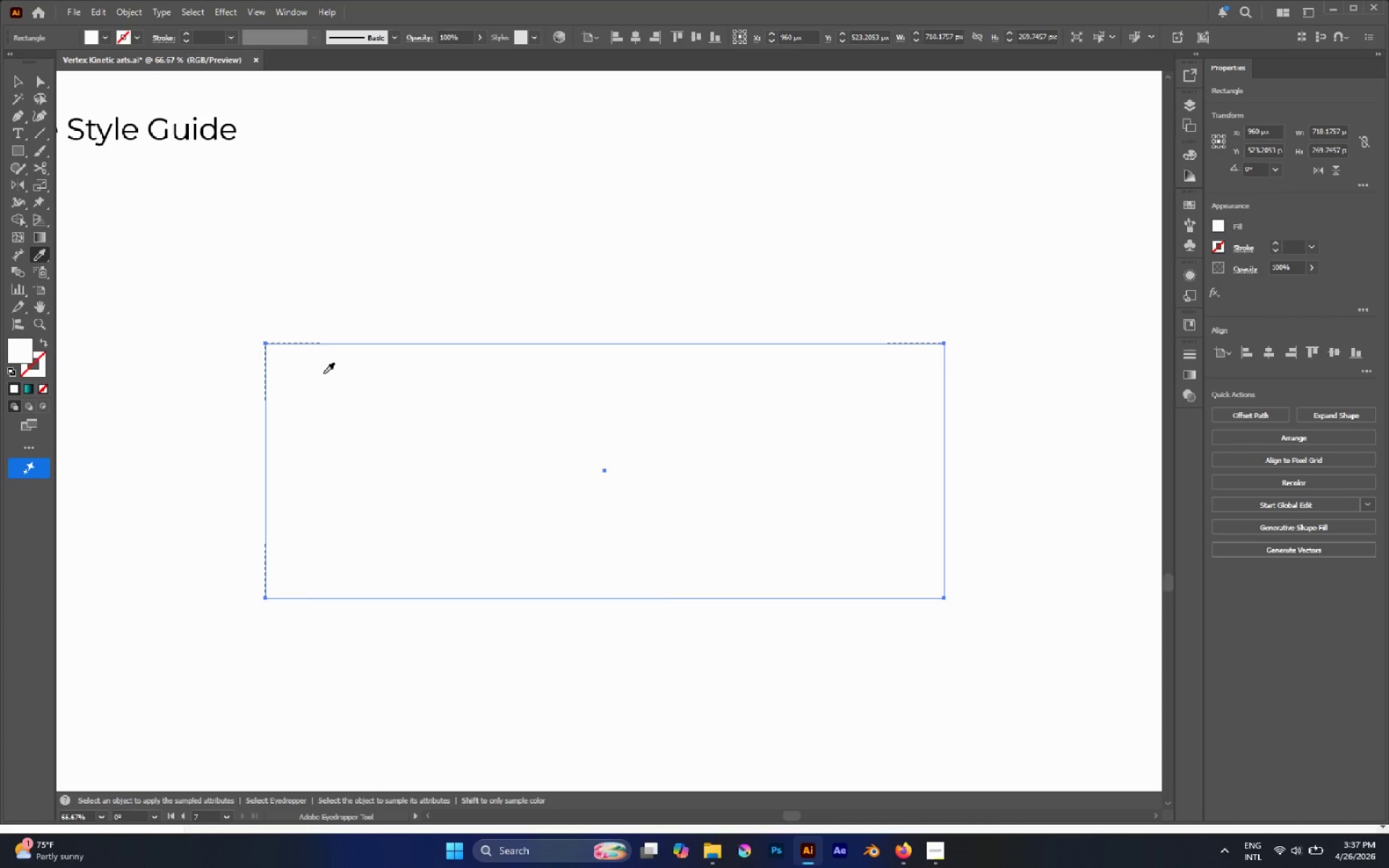 
key(Control+Z)
 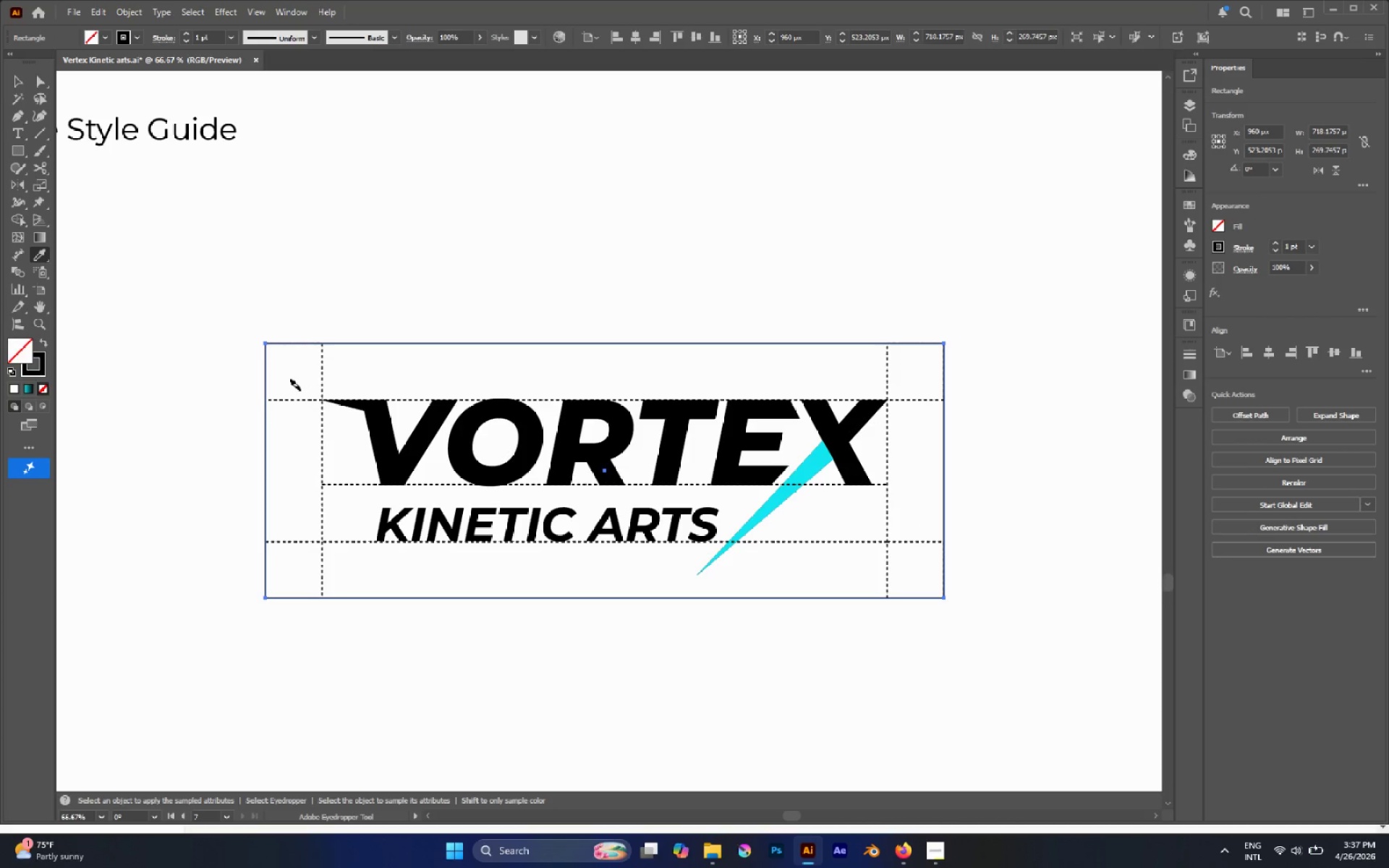 
hold_key(key=AltLeft, duration=0.44)
scroll: coordinate [300, 390], scroll_direction: up, amount: 6.0
 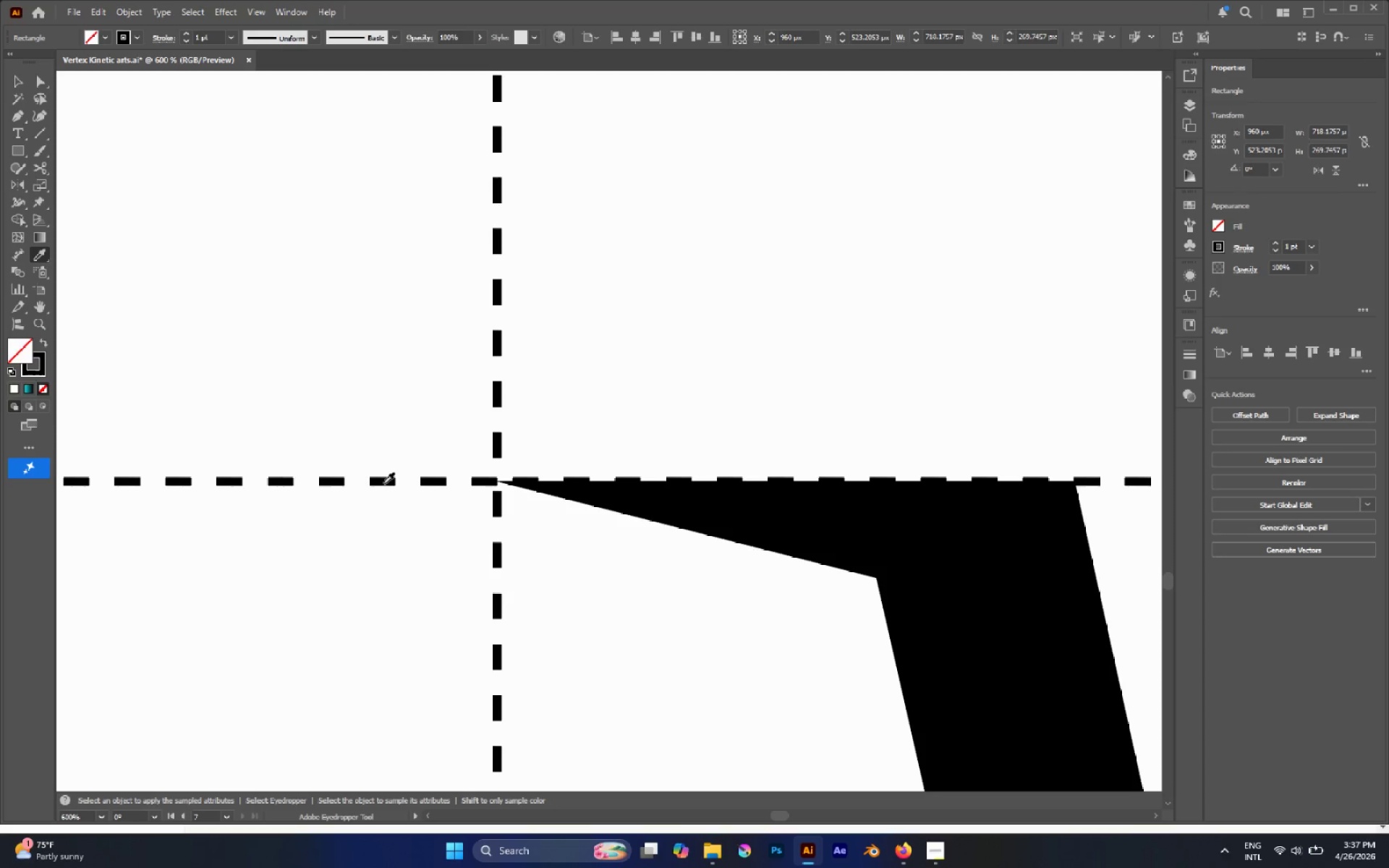 
left_click([383, 482])
 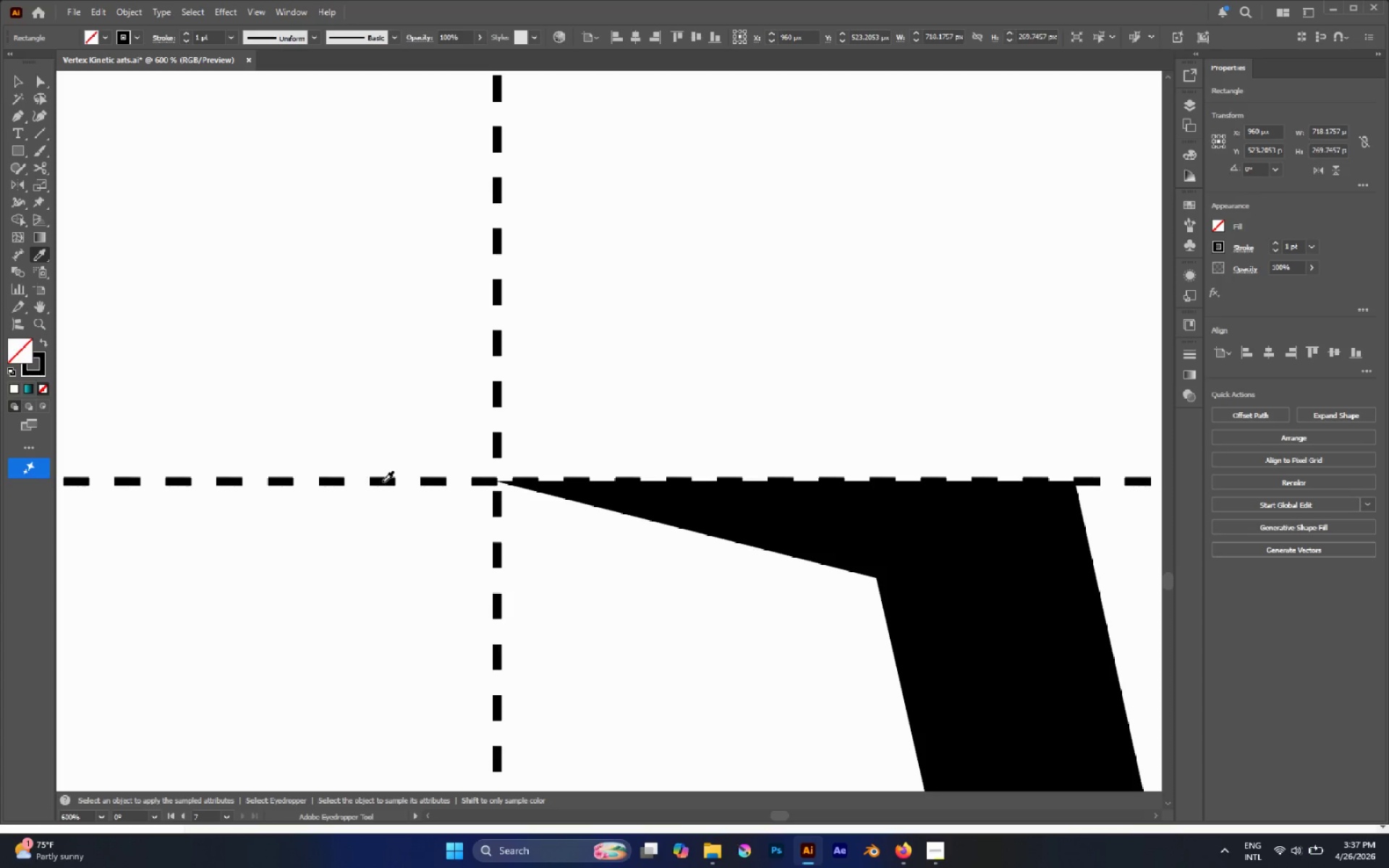 
hold_key(key=AltLeft, duration=0.58)
scroll: coordinate [381, 485], scroll_direction: down, amount: 6.0
 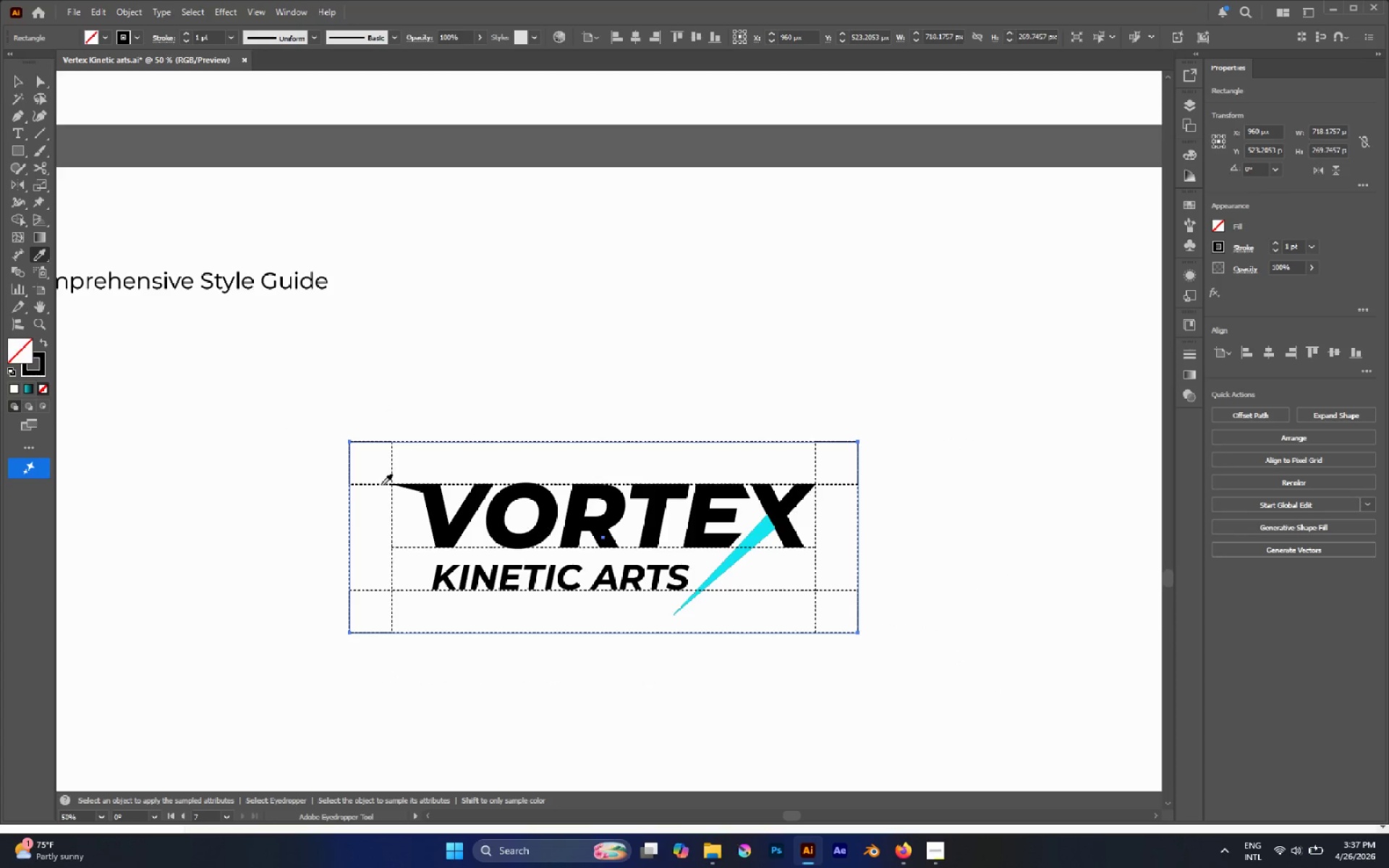 
key(V)
 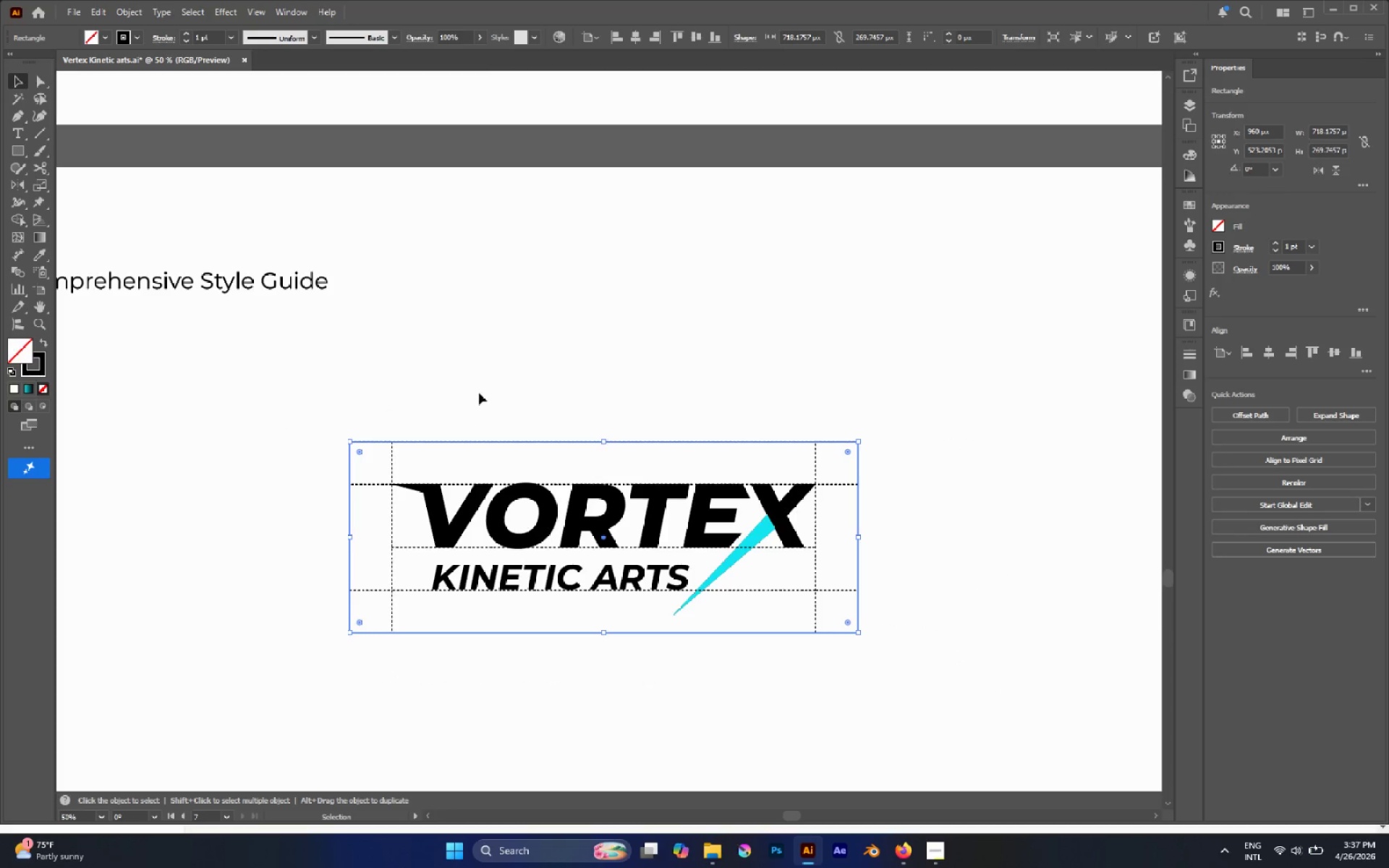 
left_click([480, 391])
 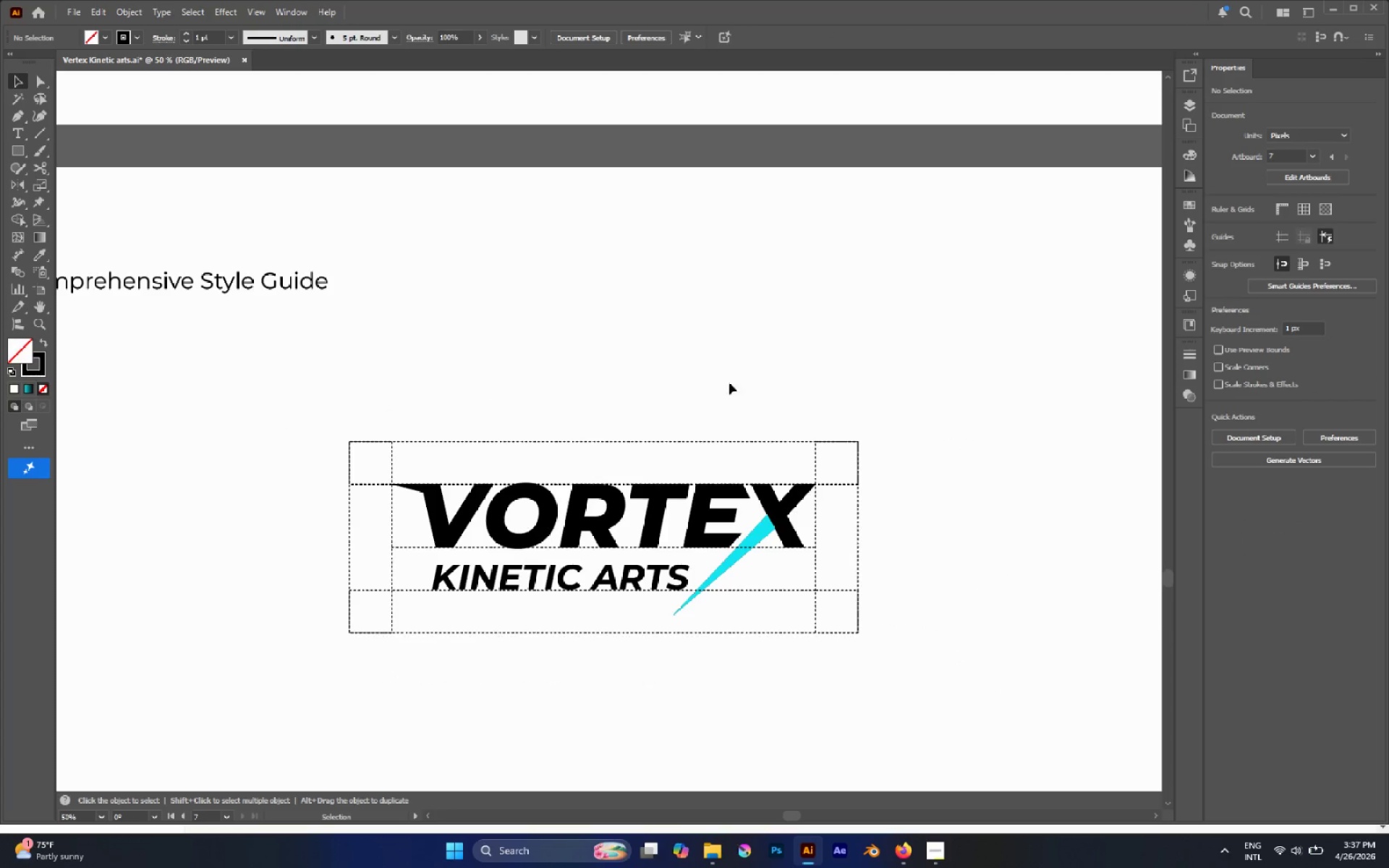 
hold_key(key=AltLeft, duration=0.91)
 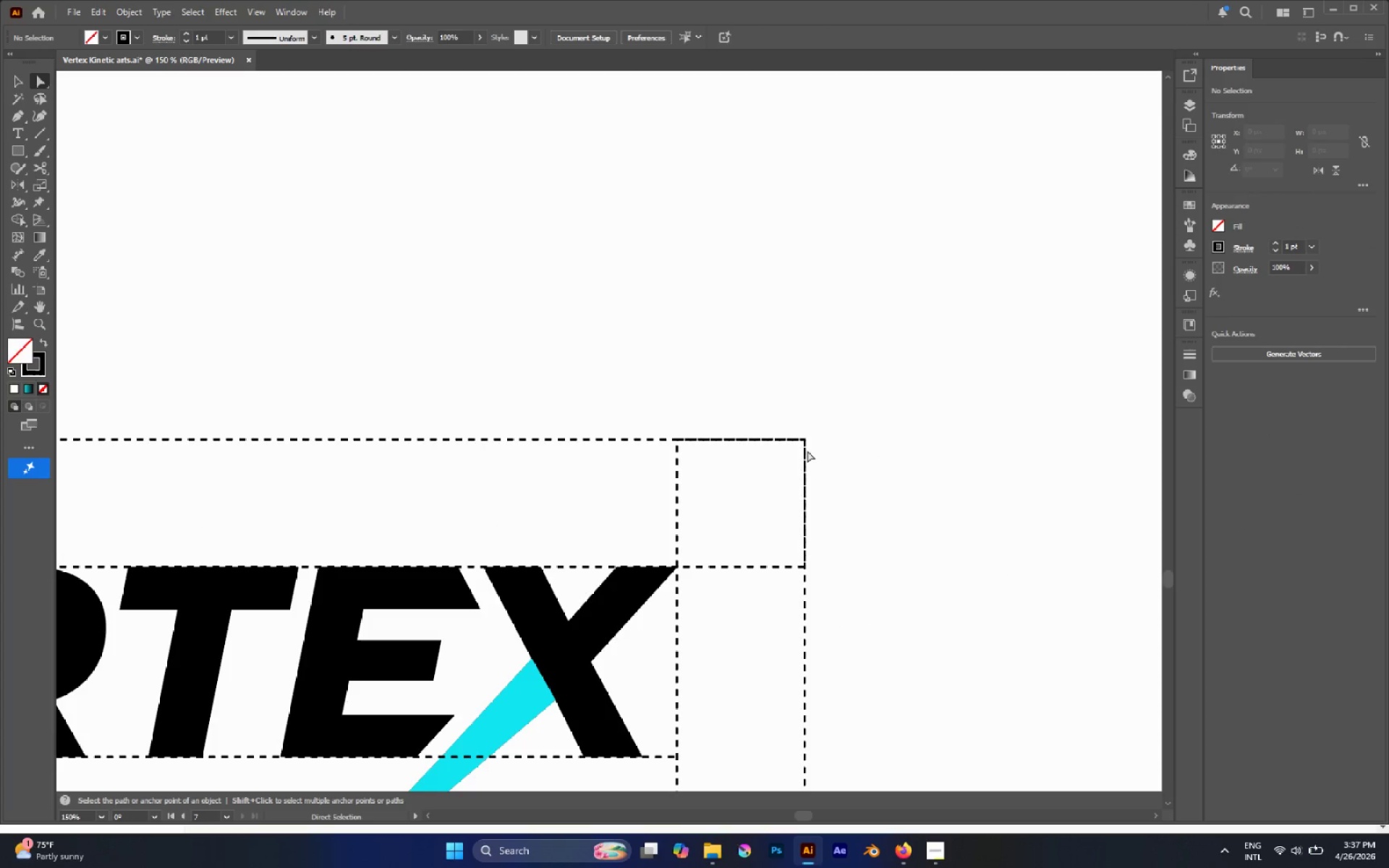 
key(A)
 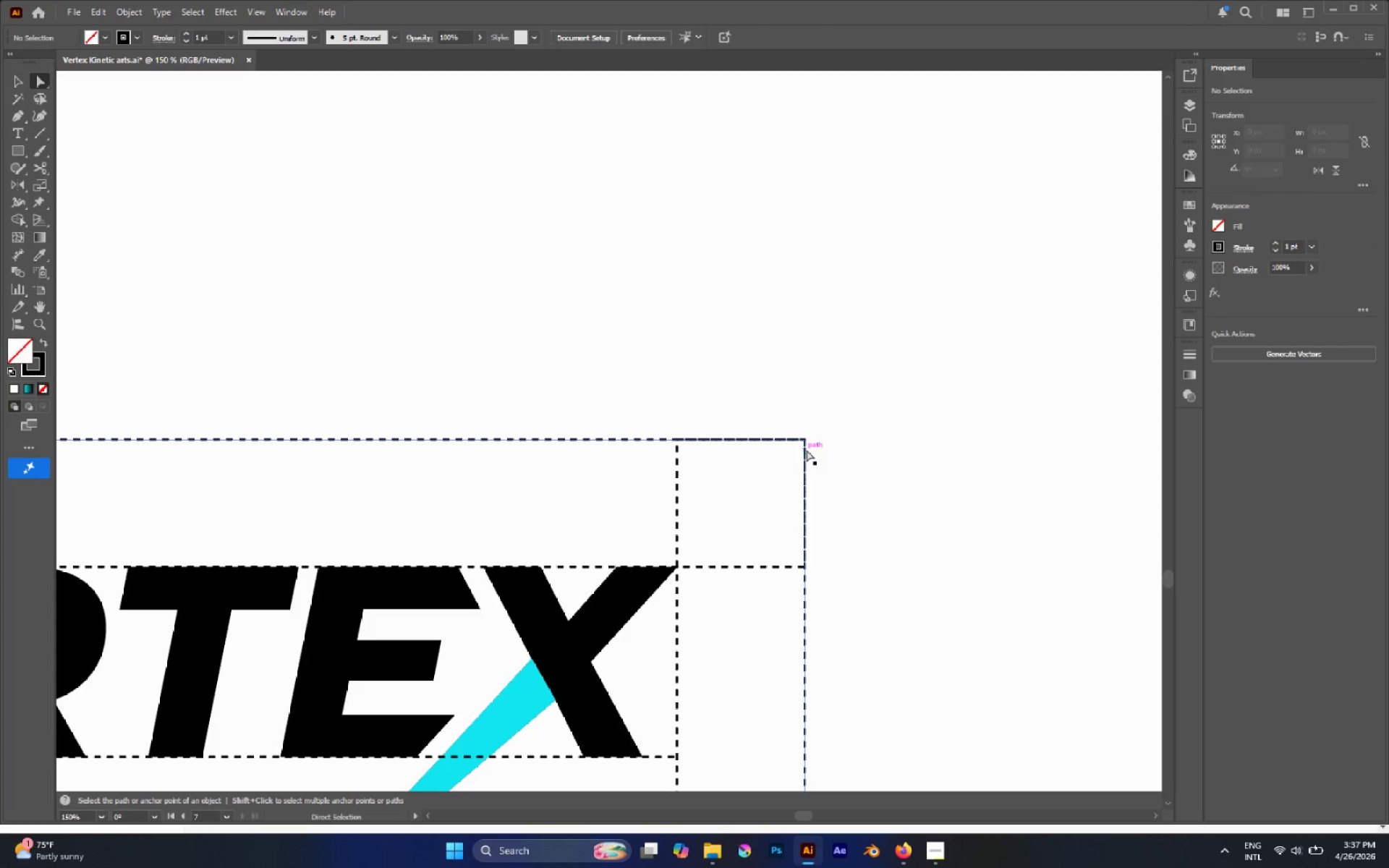 
scroll: coordinate [880, 444], scroll_direction: up, amount: 3.0
 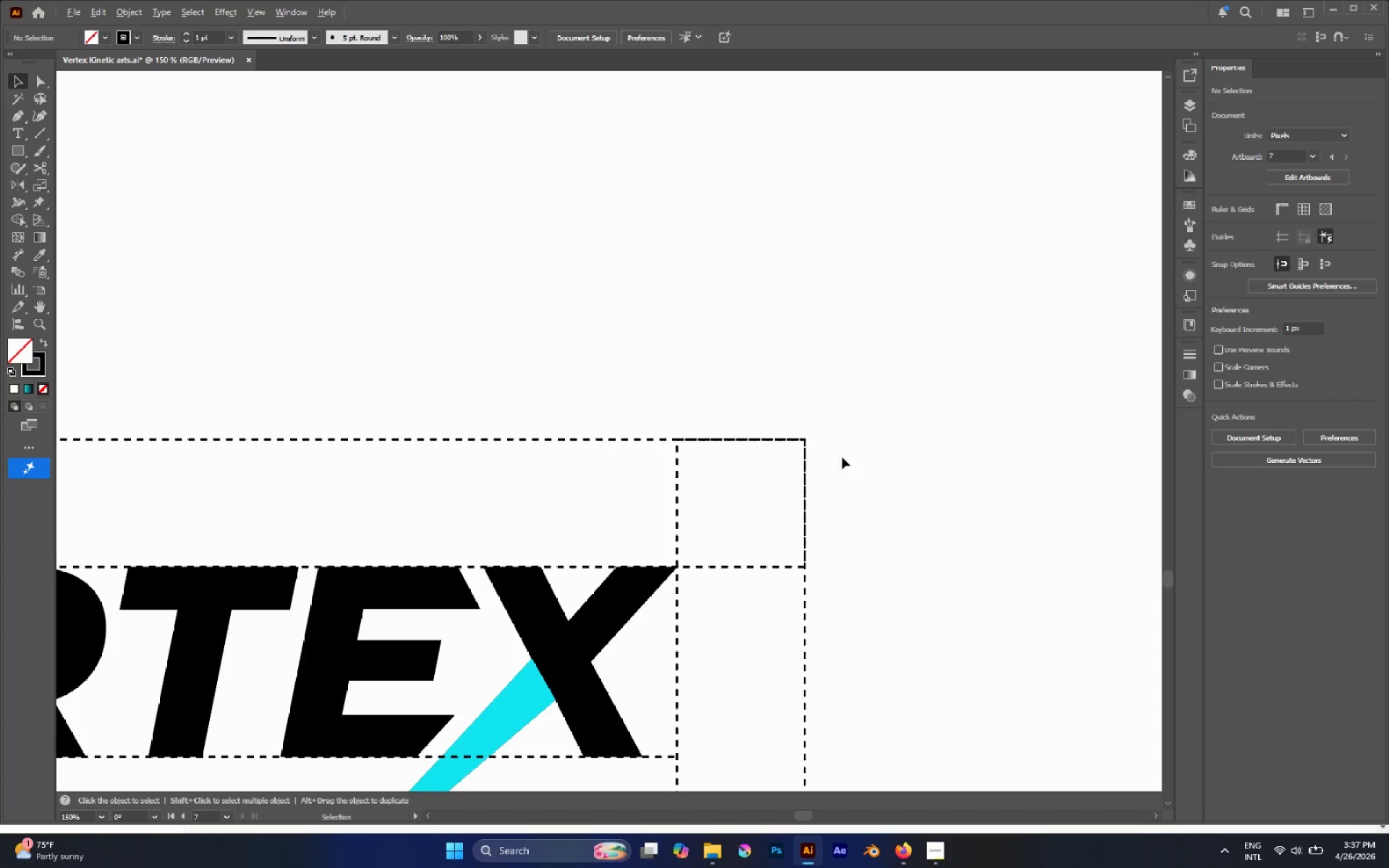 
left_click([807, 450])
 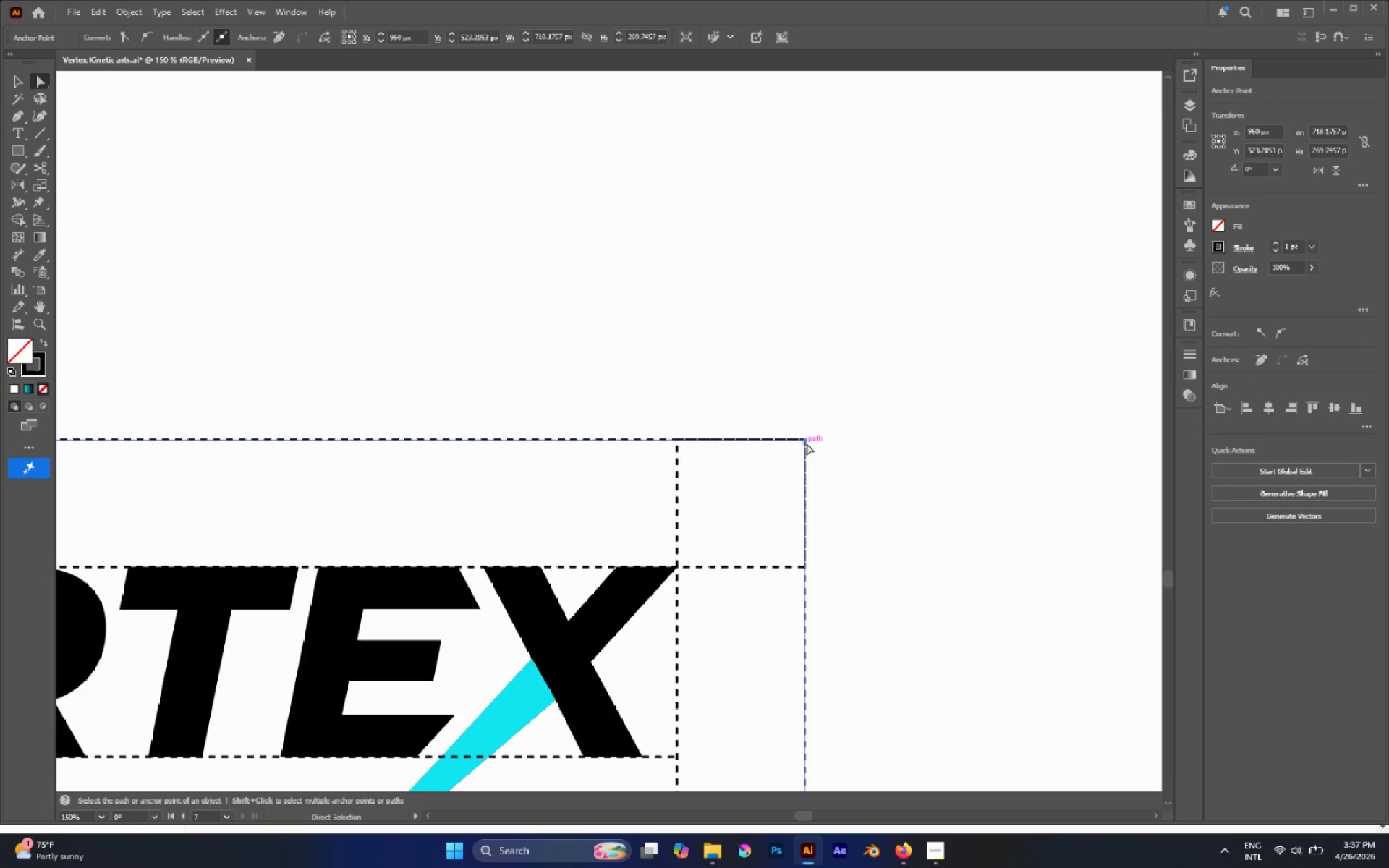 
hold_key(key=AltLeft, duration=0.62)
left_click([807, 438])
 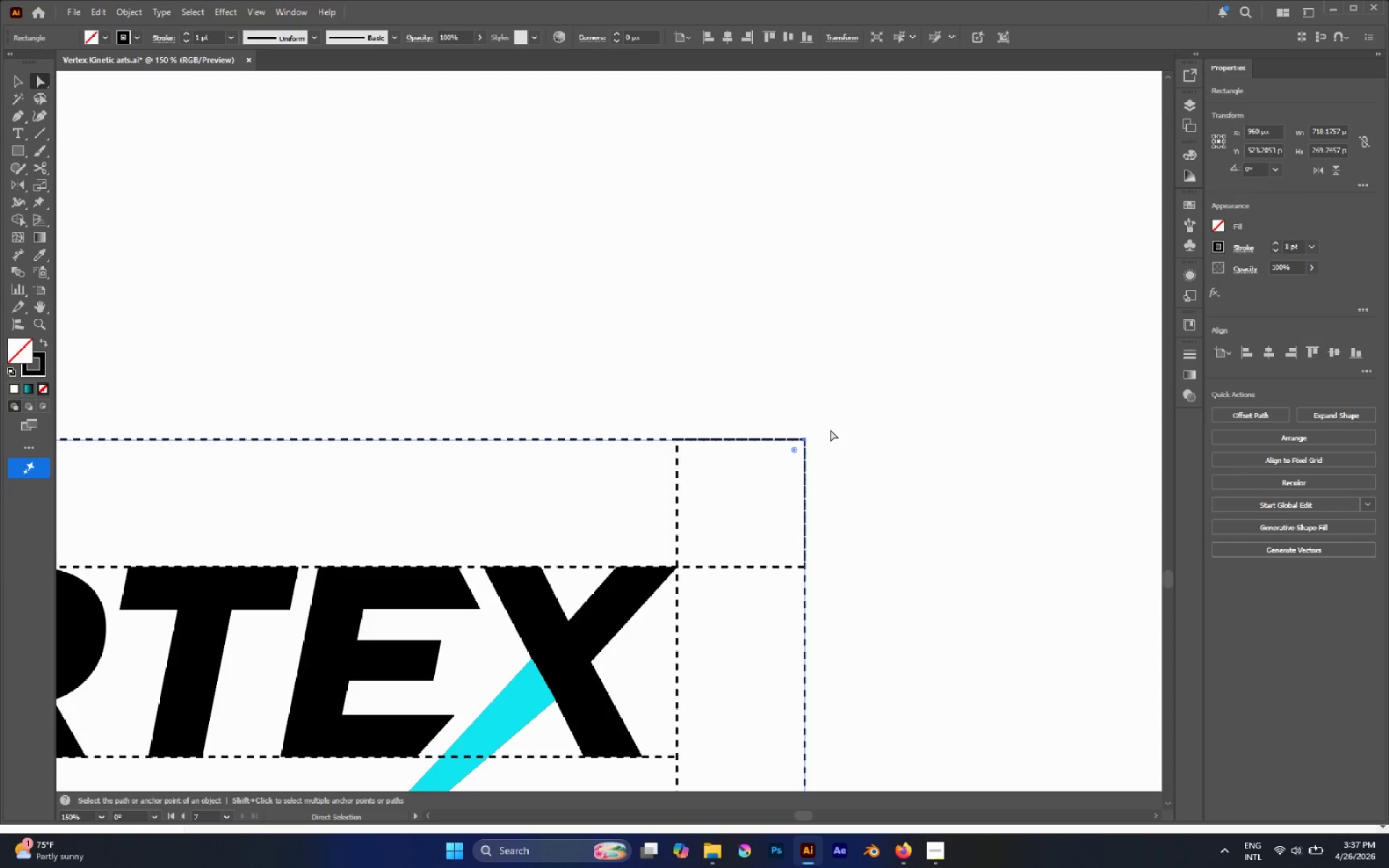 
key(Control+2)
 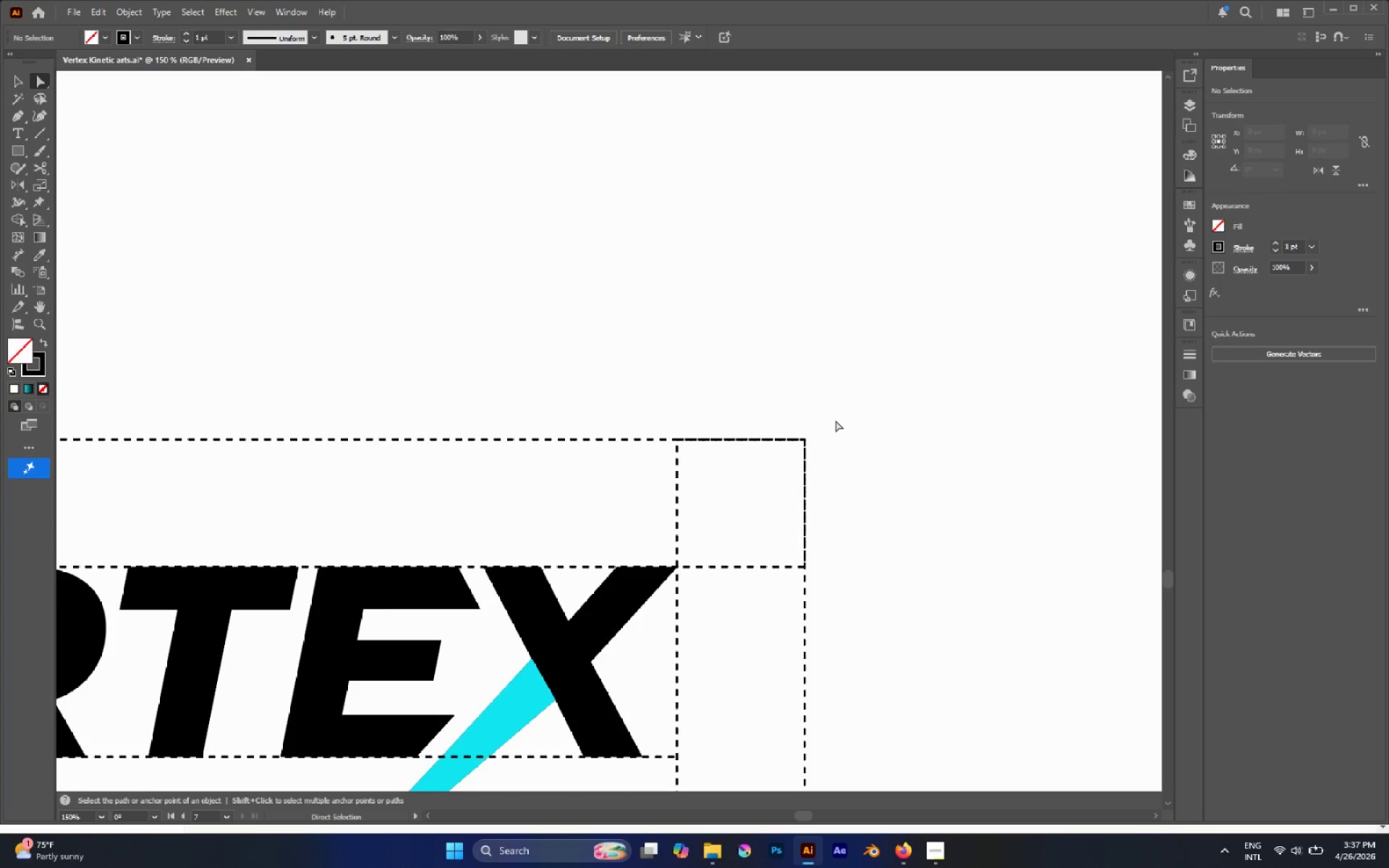 
left_click_drag(start_coordinate=[836, 420], to_coordinate=[767, 461])
 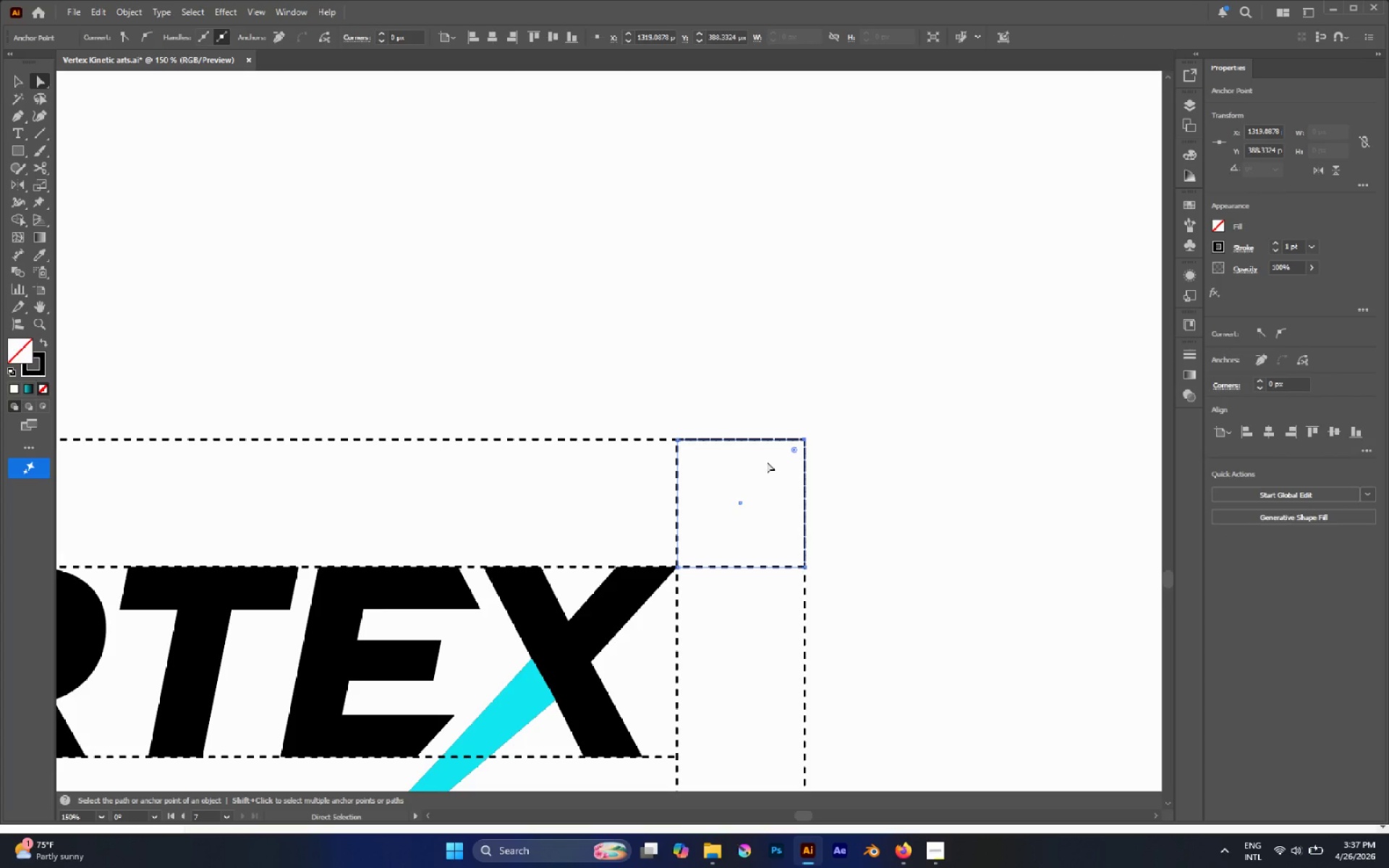 
key(Delete)
 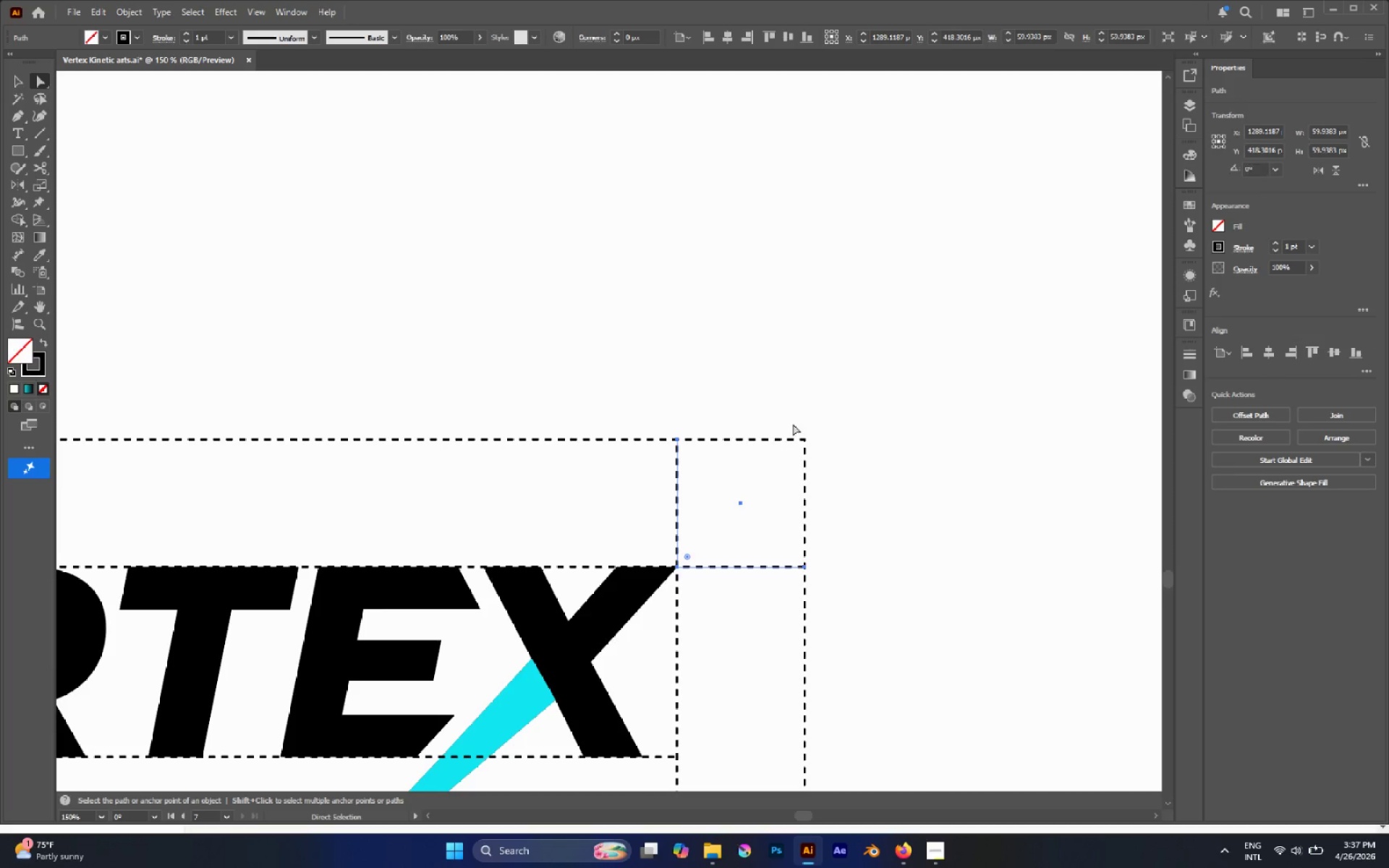 
left_click([807, 392])
 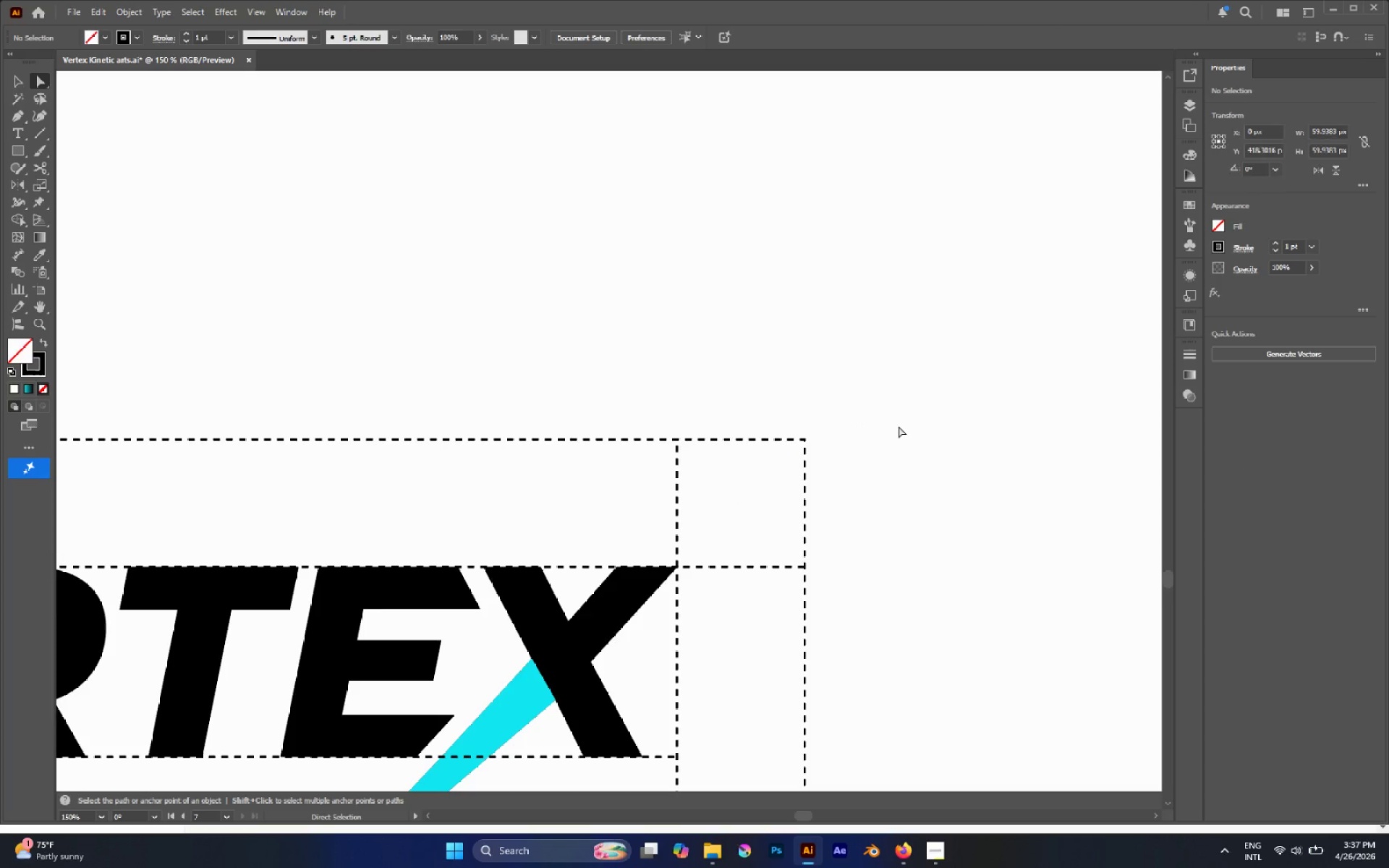 
hold_key(key=AltLeft, duration=0.39)
scroll: coordinate [898, 427], scroll_direction: down, amount: 3.0
 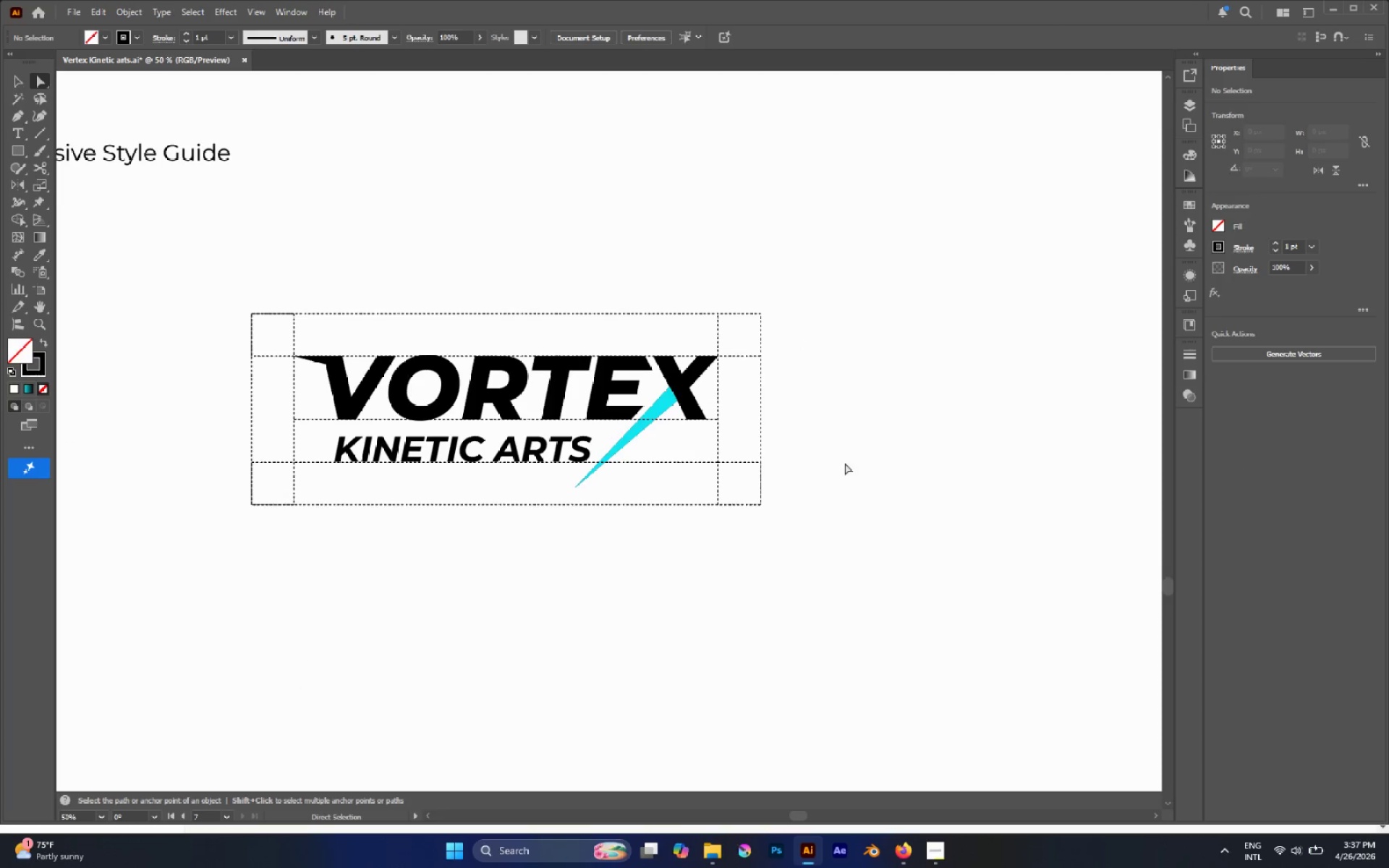 
left_click_drag(start_coordinate=[836, 532], to_coordinate=[742, 493])
 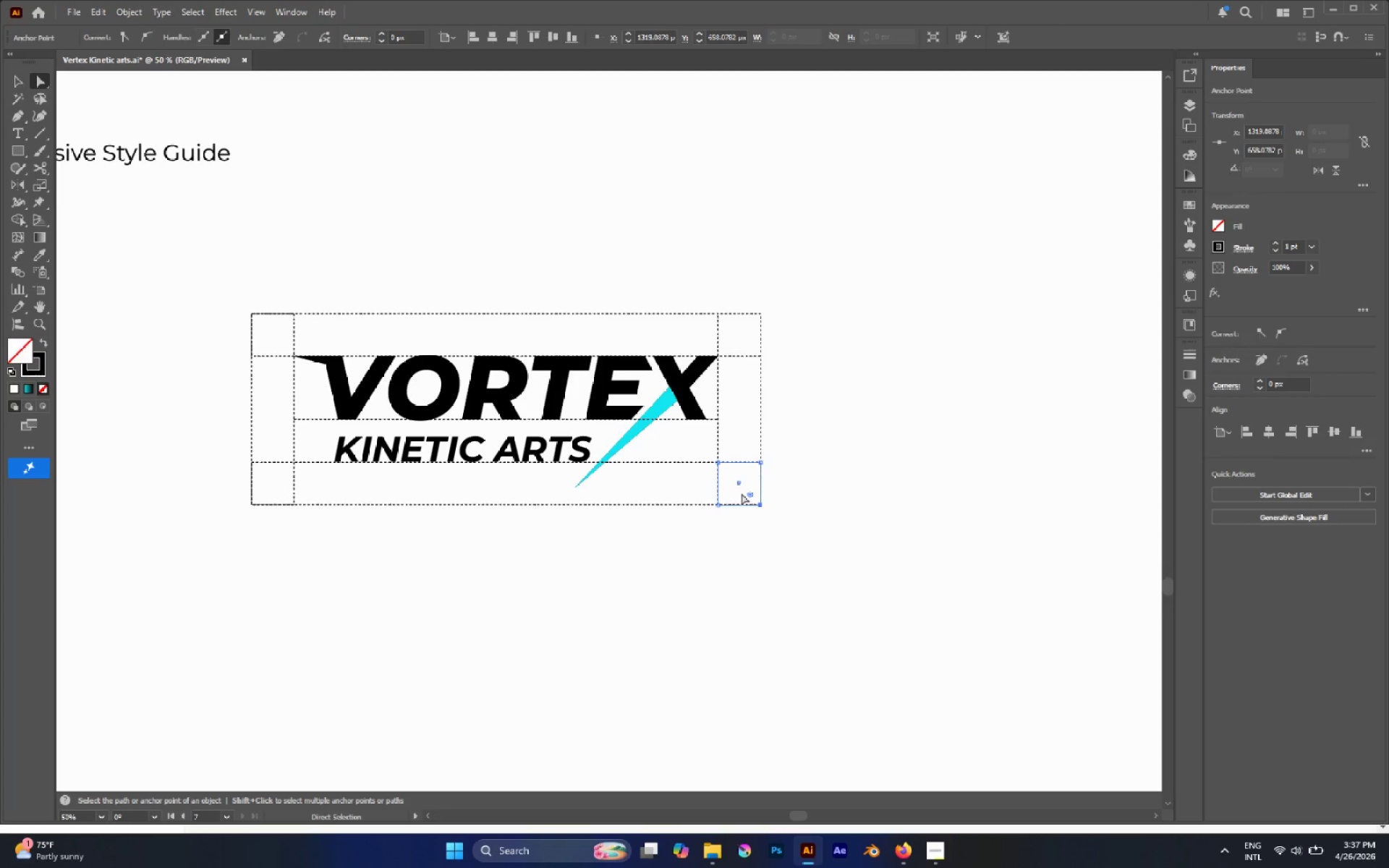 
key(Delete)
 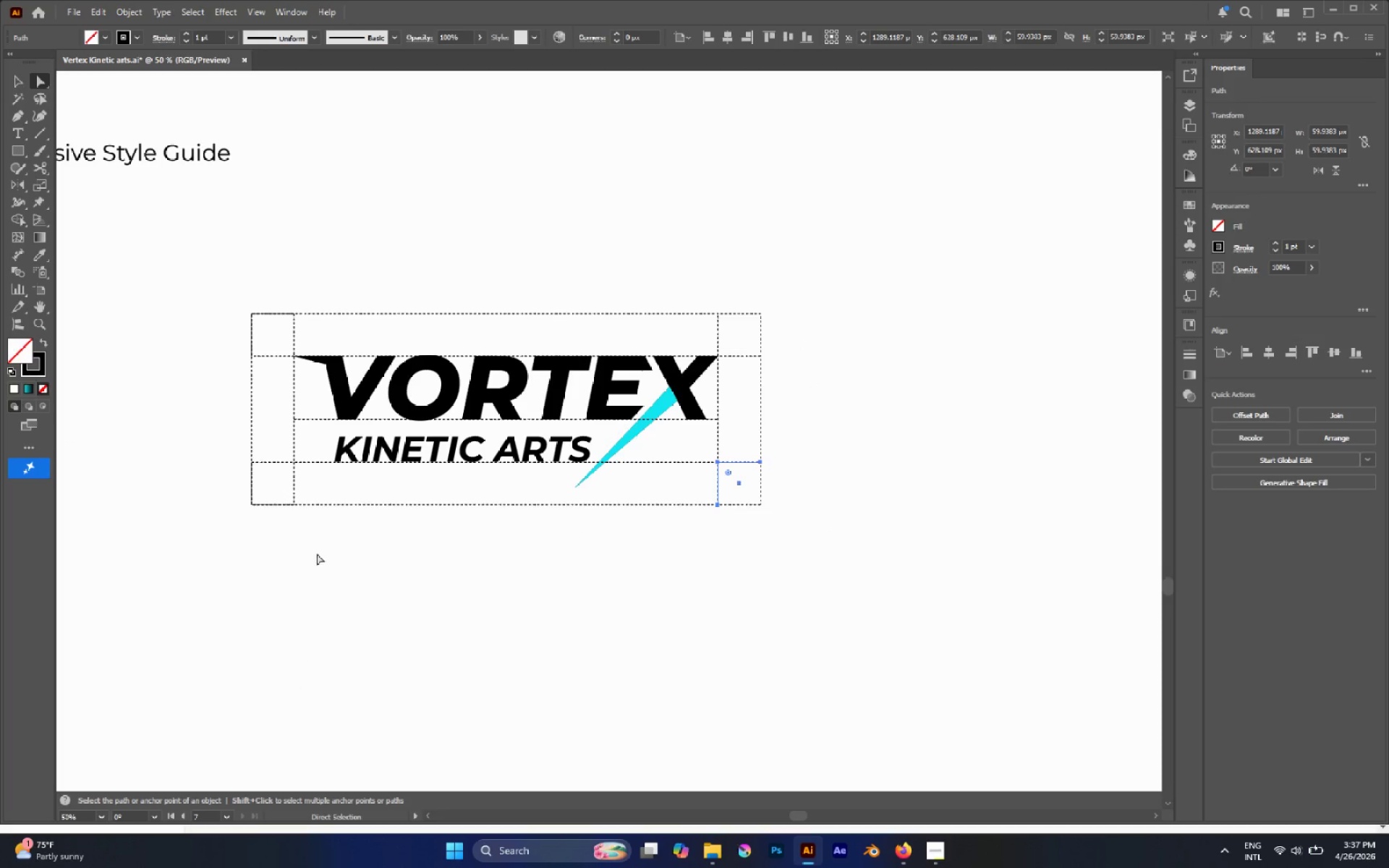 
left_click_drag(start_coordinate=[248, 535], to_coordinate=[274, 483])
 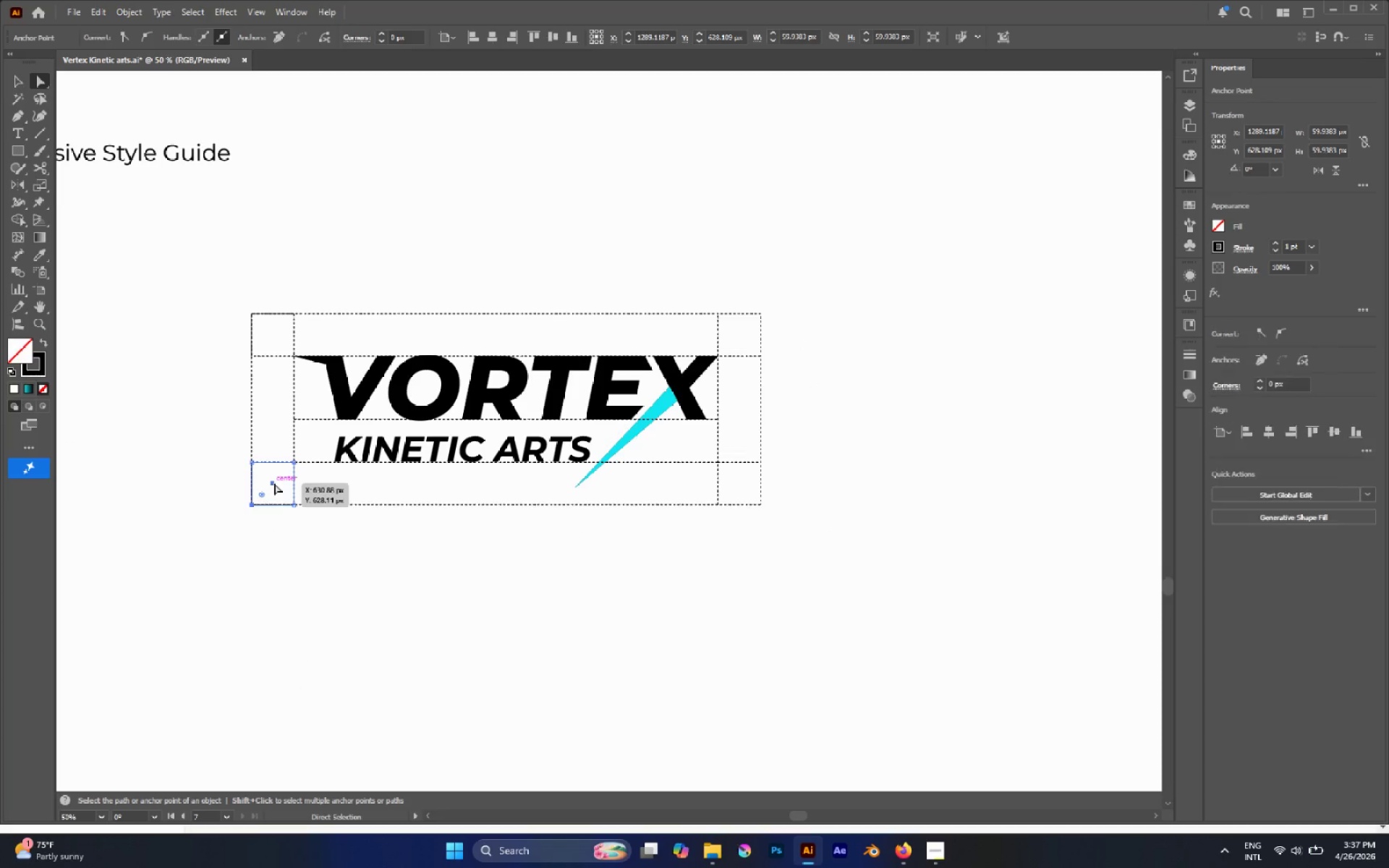 
key(Delete)
 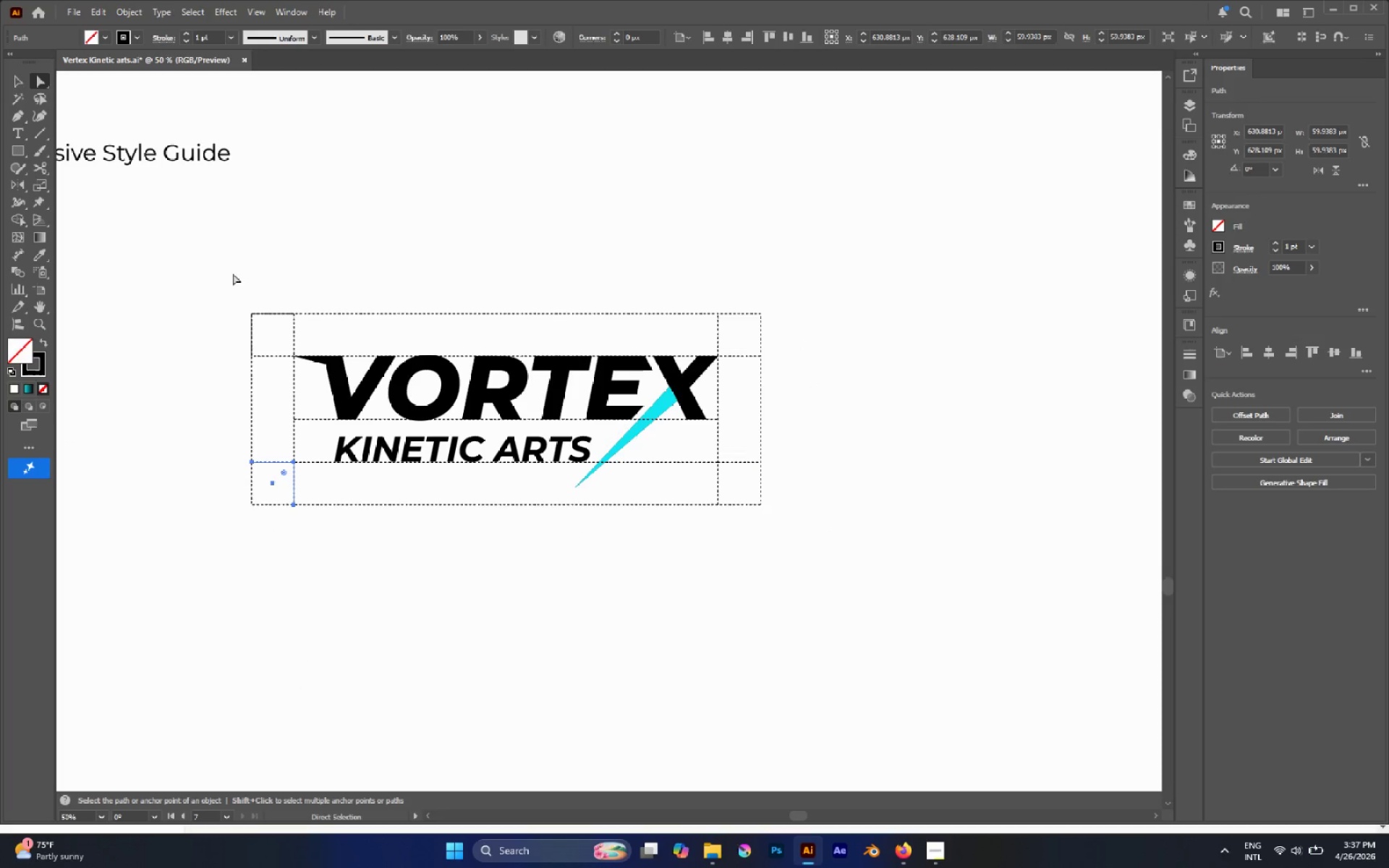 
left_click_drag(start_coordinate=[231, 262], to_coordinate=[281, 338])
 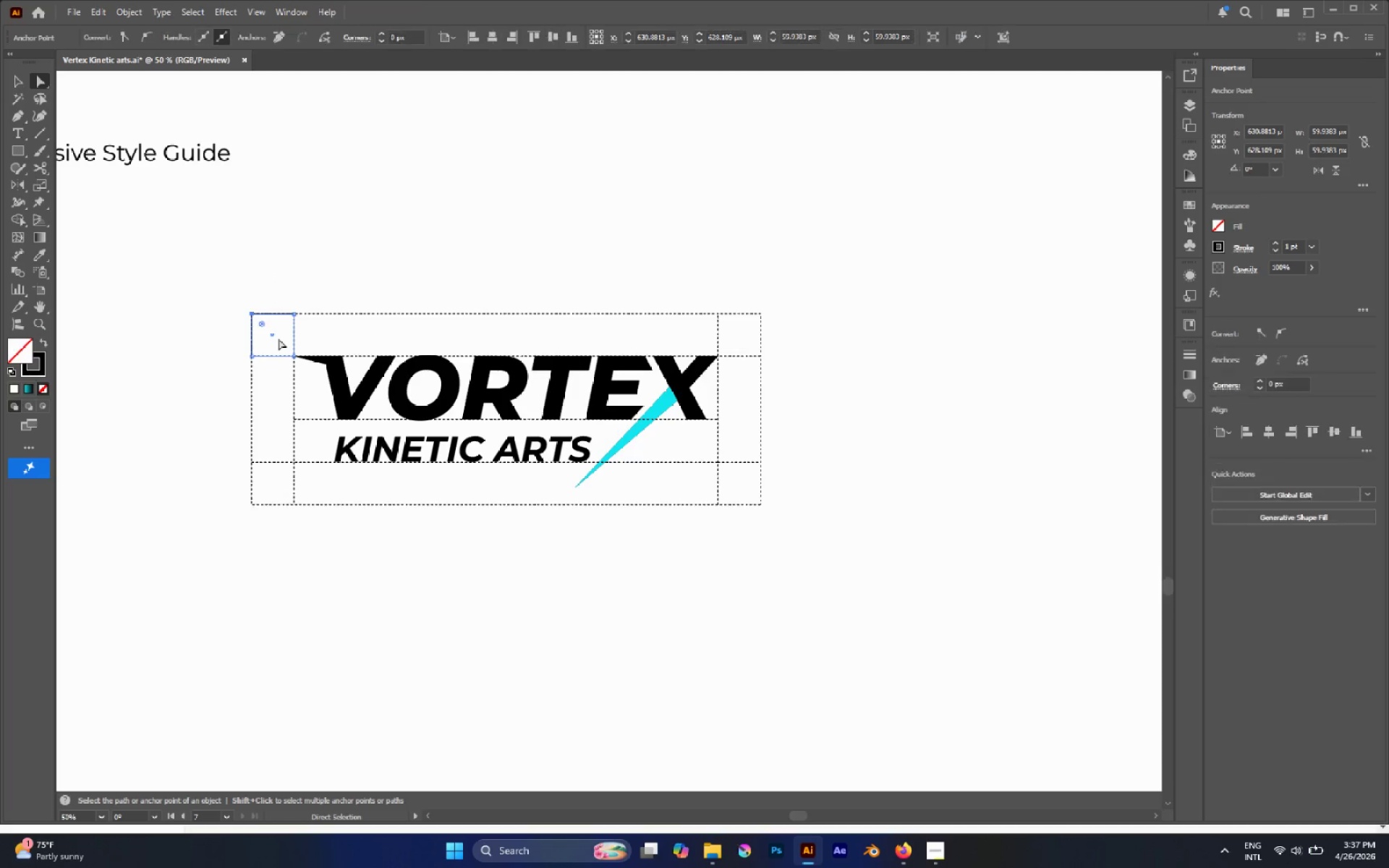 
key(Delete)
 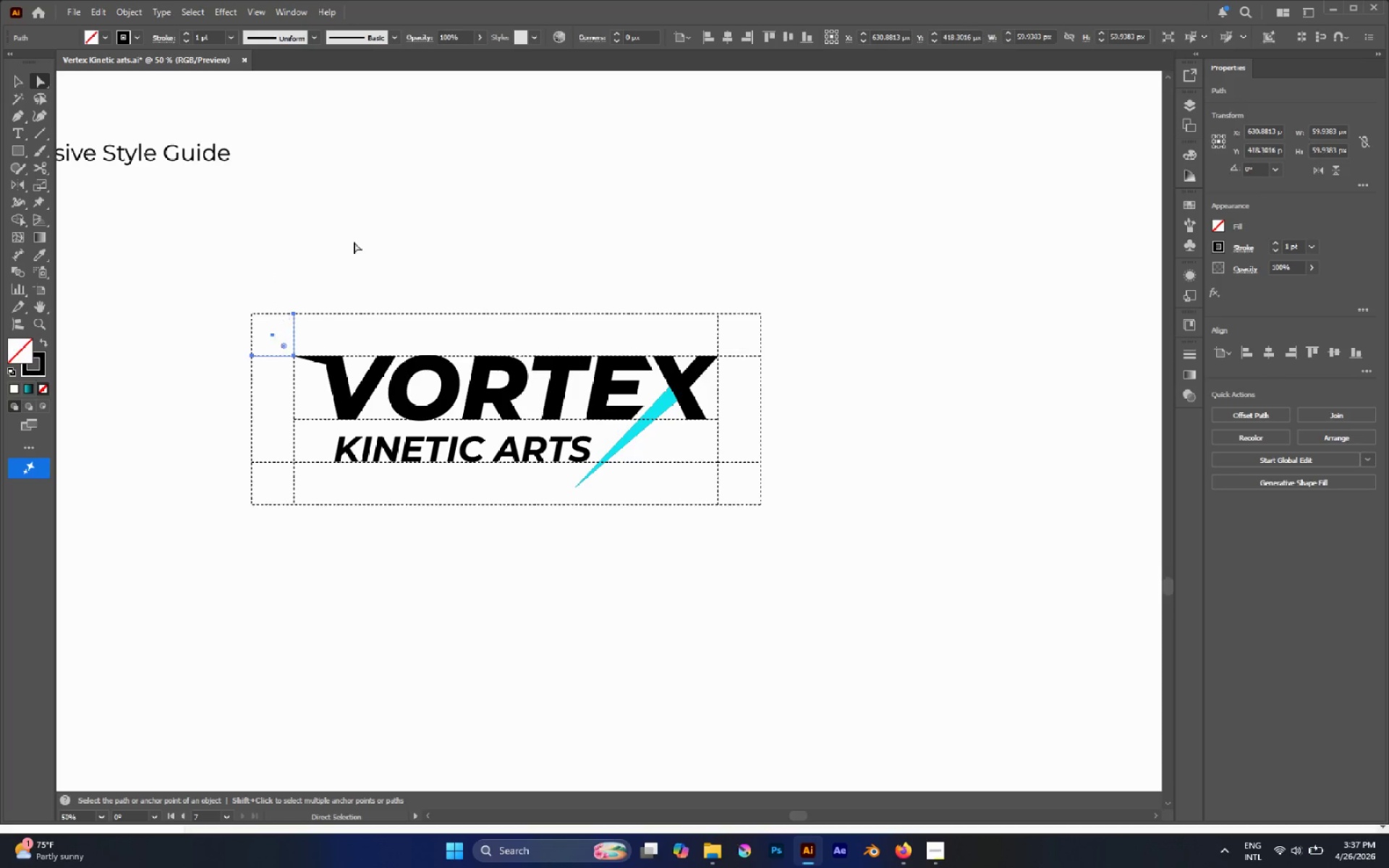 
left_click([360, 239])
 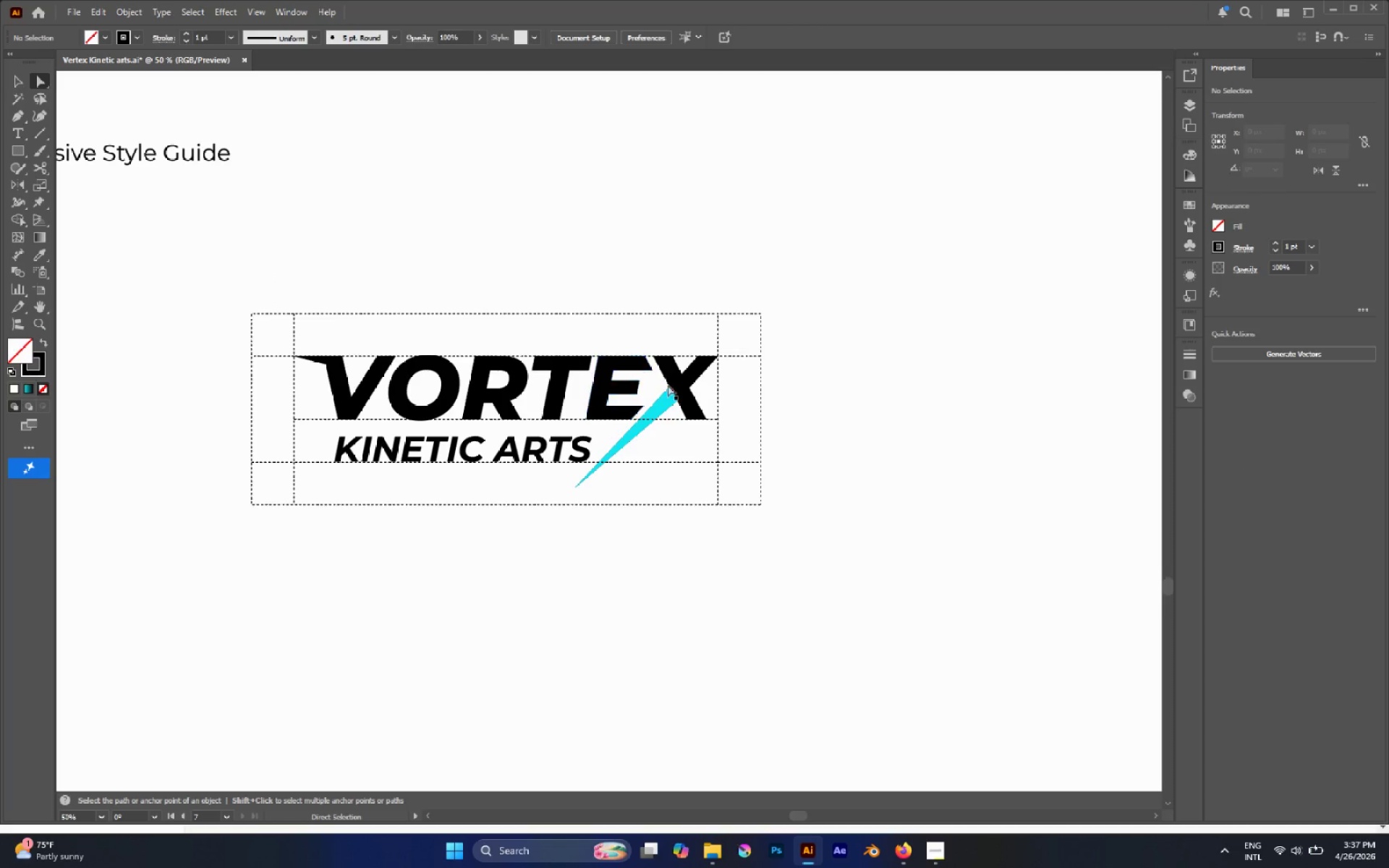 
key(V)
 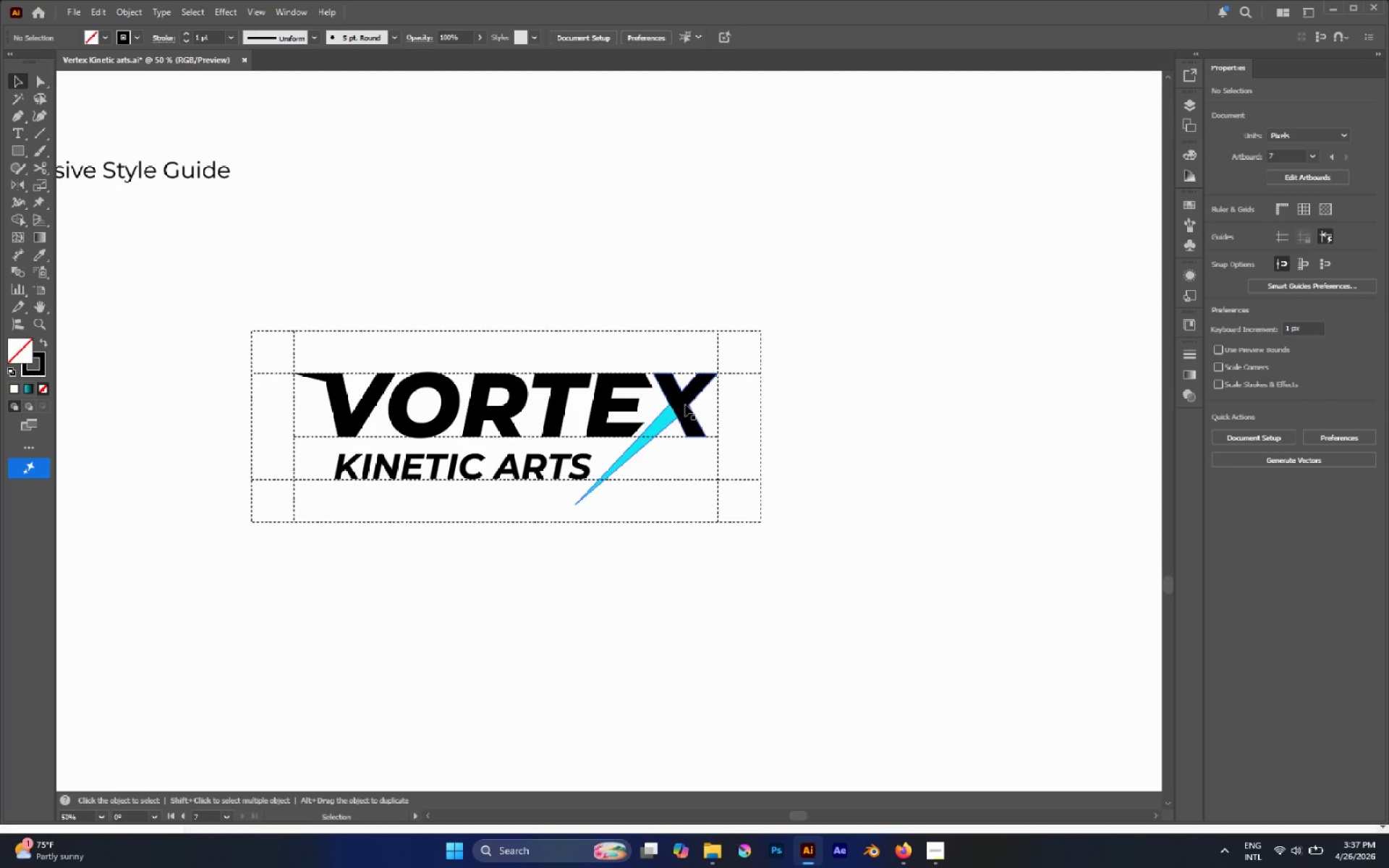 
scroll: coordinate [684, 399], scroll_direction: up, amount: 1.0
 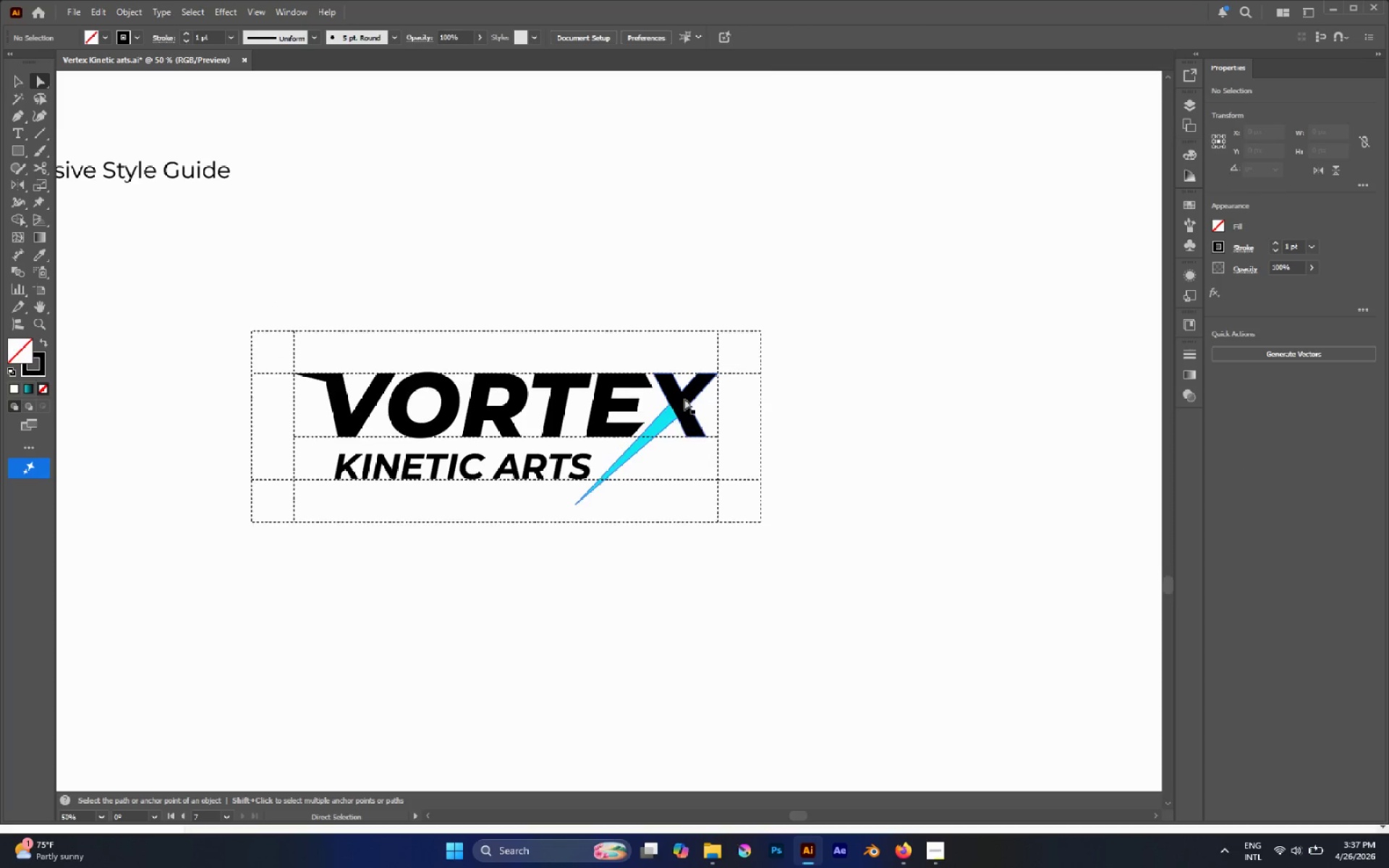 
key(Alt+Control+2)
 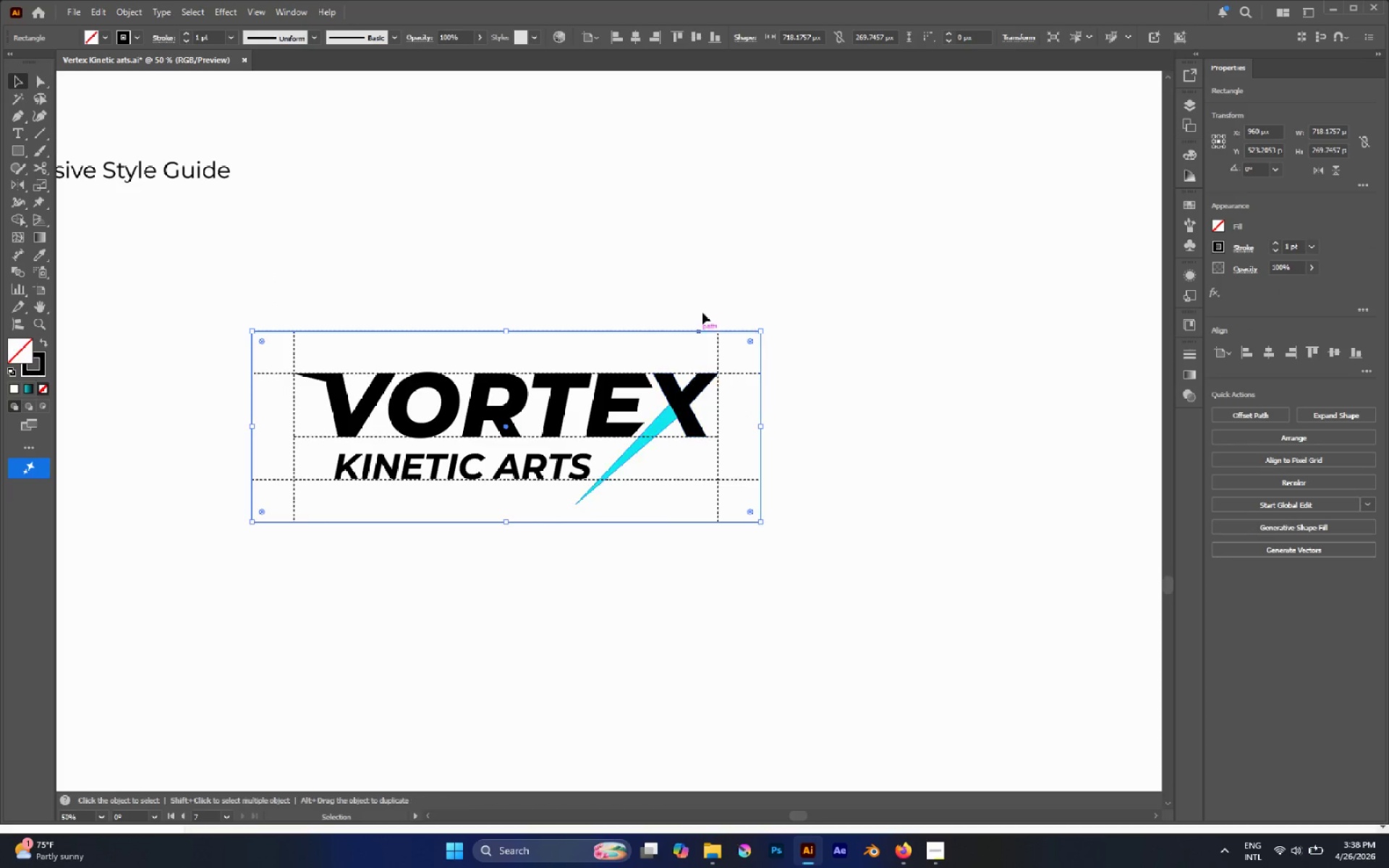 
left_click([710, 269])
 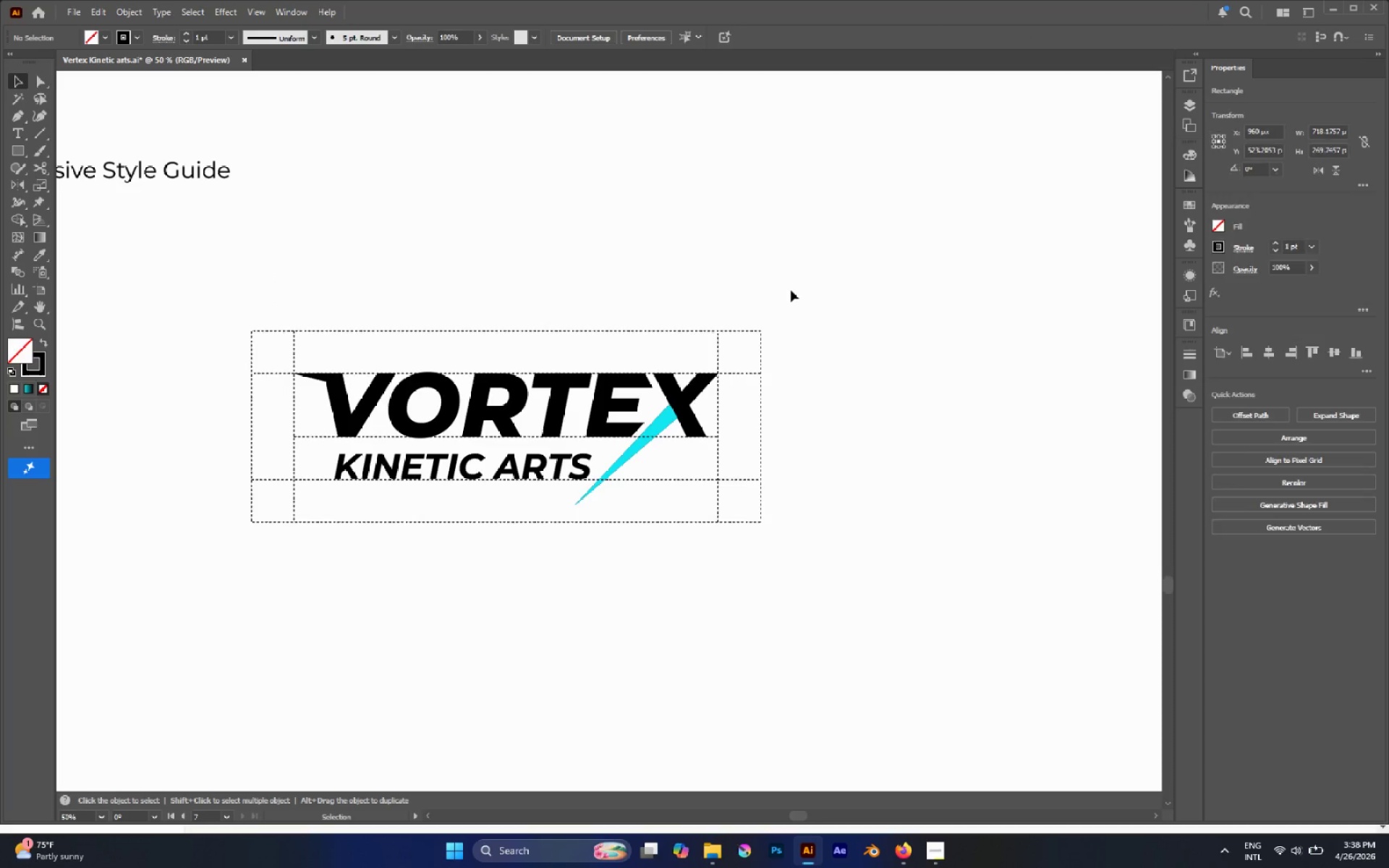 
left_click_drag(start_coordinate=[794, 290], to_coordinate=[73, 596])
 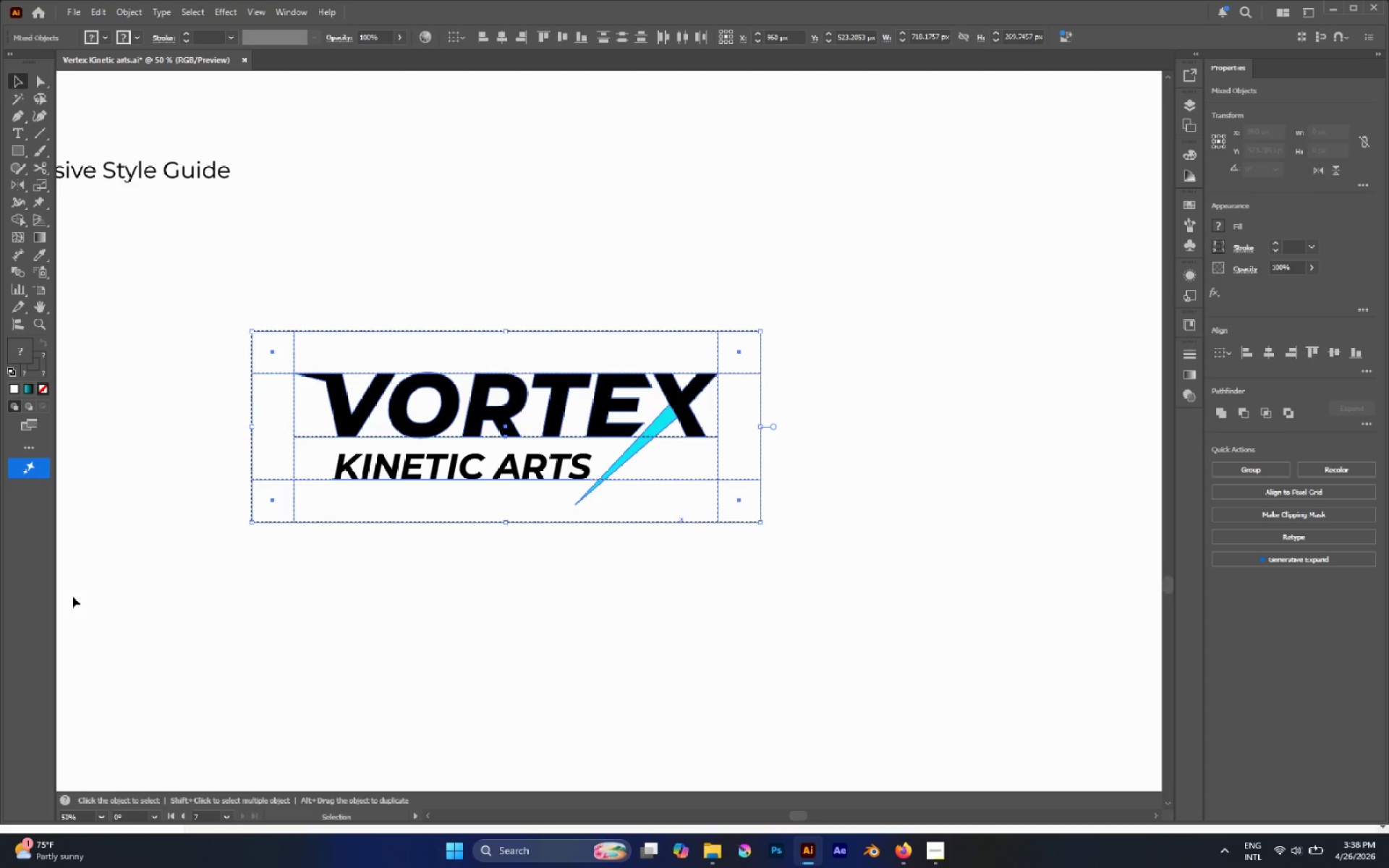 
key(Control+G)
 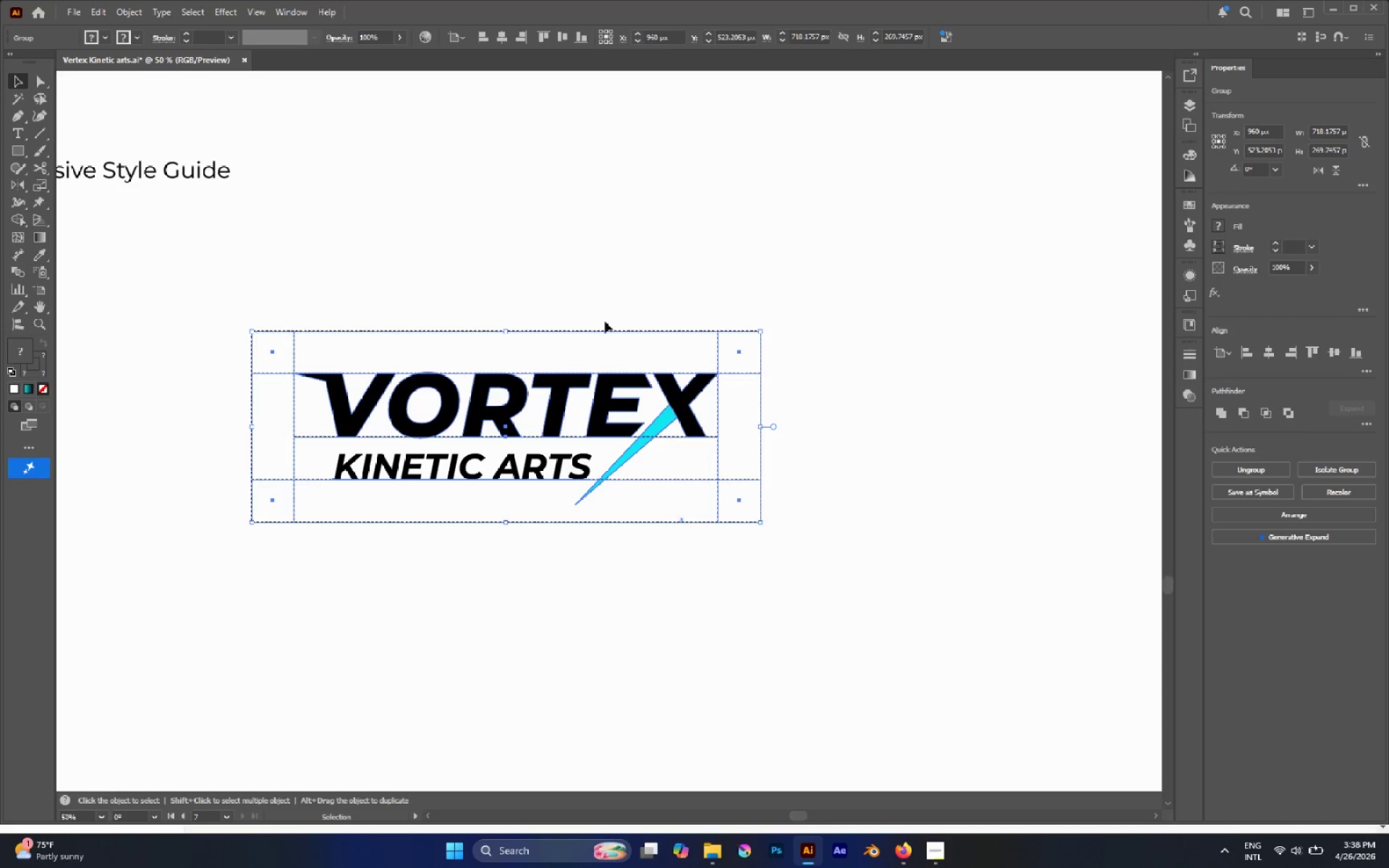 
left_click([616, 293])
 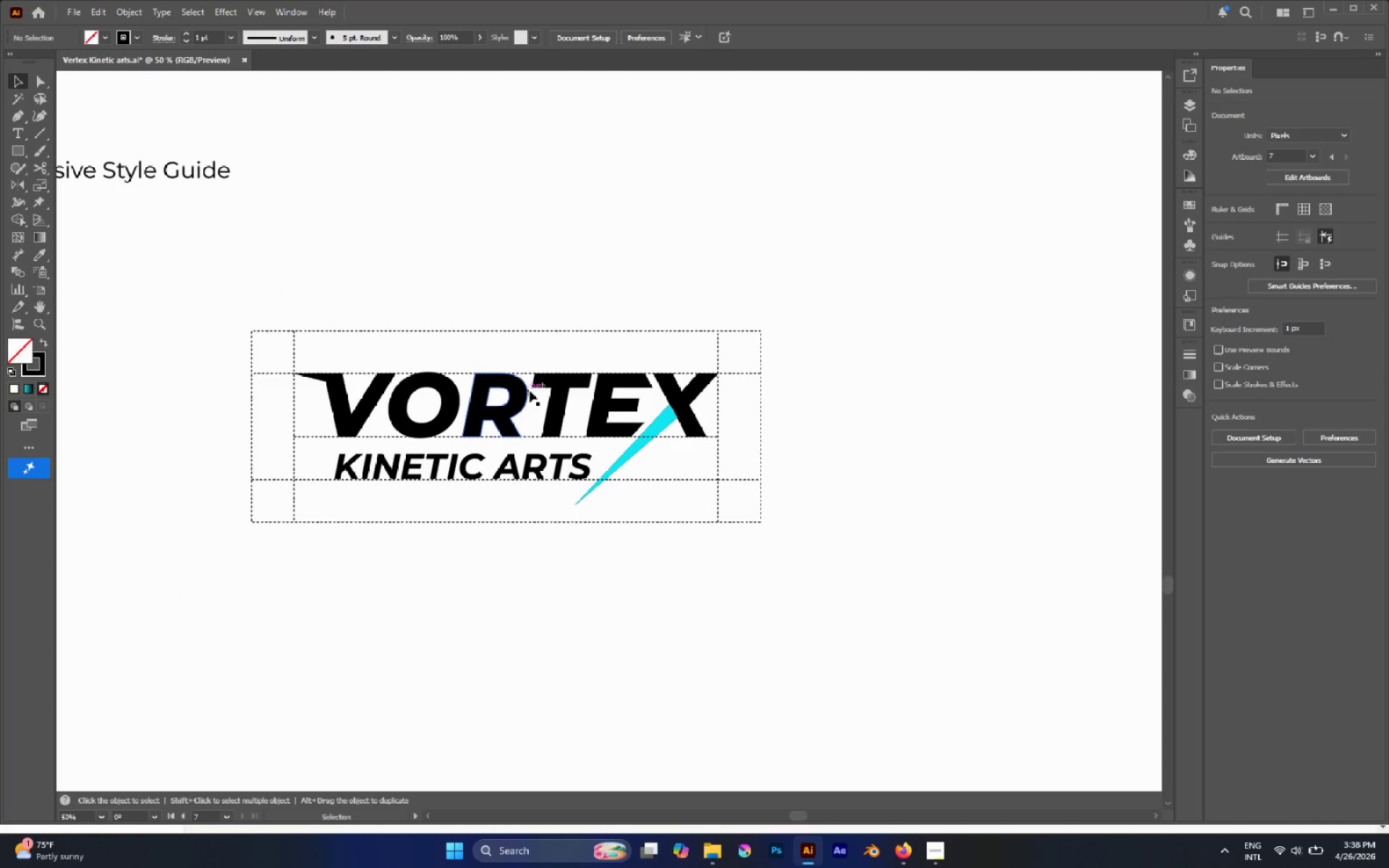 
left_click([558, 380])
 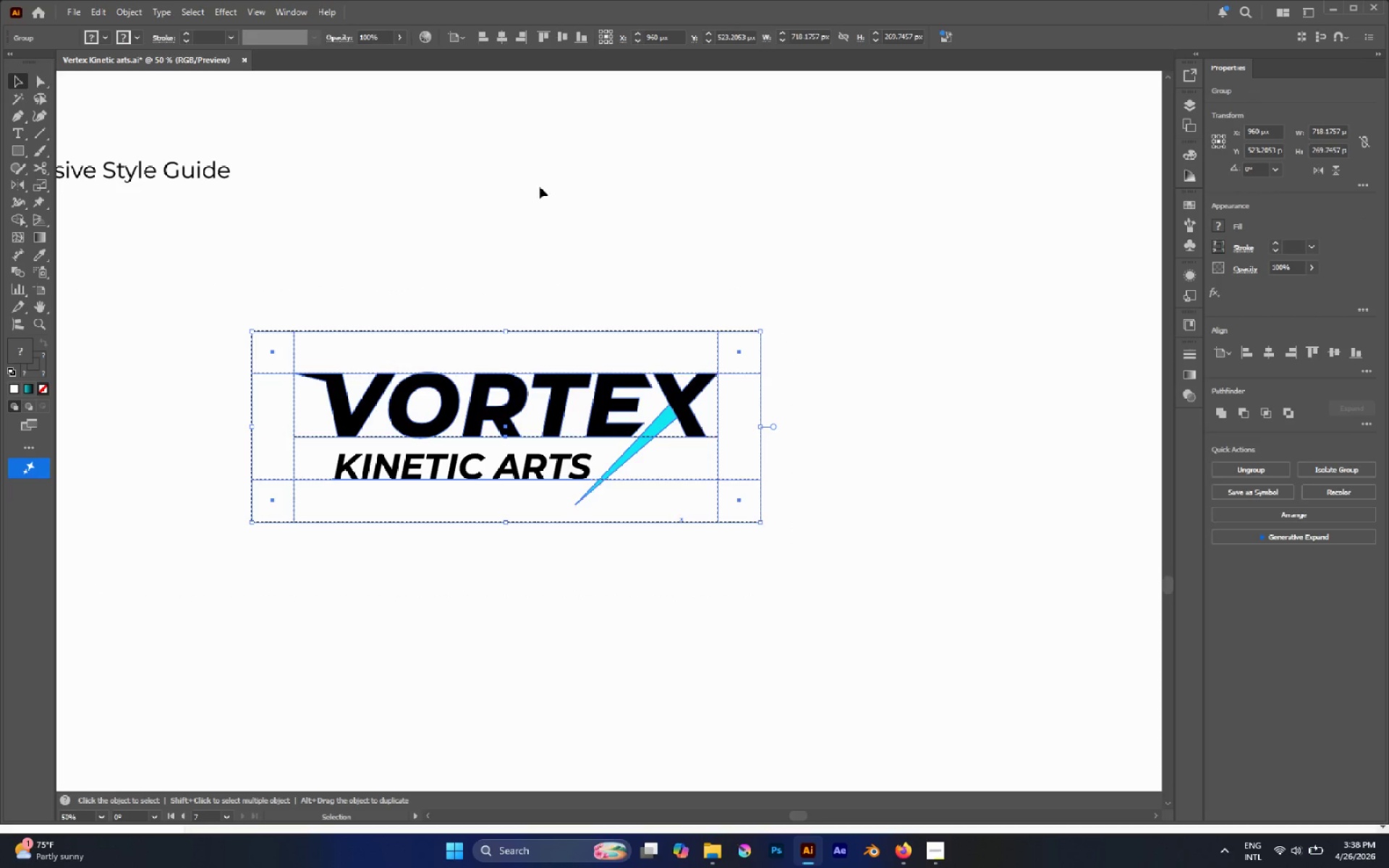 
left_click([548, 204])
 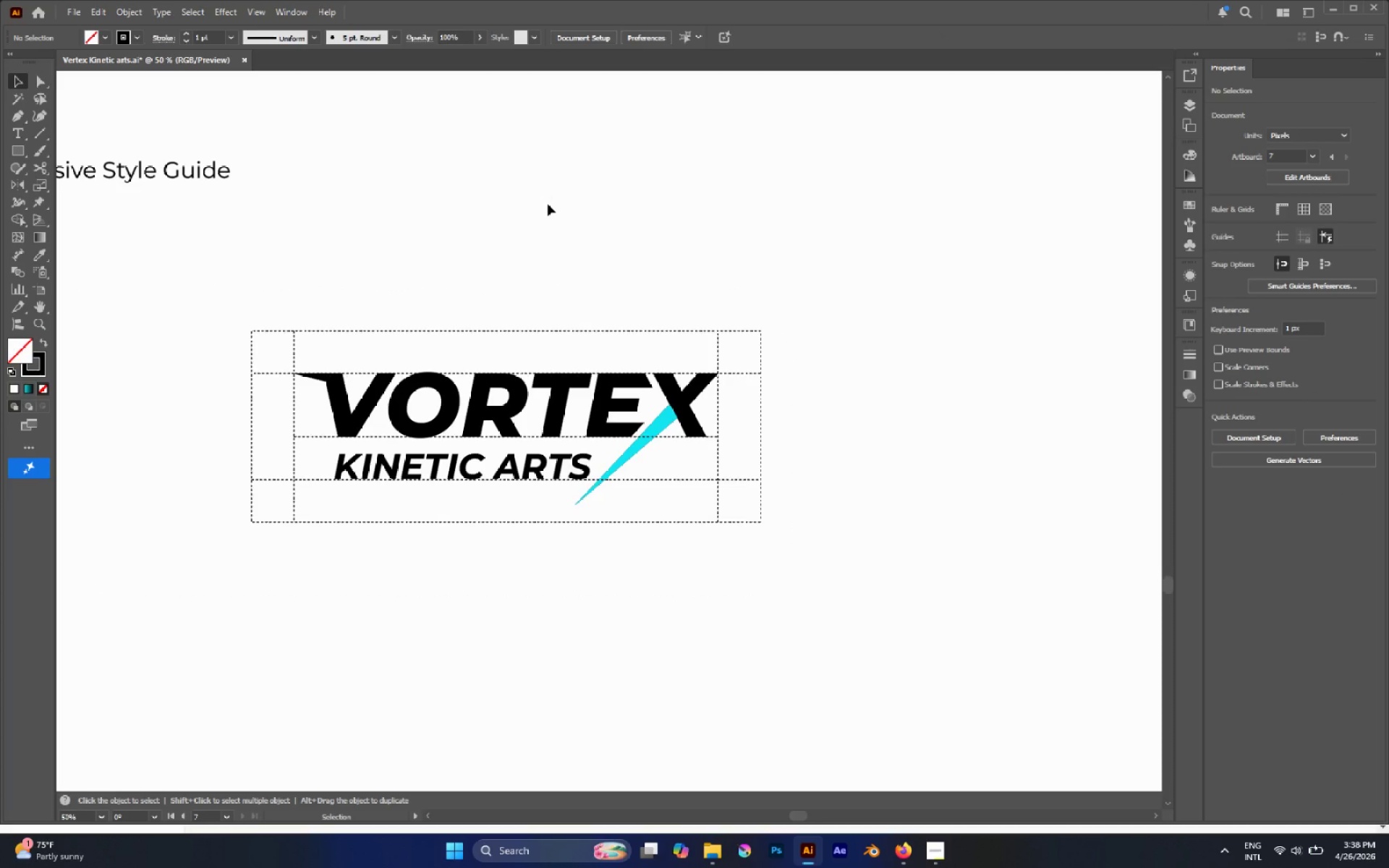 
wait(6.74)
 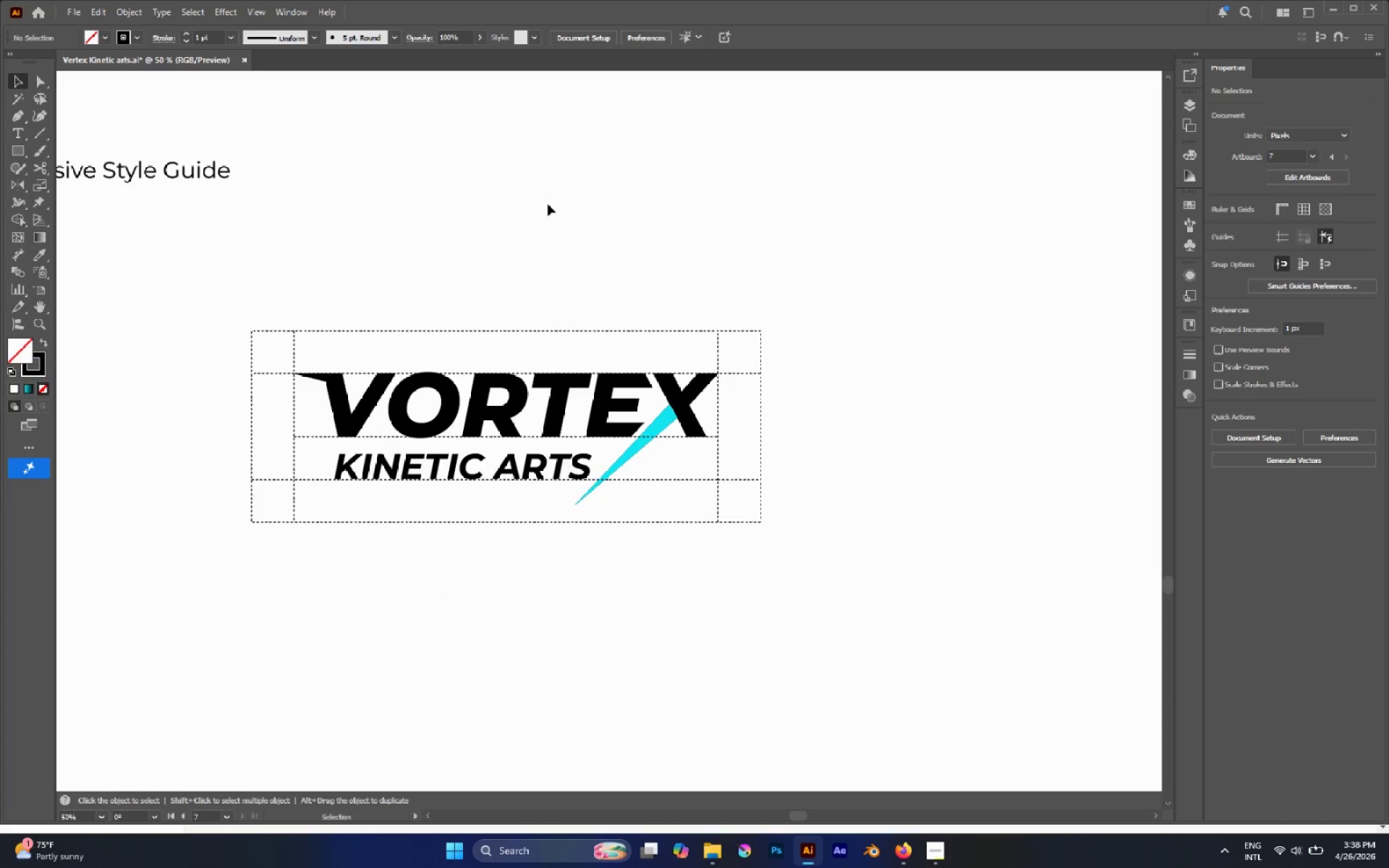 
left_click([570, 379])
 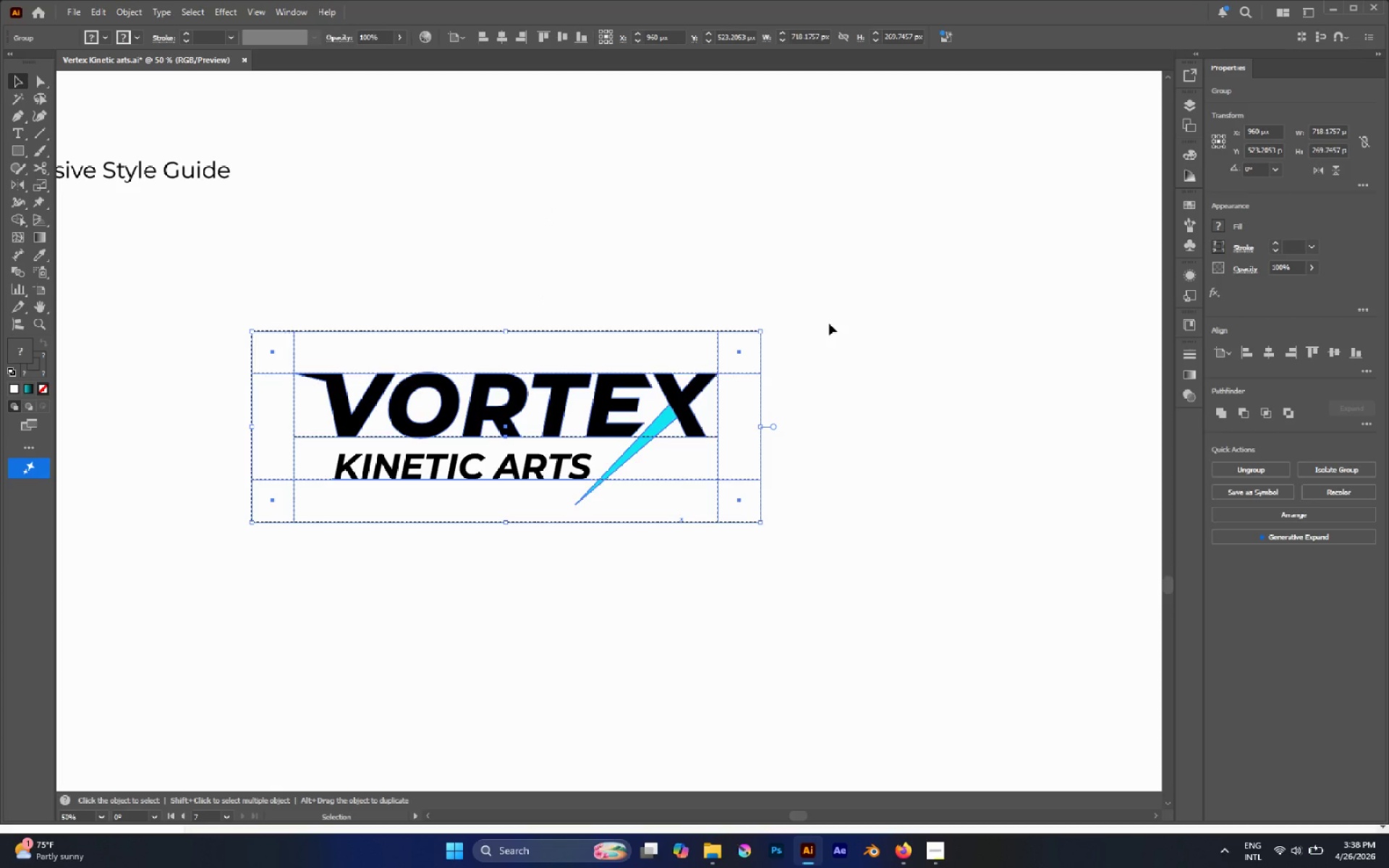 
wait(10.62)
 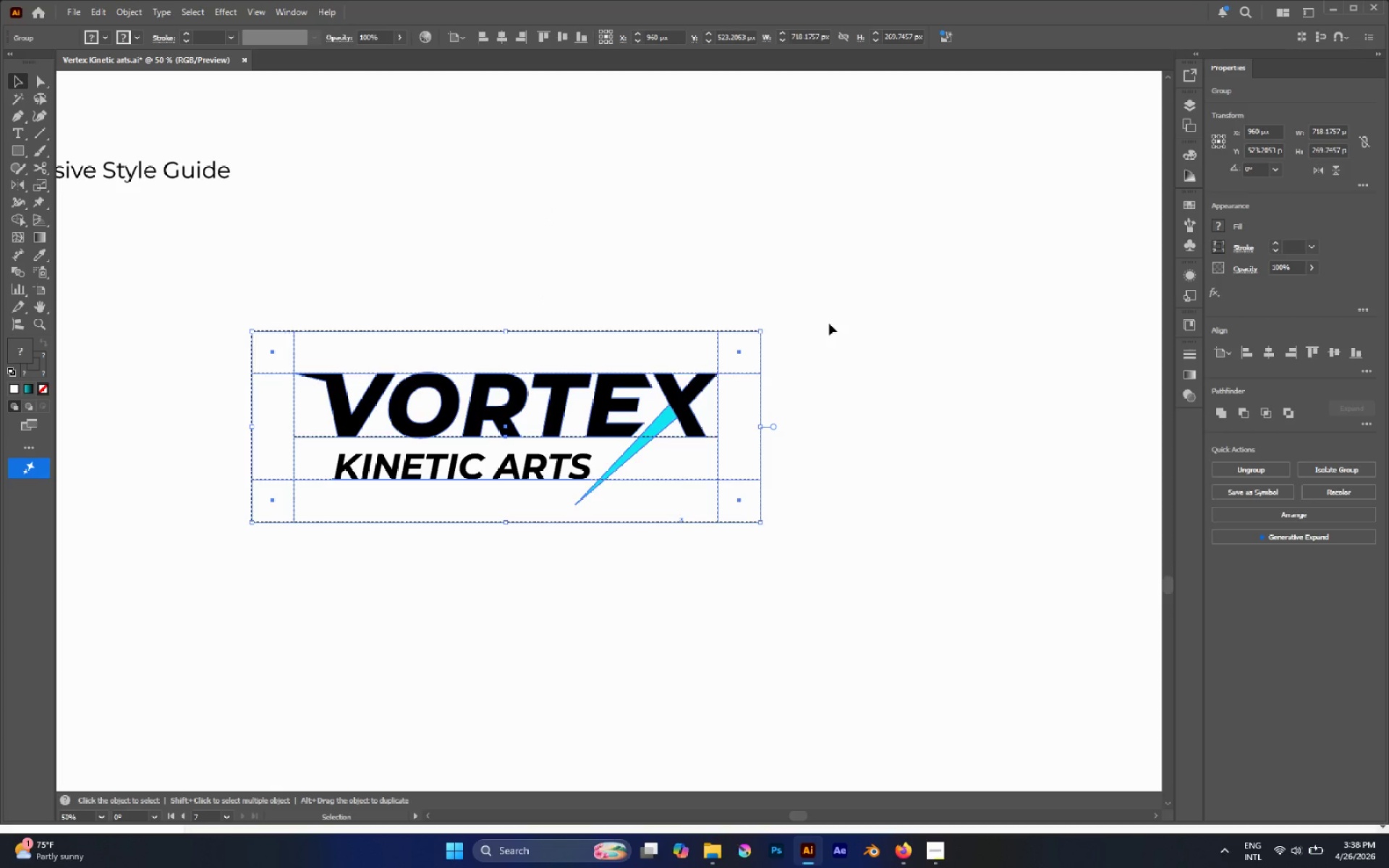 
left_click([829, 323])
 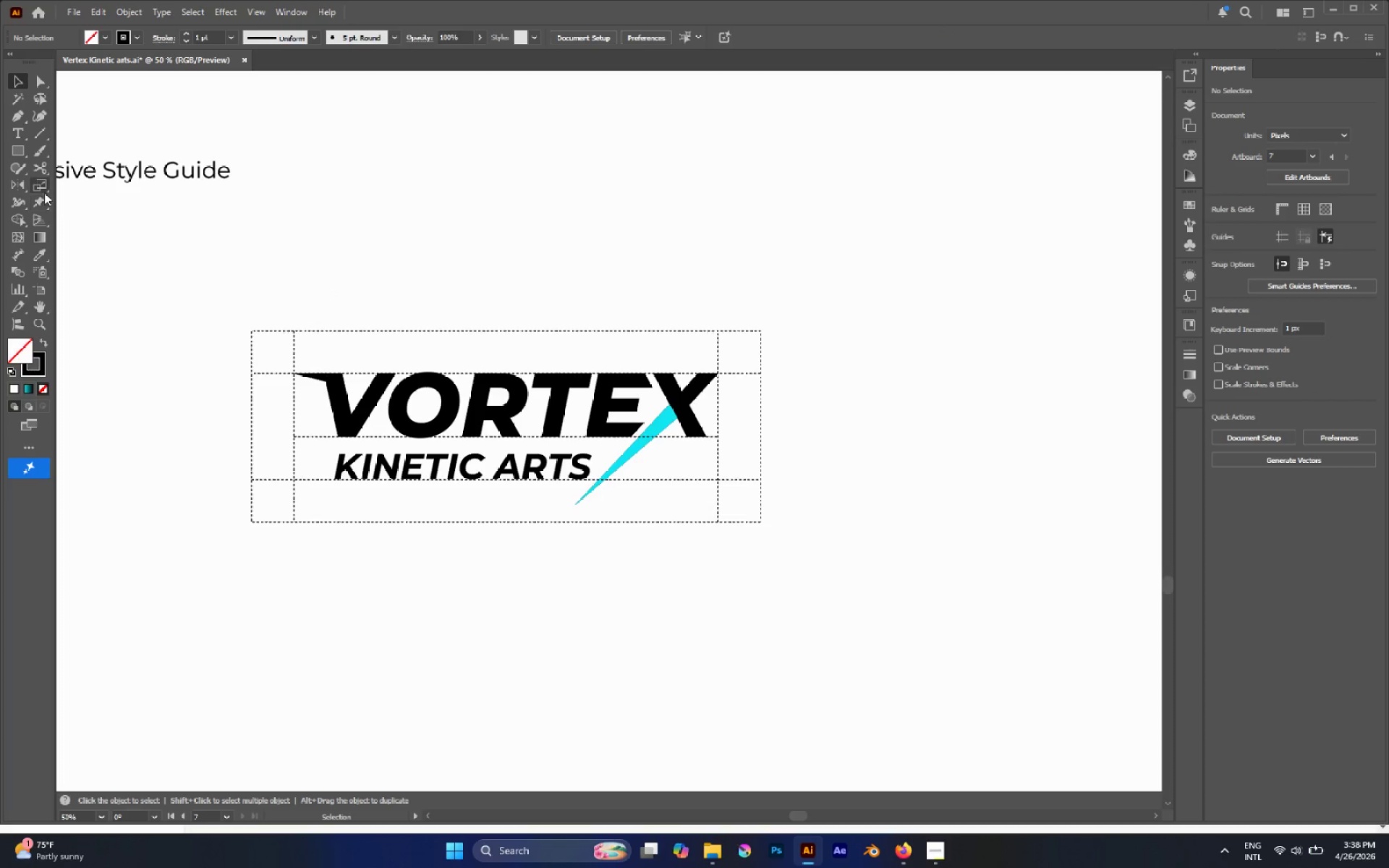 
left_click([19, 153])
 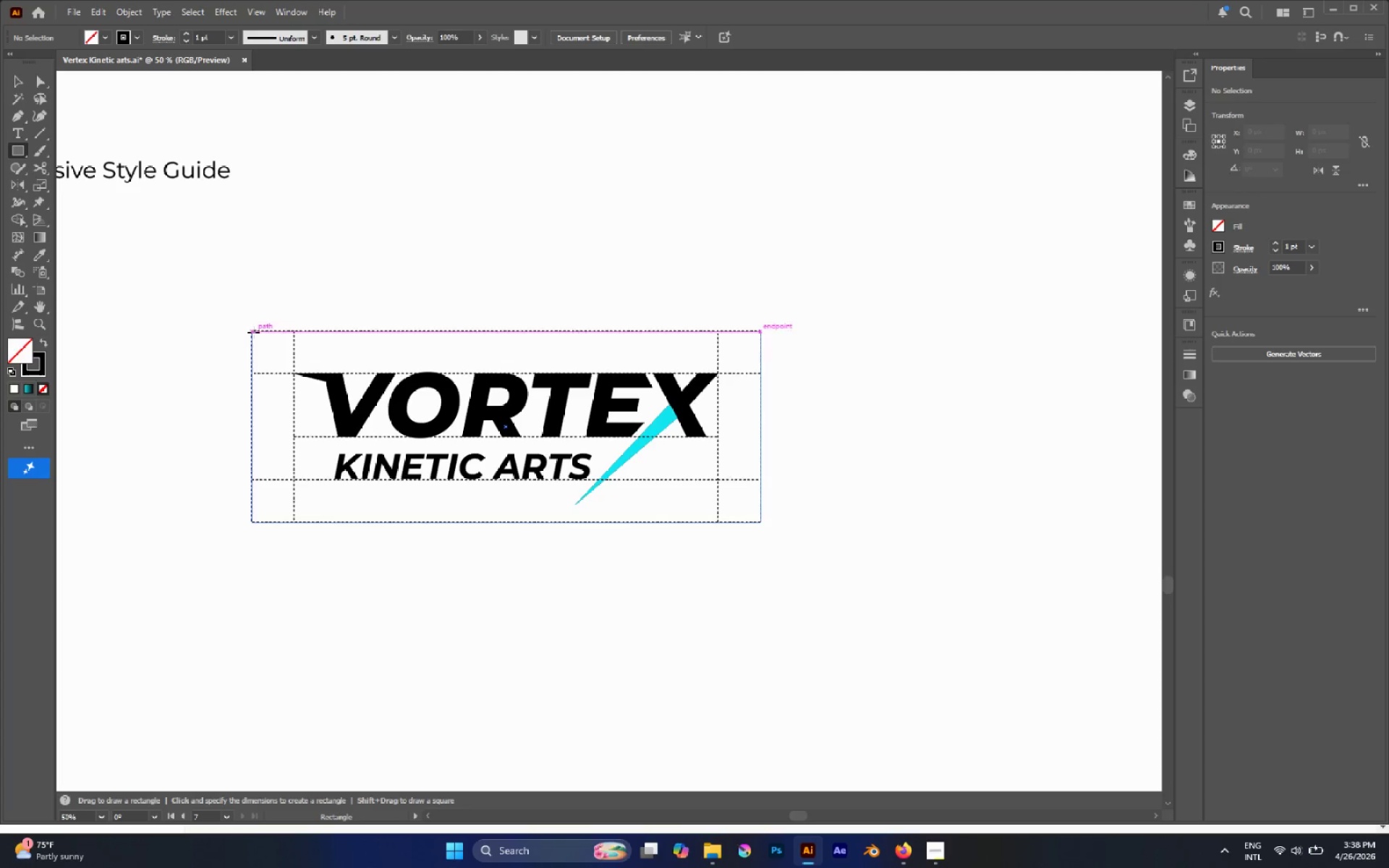 
left_click_drag(start_coordinate=[251, 331], to_coordinate=[294, 522])
 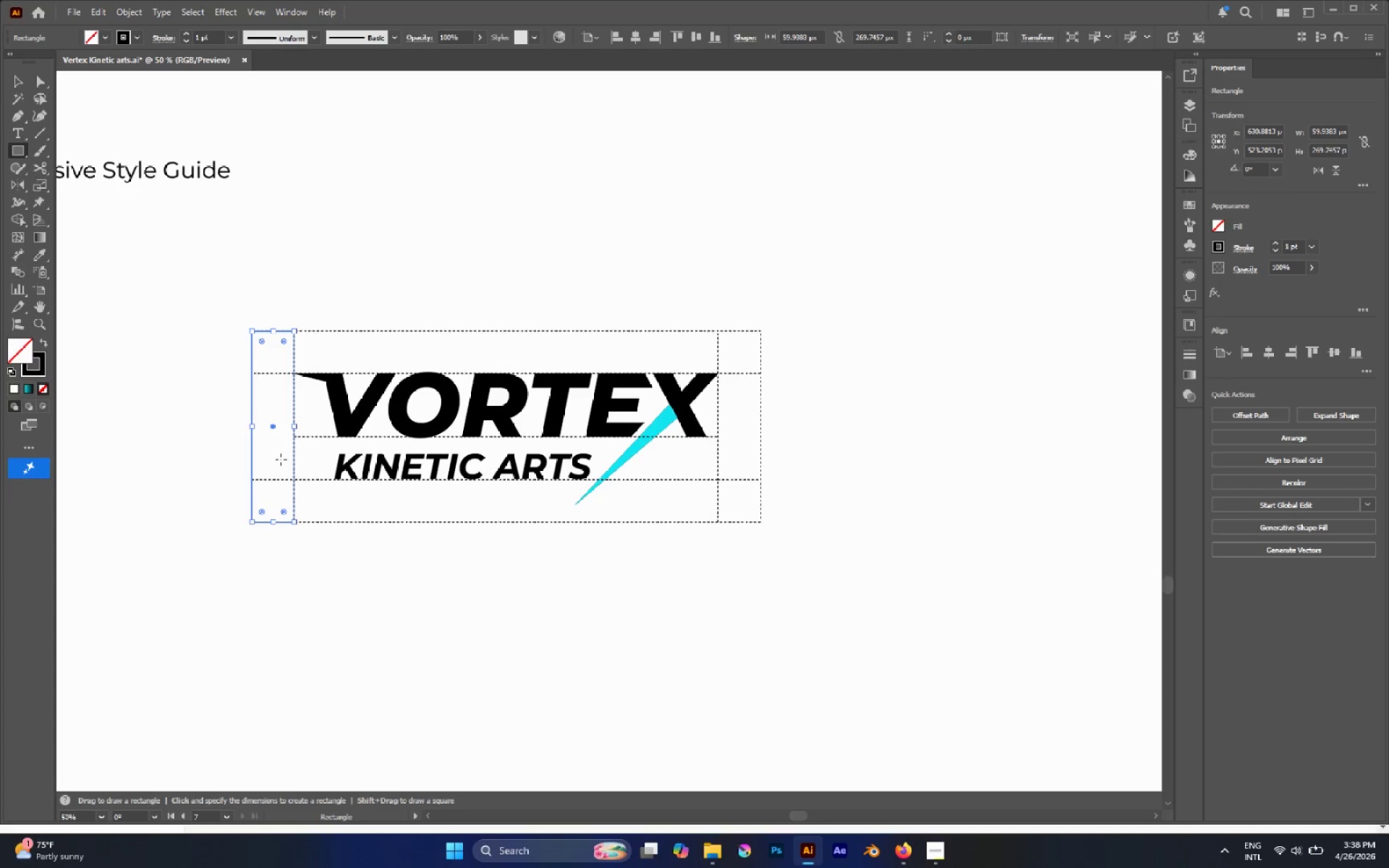 
type(cv)
 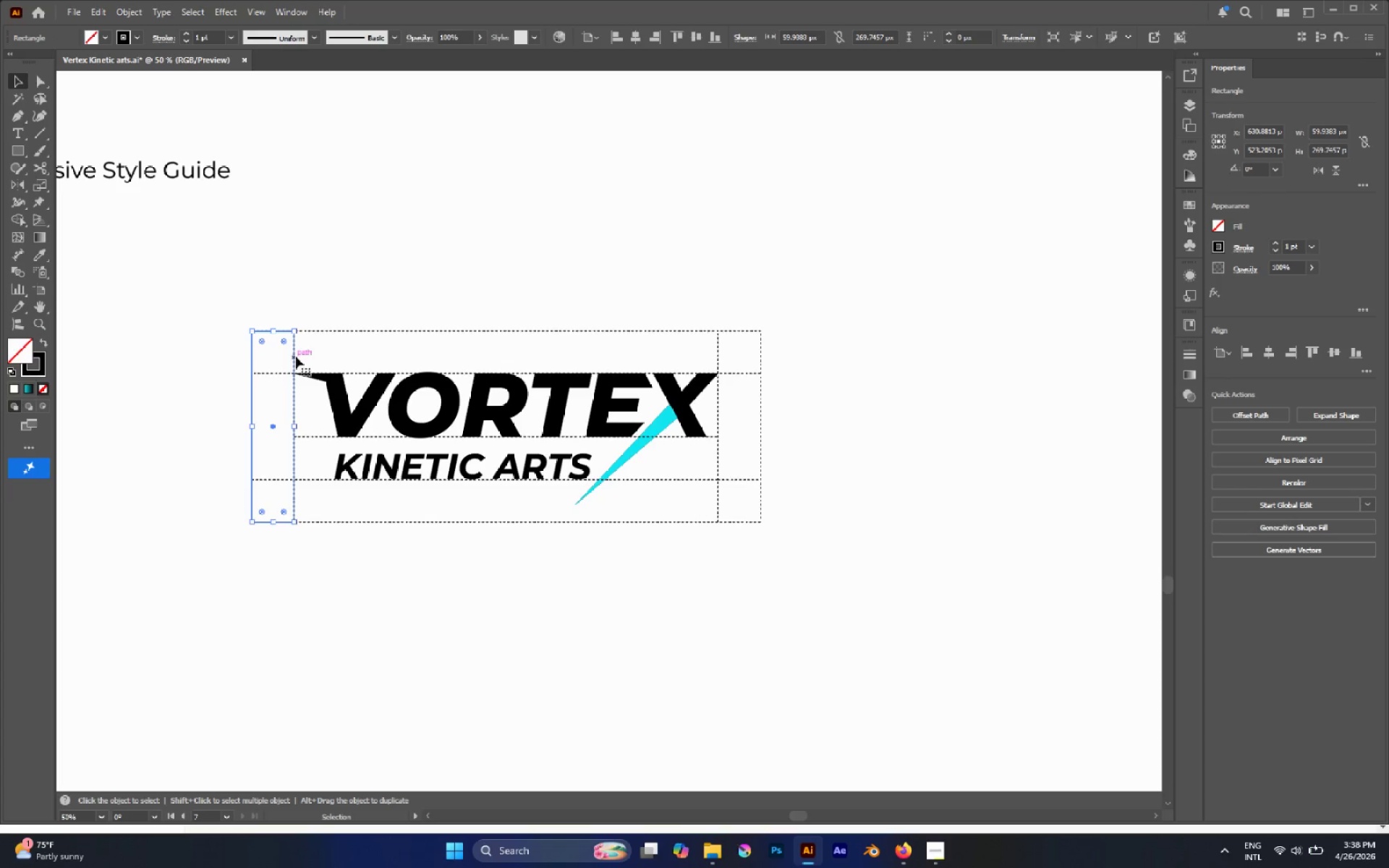 
hold_key(key=AltLeft, duration=3.44)
left_click_drag(start_coordinate=[294, 356], to_coordinate=[759, 359])
 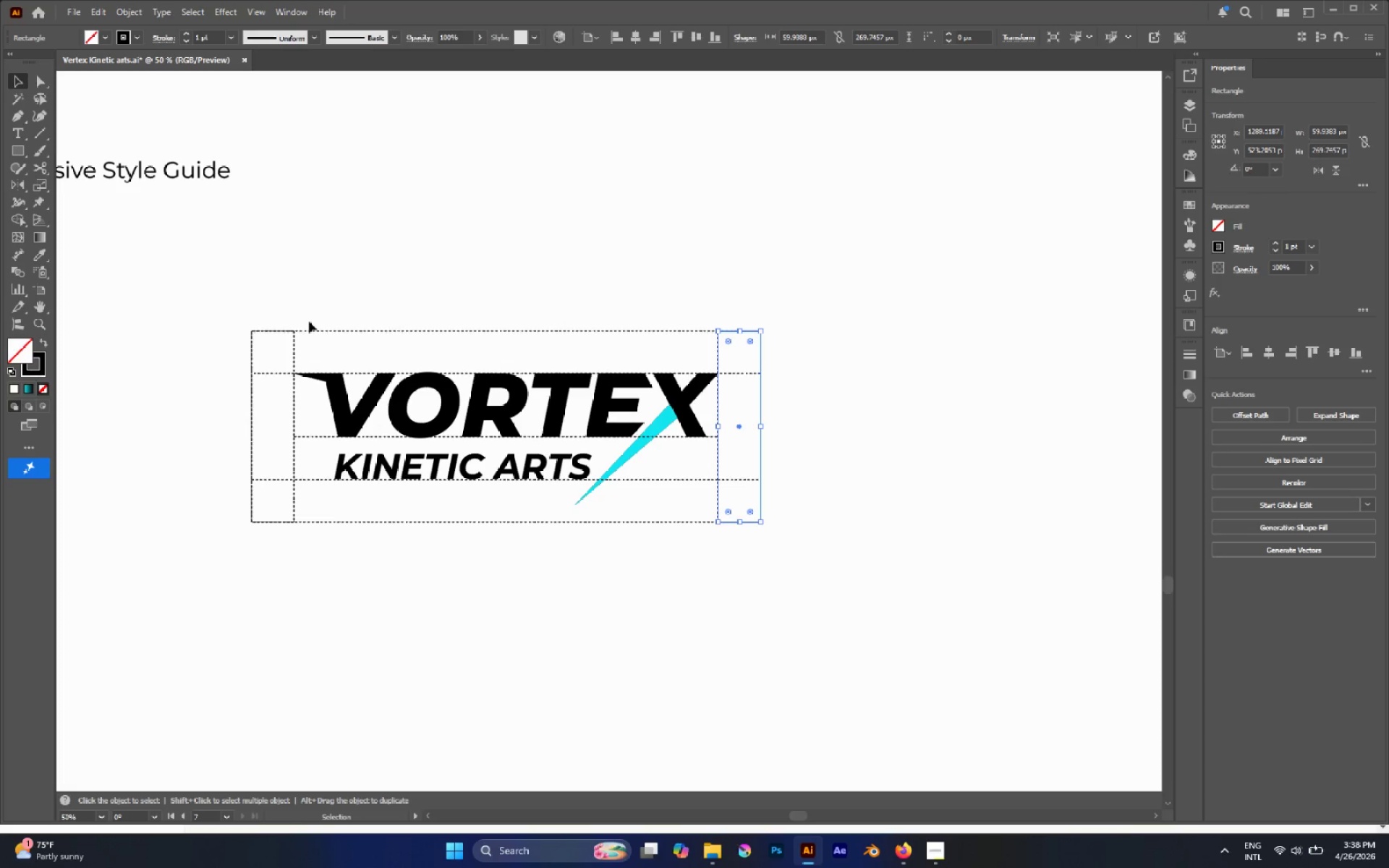 
hold_key(key=ShiftLeft, duration=2.91)
 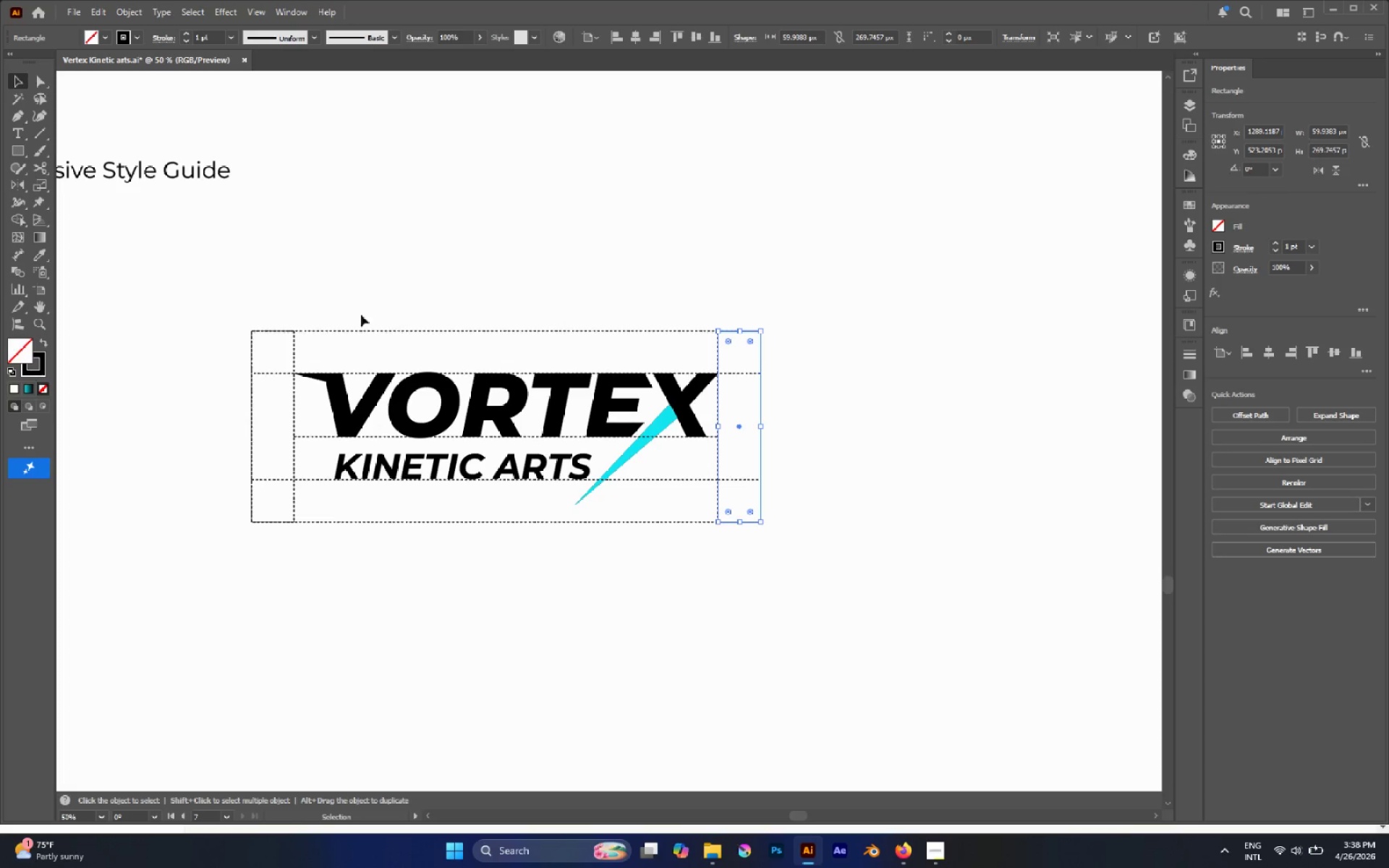 
hold_key(key=ShiftLeft, duration=1.34)
left_click([294, 352])
 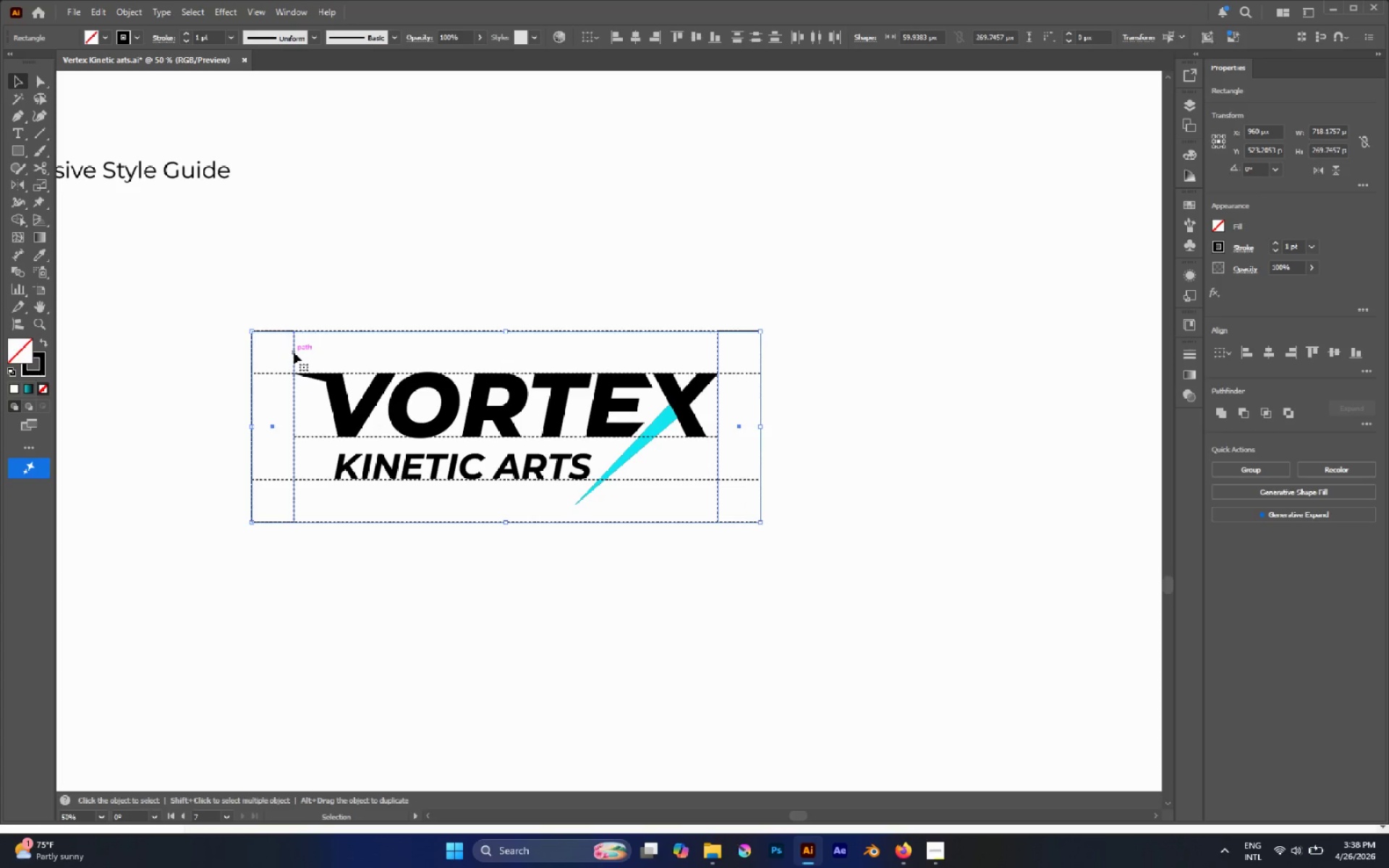 
left_click_drag(start_coordinate=[294, 352], to_coordinate=[297, 561])
 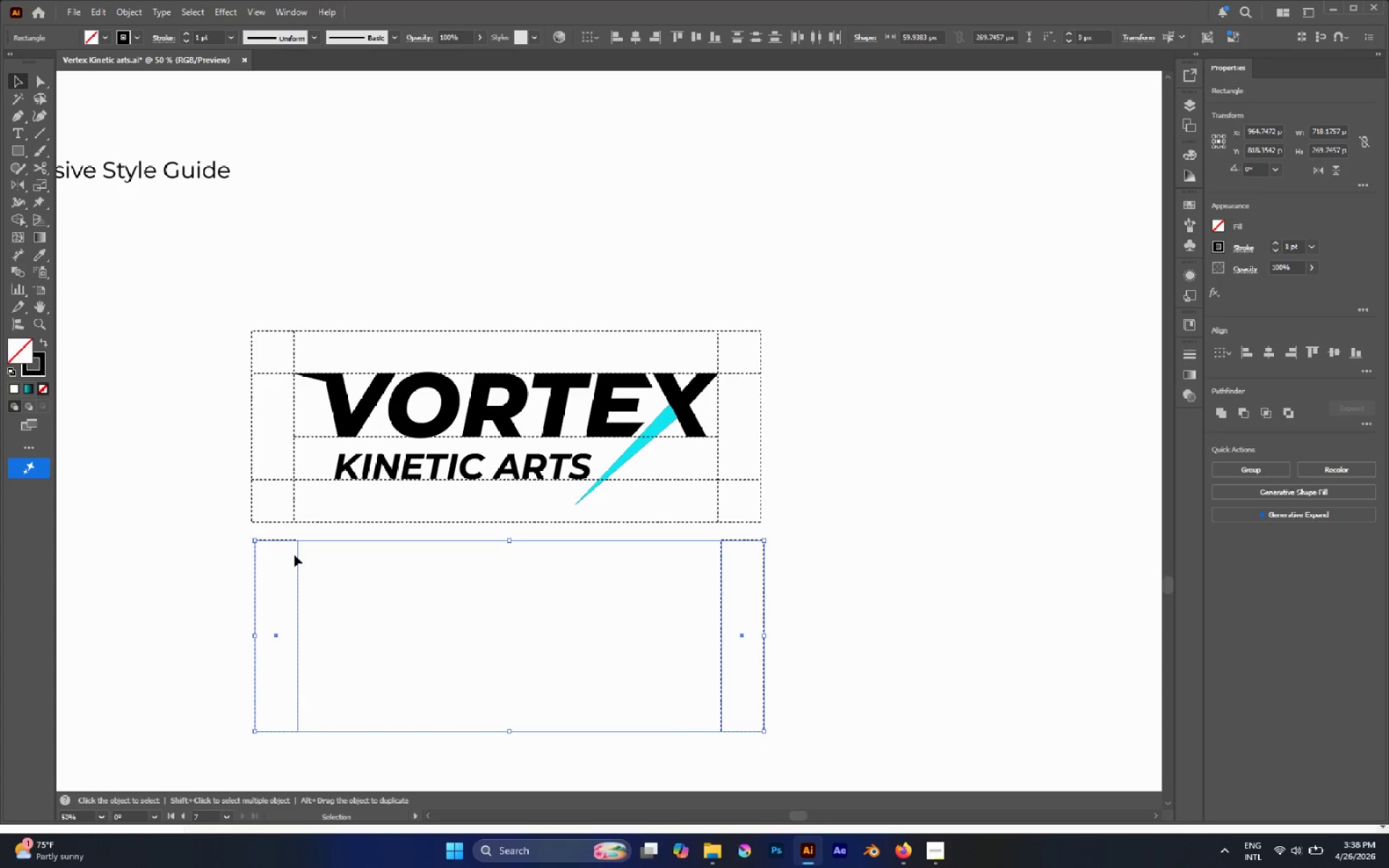 
key(Control+Z)
 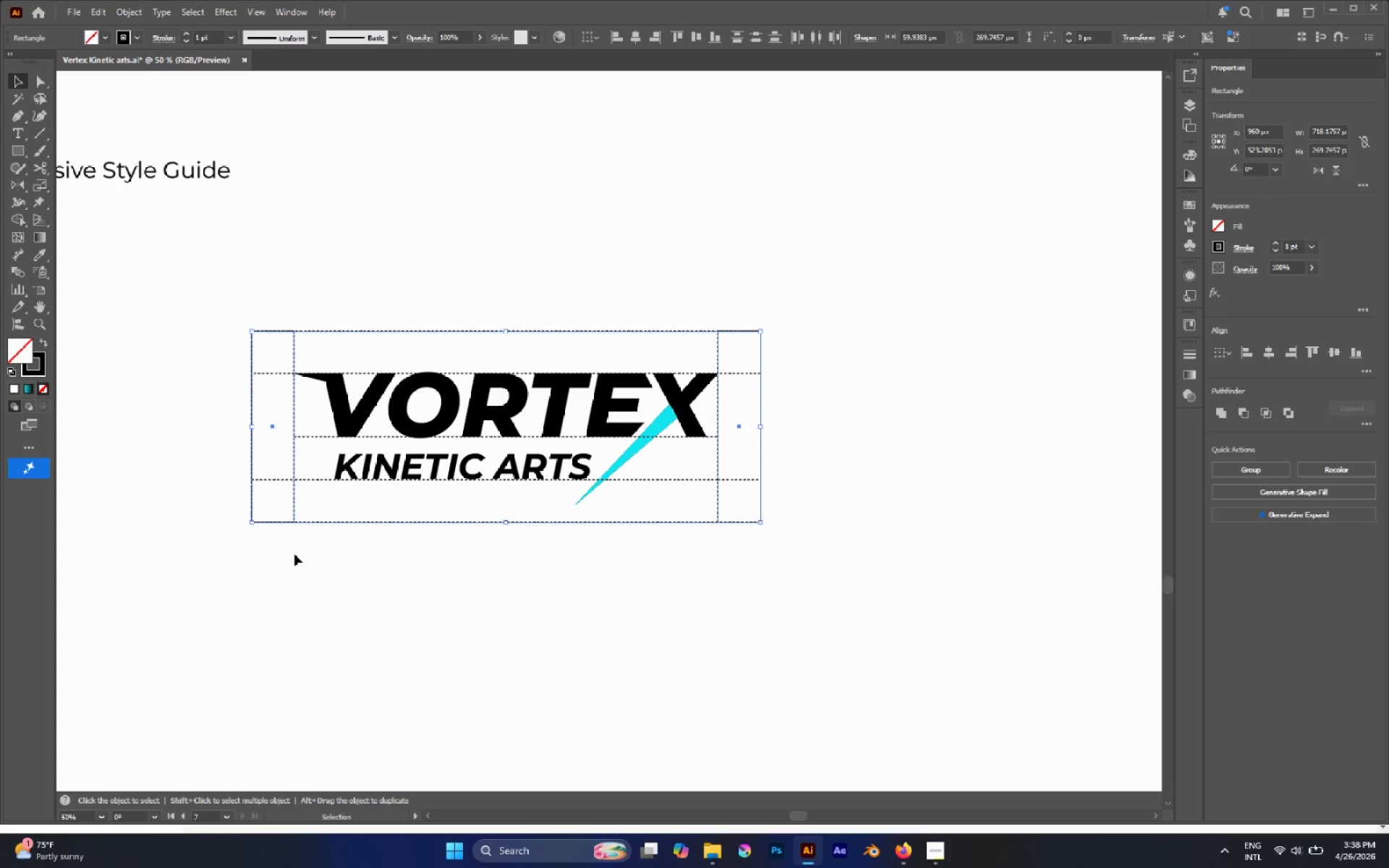 
key(Shift+X)
 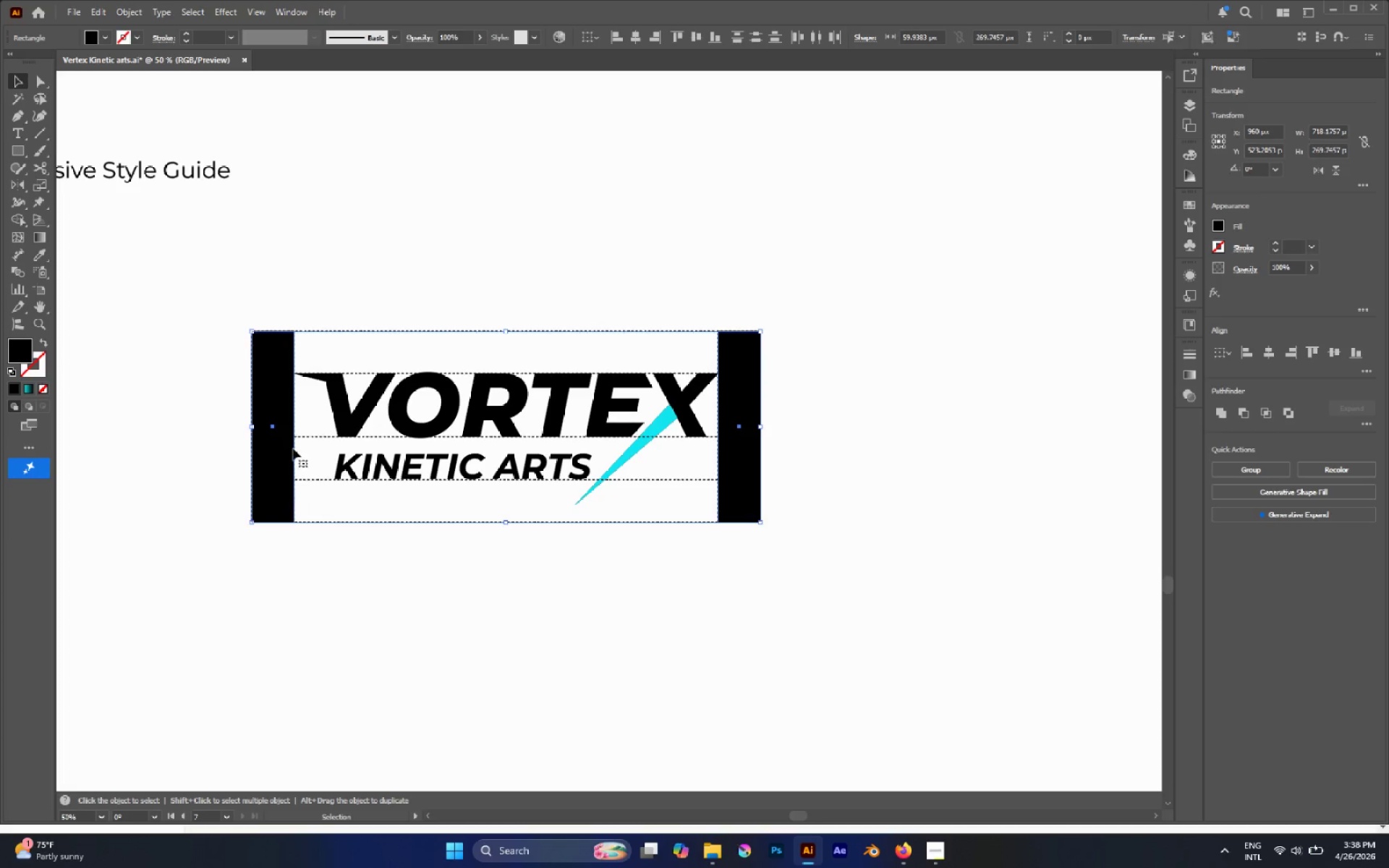 
key(Alt+AltLeft)
 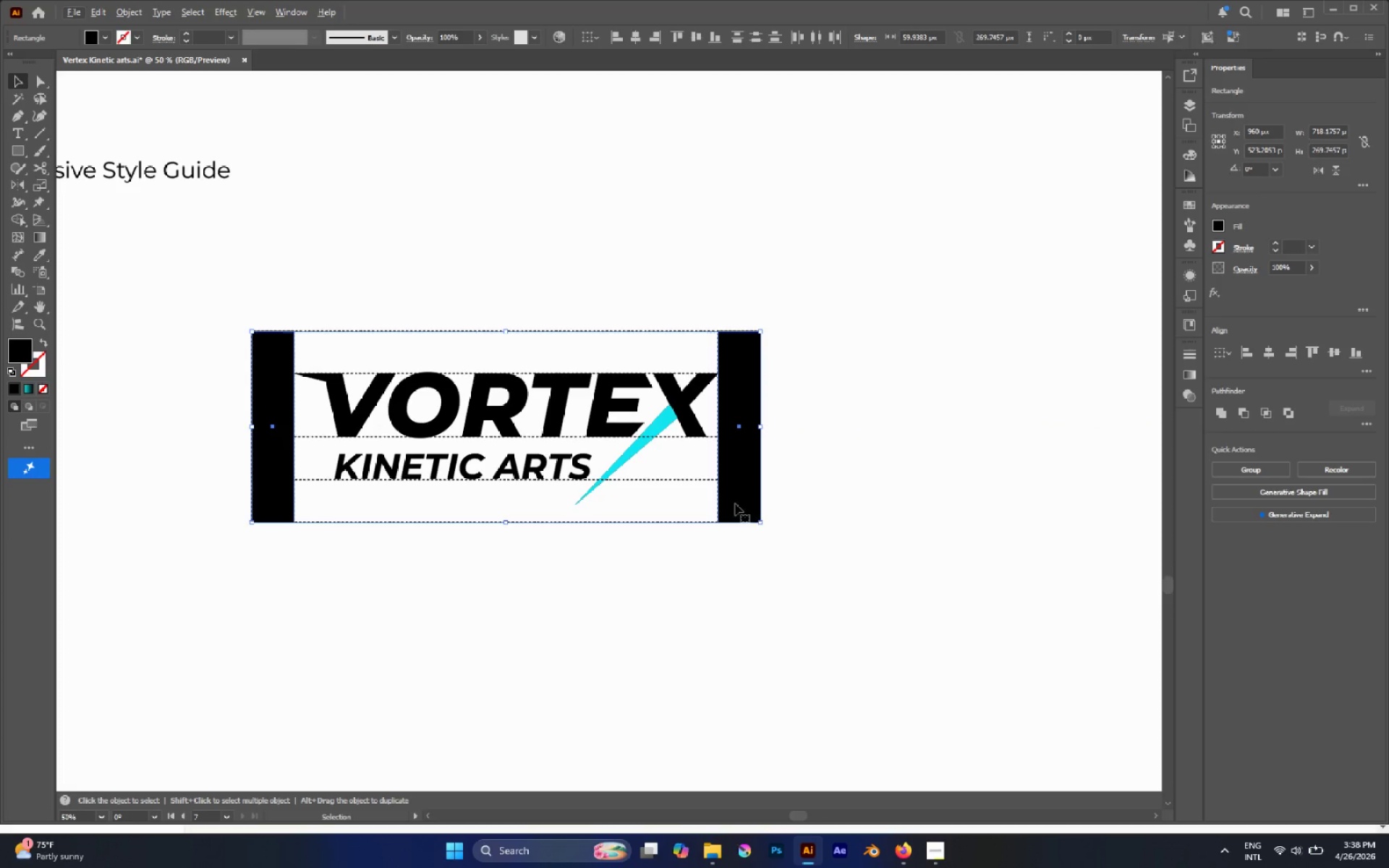 
key(I)
 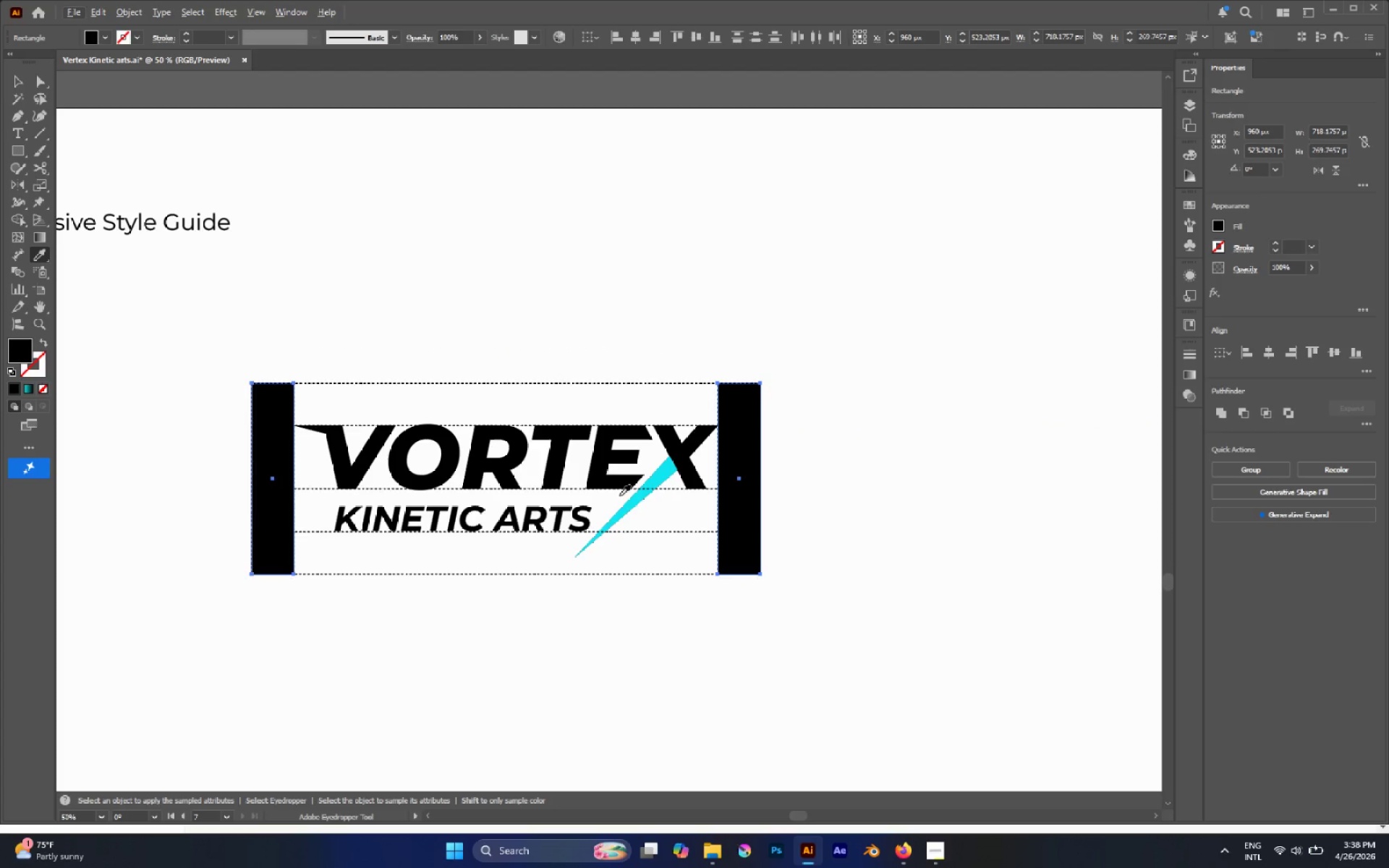 
scroll: coordinate [756, 505], scroll_direction: up, amount: 3.0
 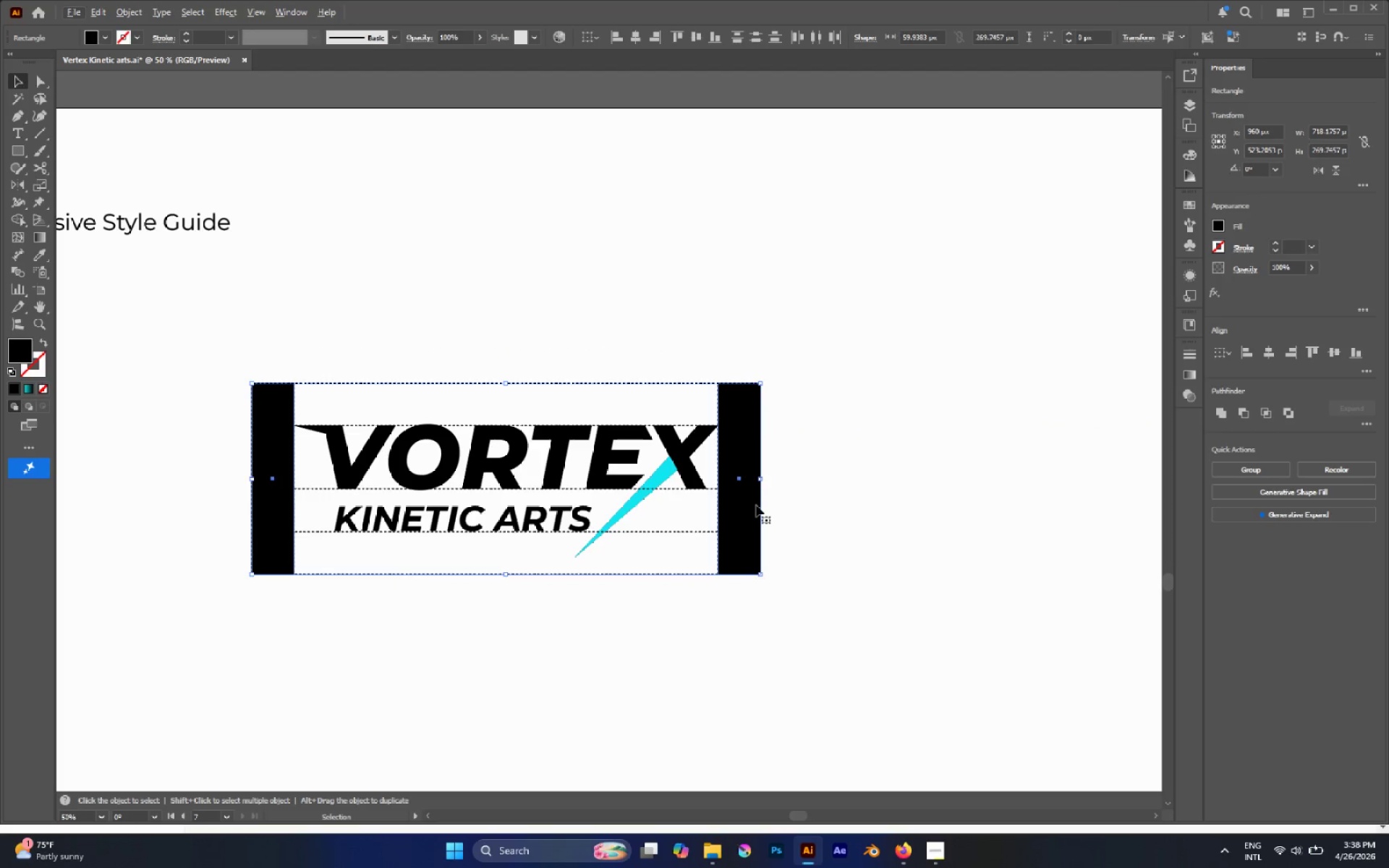 
left_click([631, 506])
 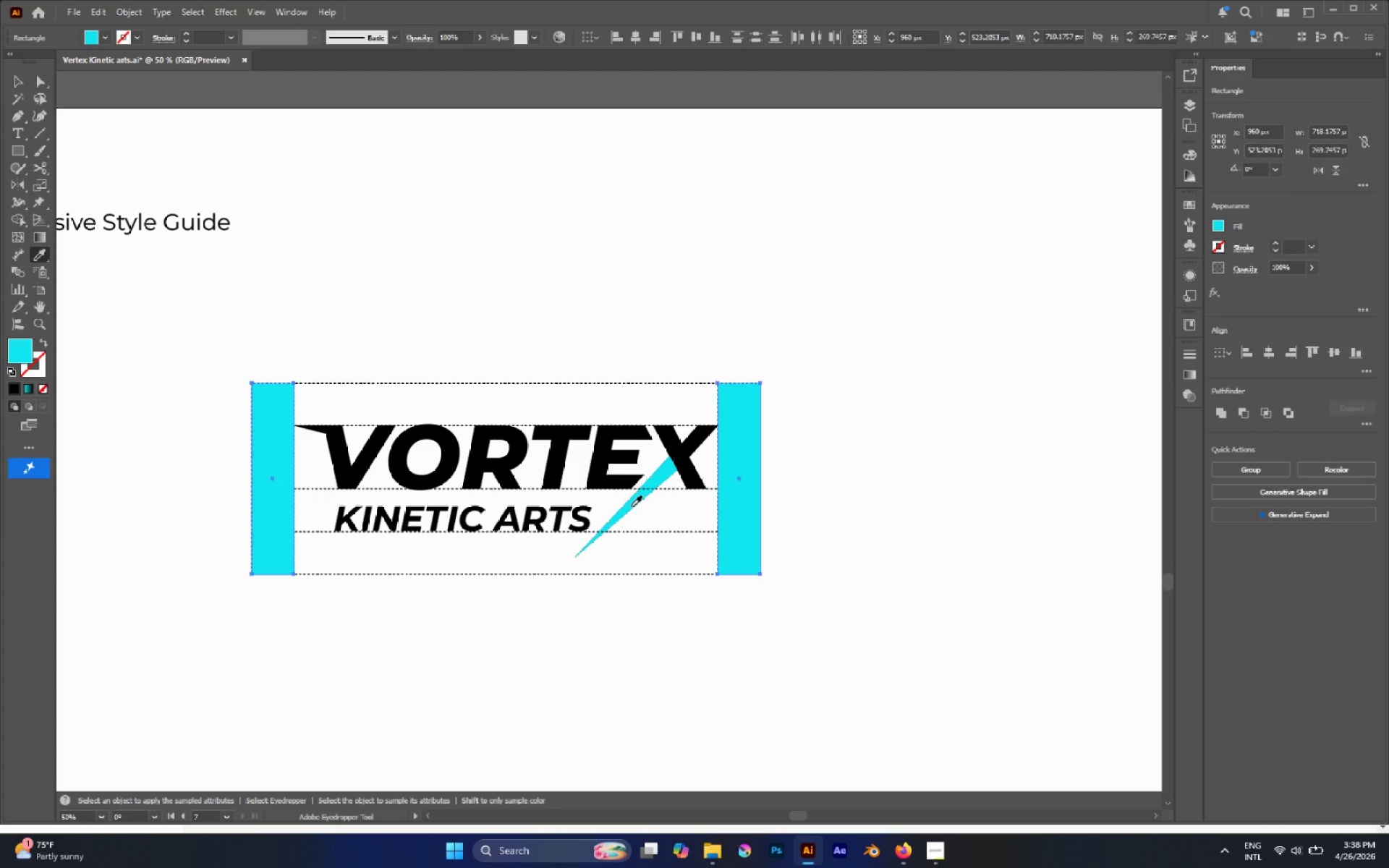 
type(vv)
 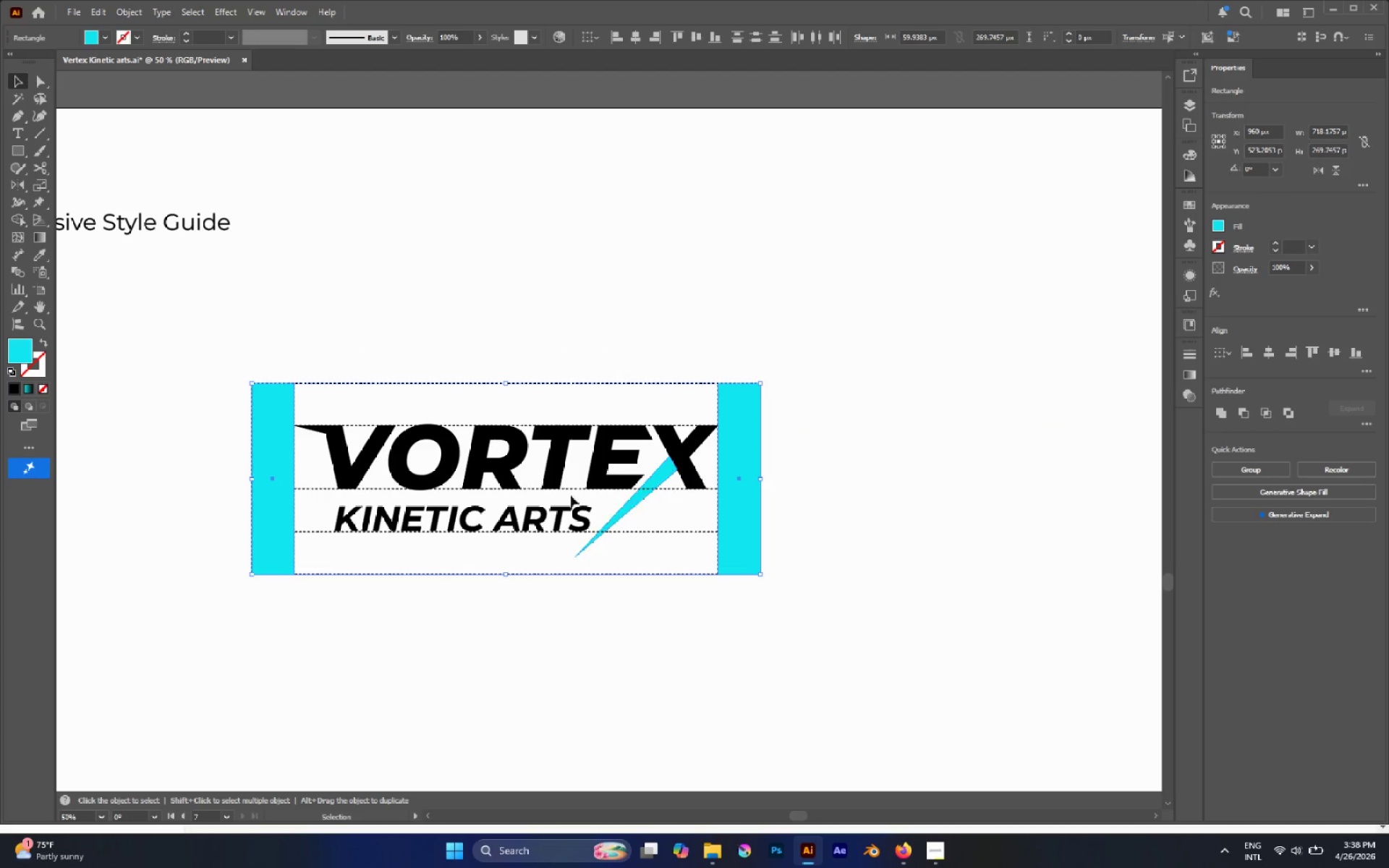 
key(Control+G)
 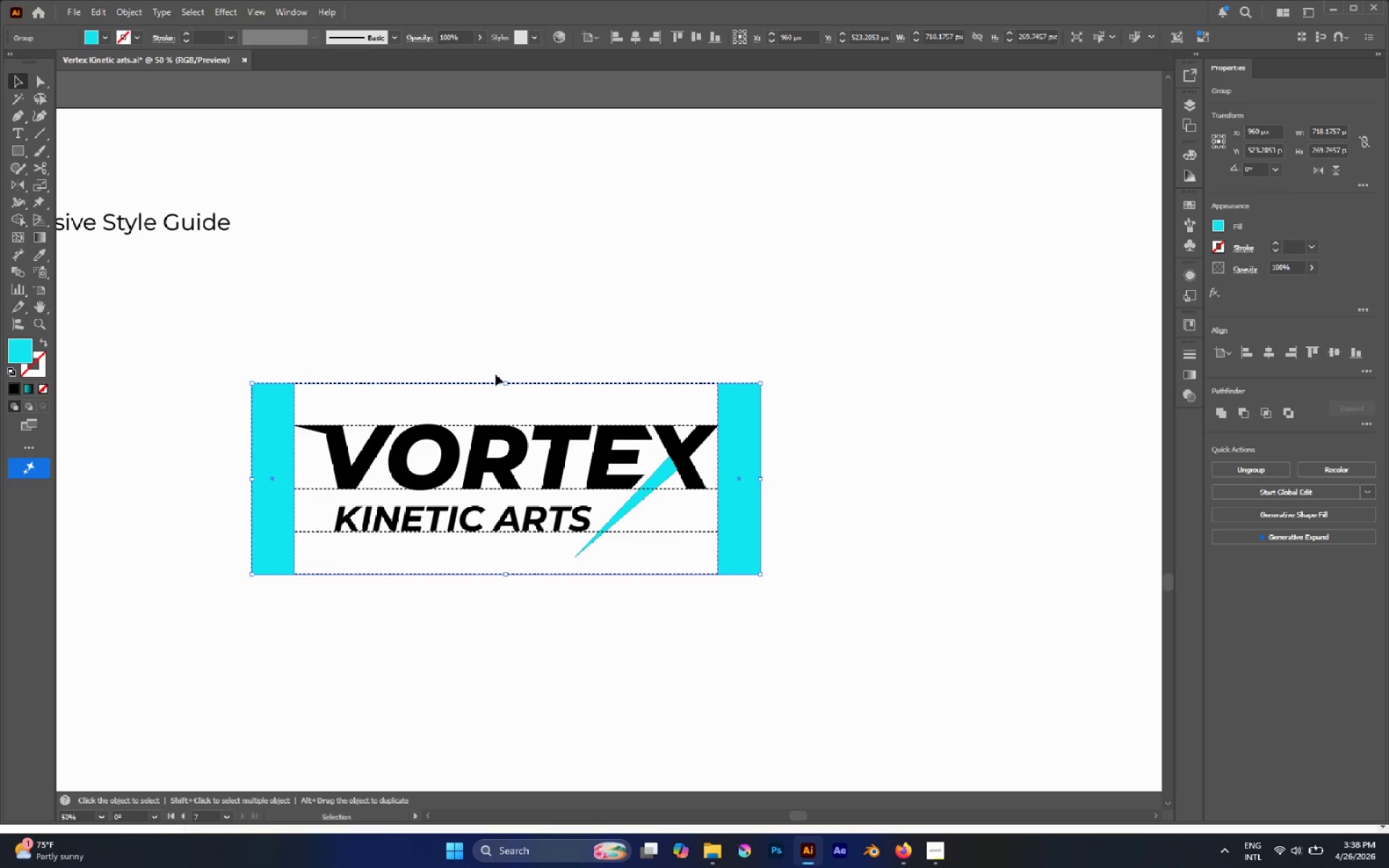 
left_click([470, 318])
 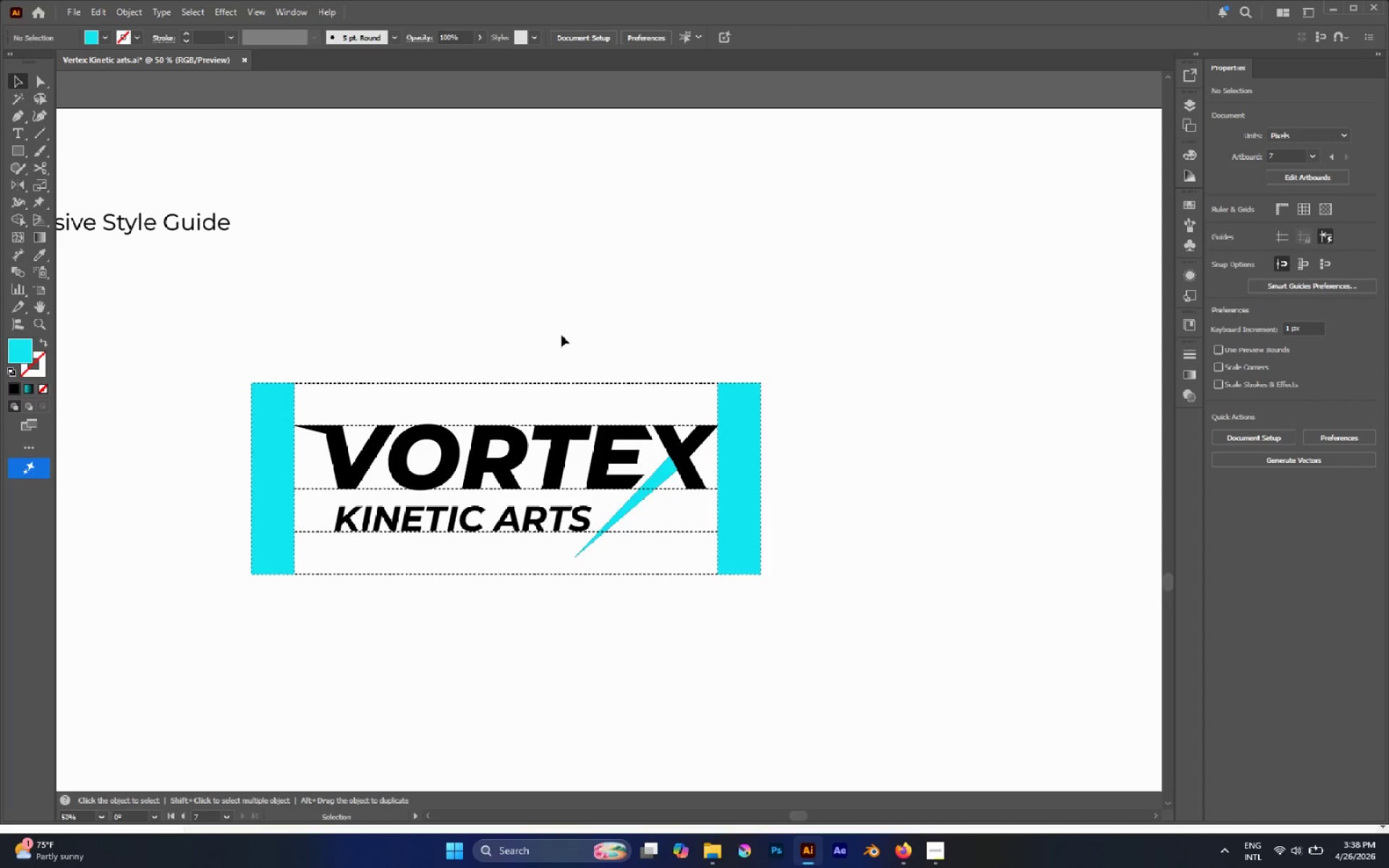 
key(A)
 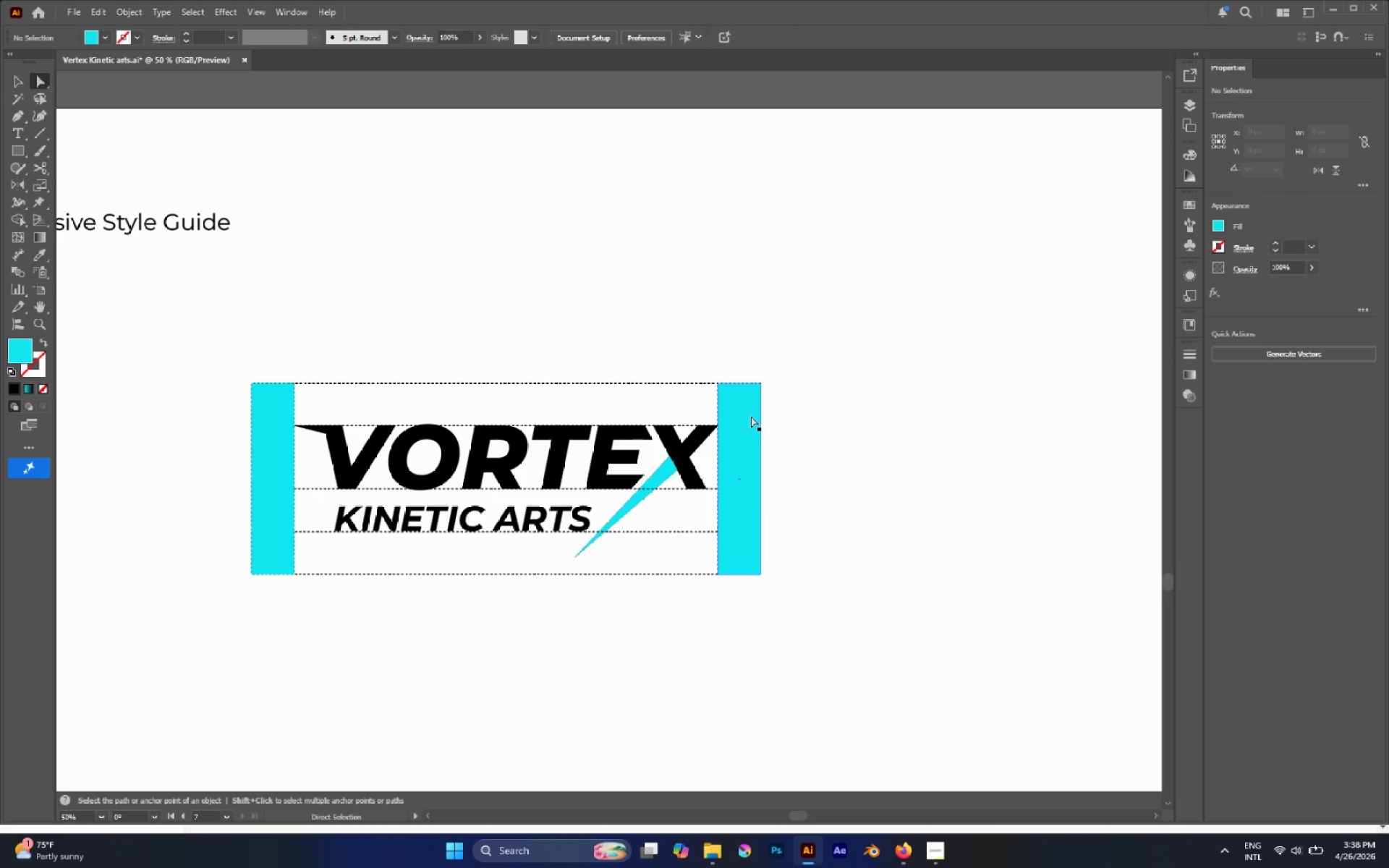 
hold_key(key=AltLeft, duration=0.45)
left_click([737, 415])
 